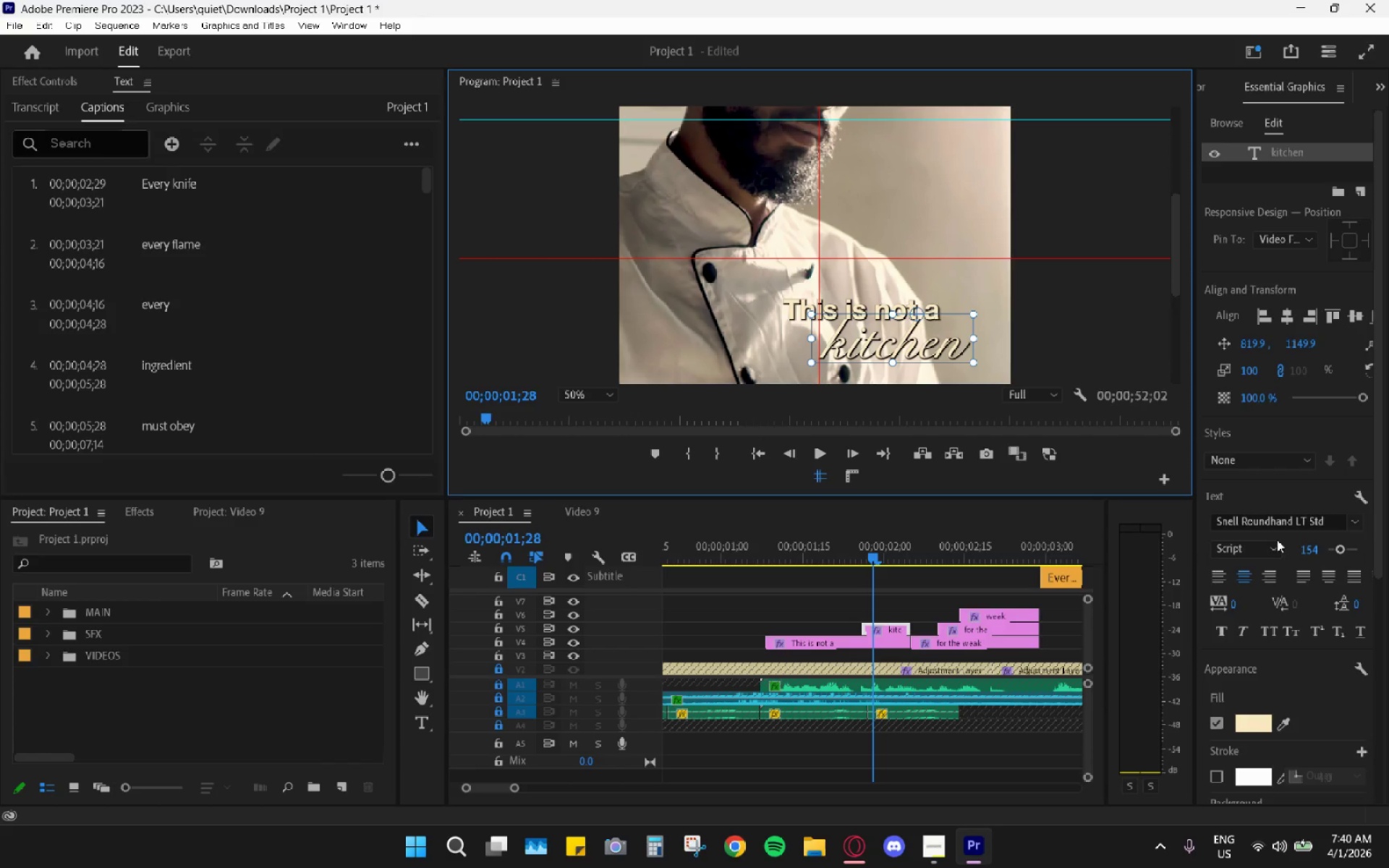 
left_click([1256, 548])
 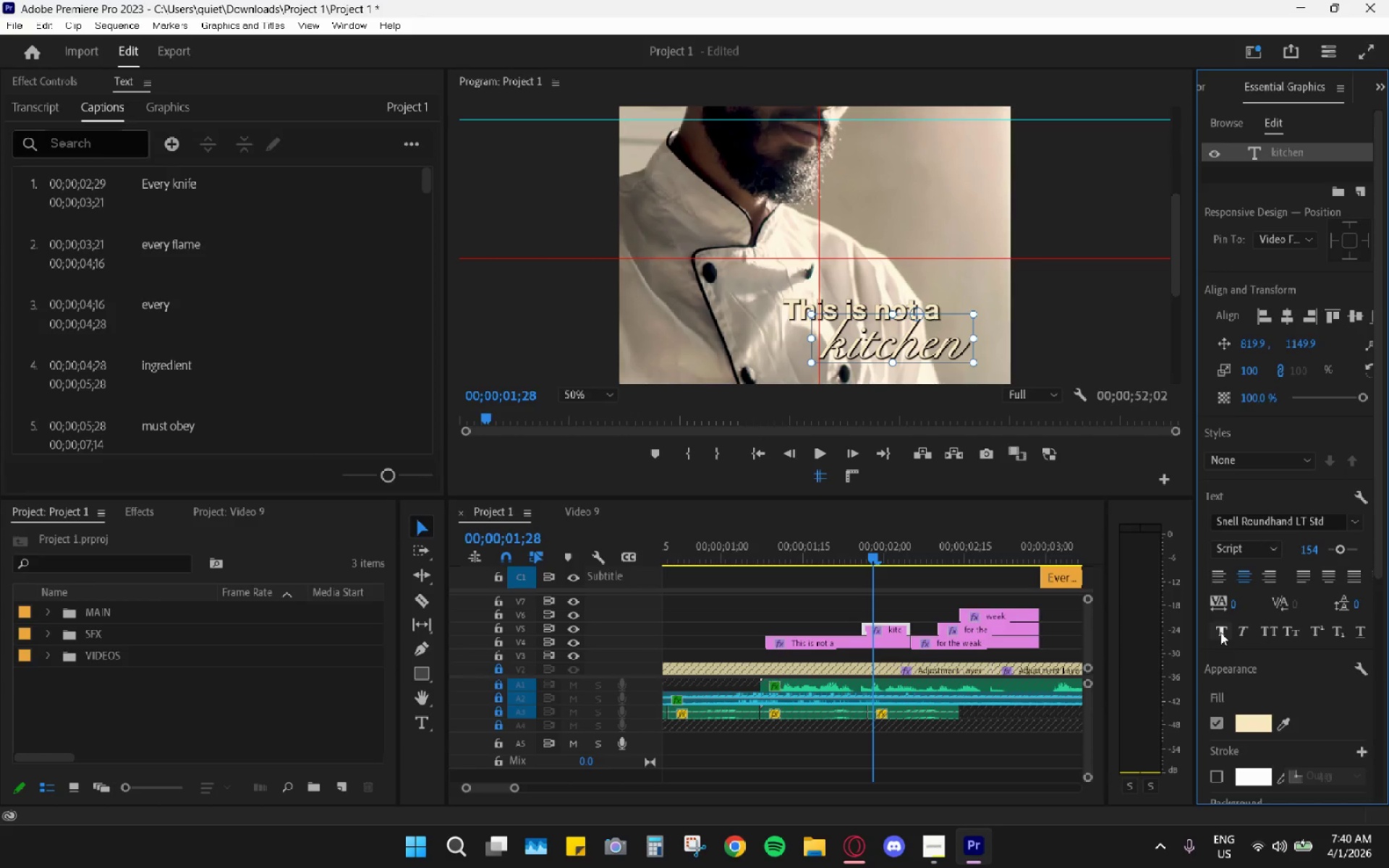 
left_click([1220, 632])
 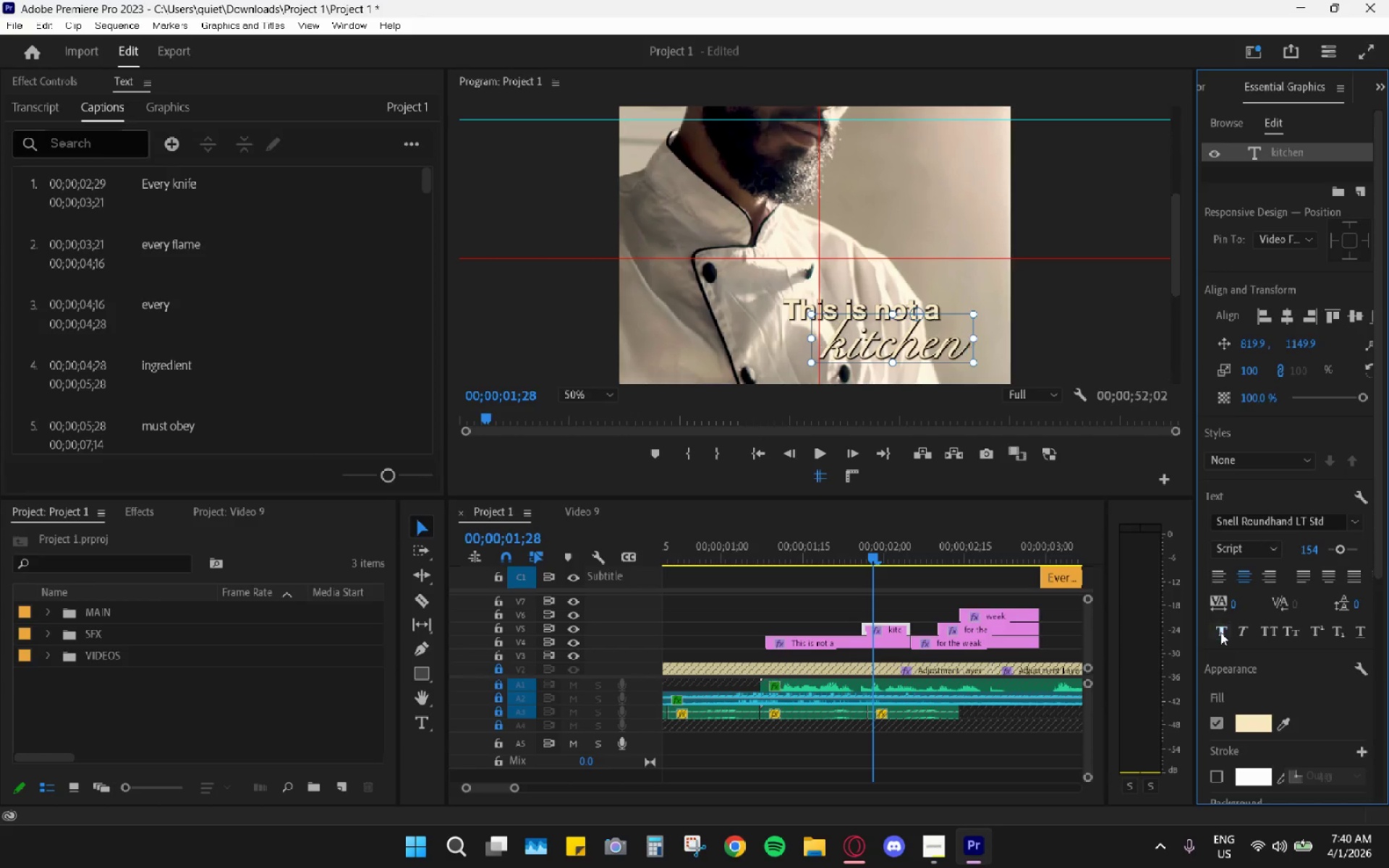 
double_click([1220, 632])
 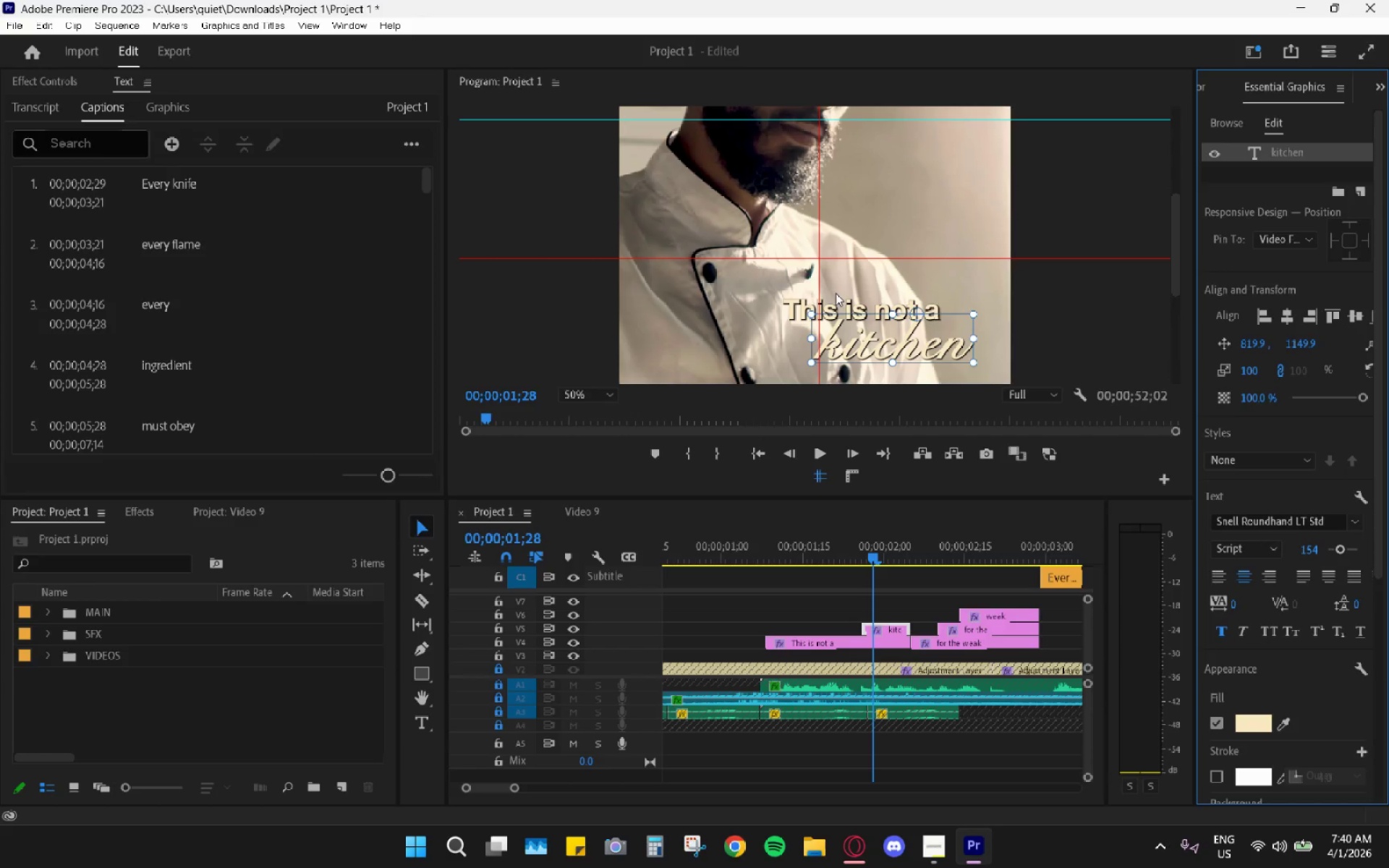 
left_click([842, 310])
 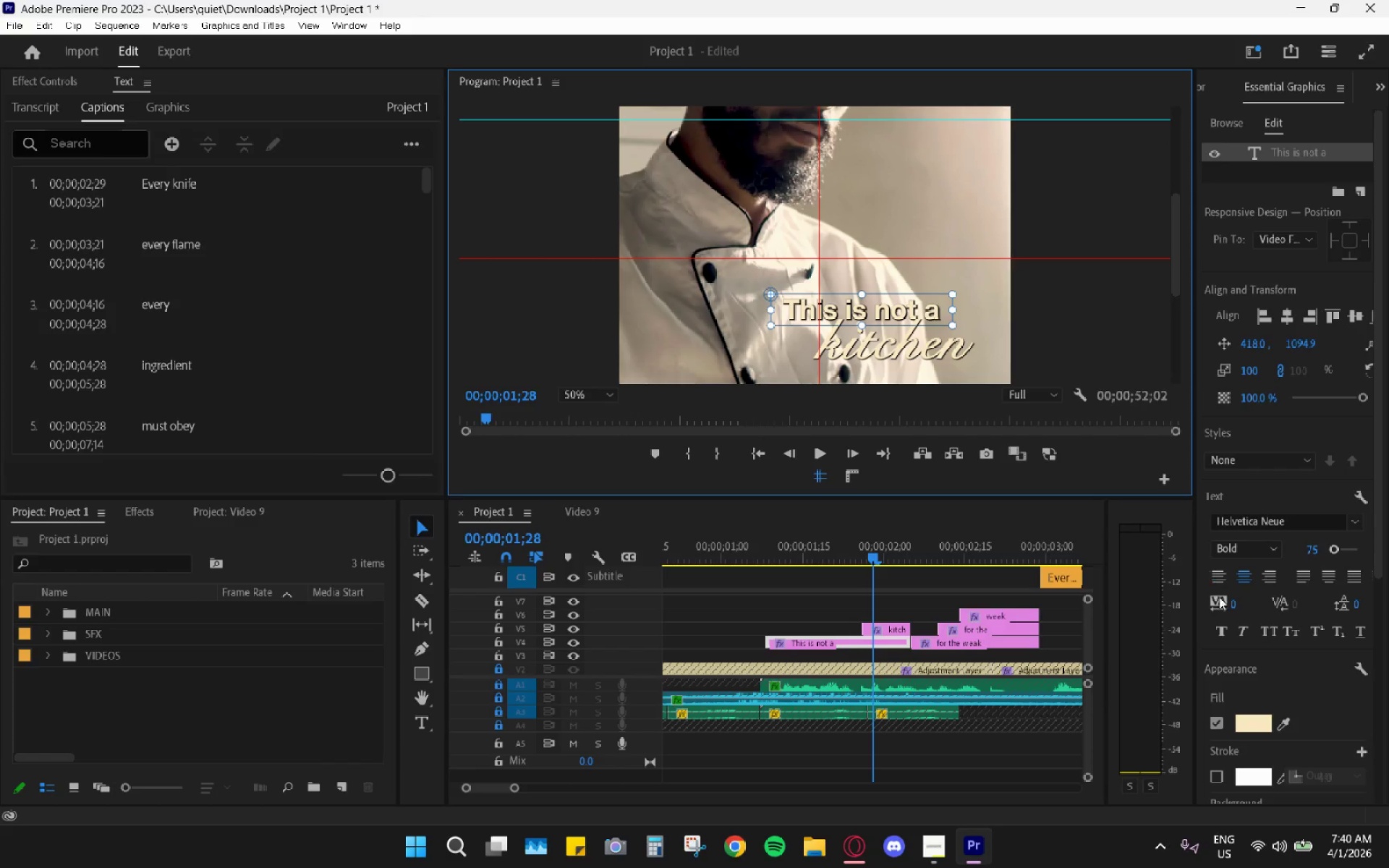 
left_click([1223, 625])
 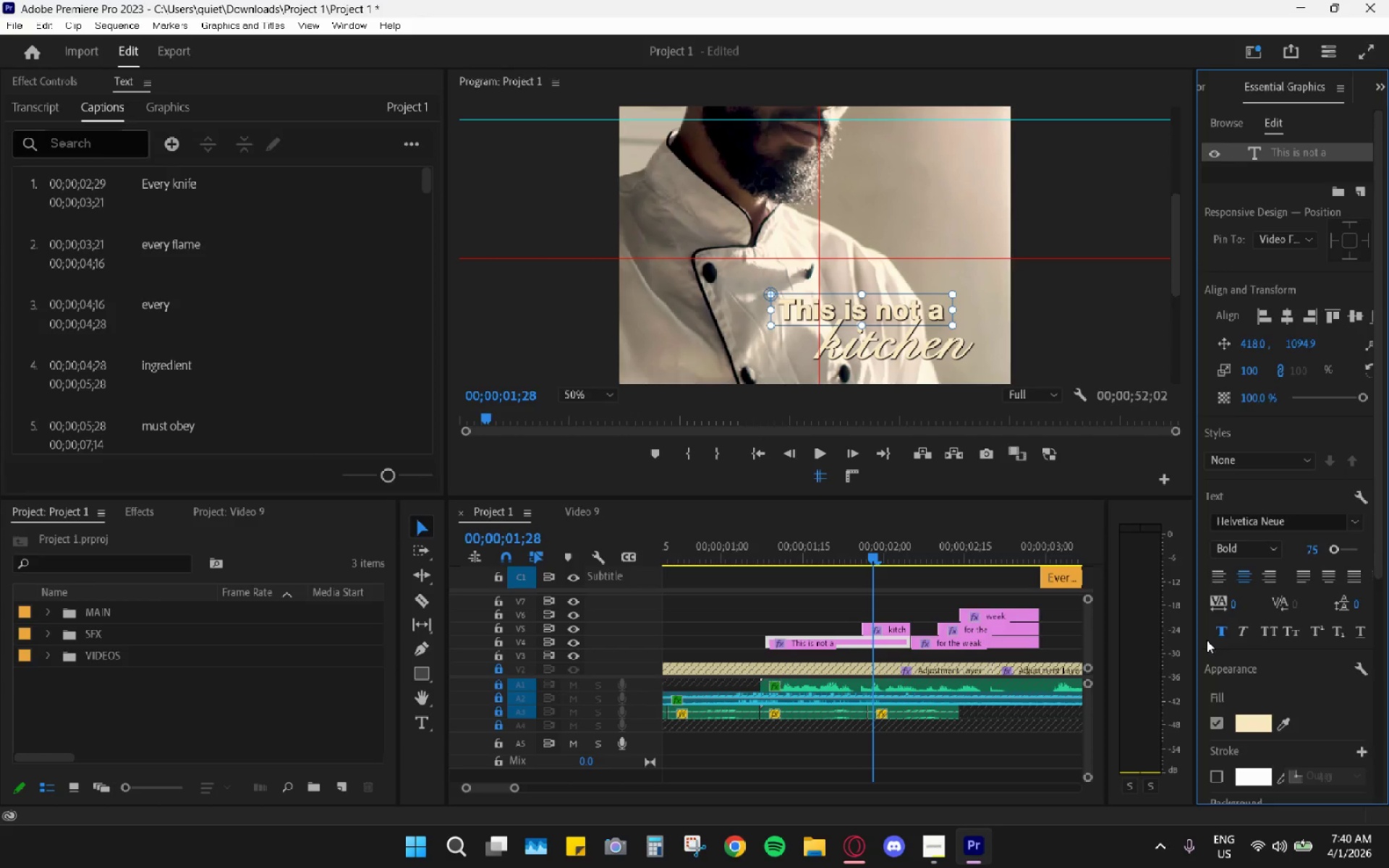 
wait(9.02)
 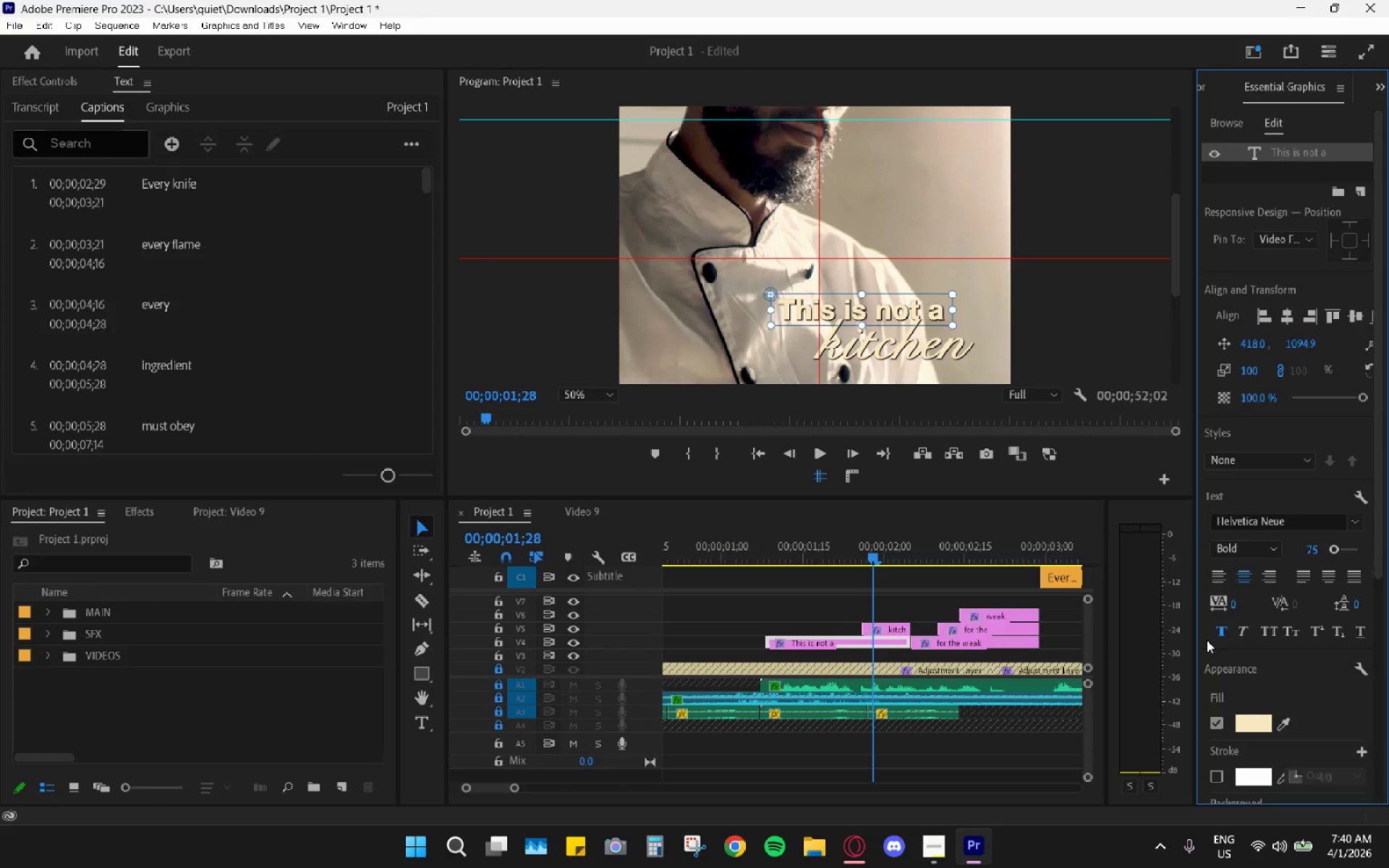 
left_click_drag(start_coordinate=[888, 313], to_coordinate=[865, 302])
 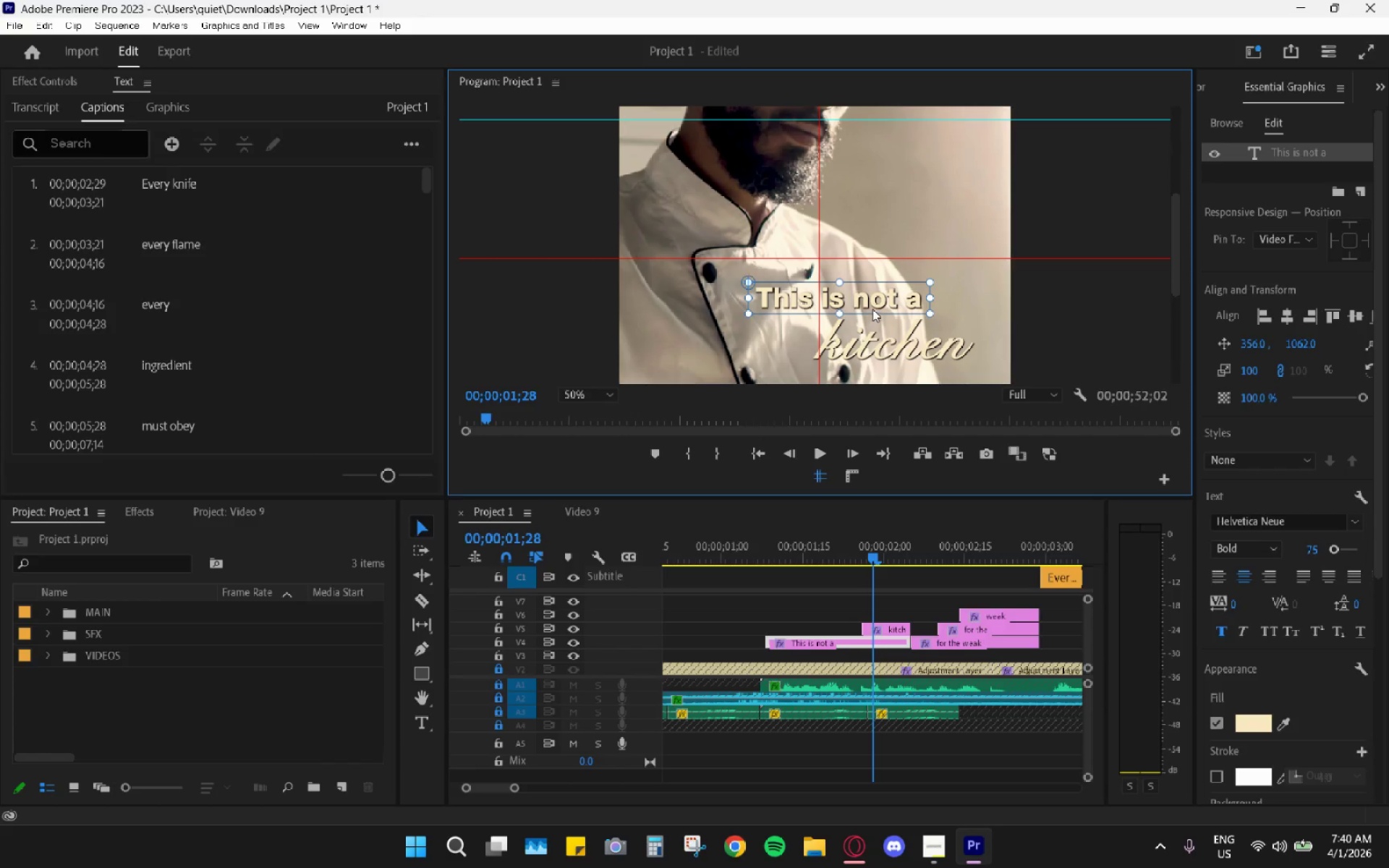 
left_click_drag(start_coordinate=[880, 302], to_coordinate=[903, 305])
 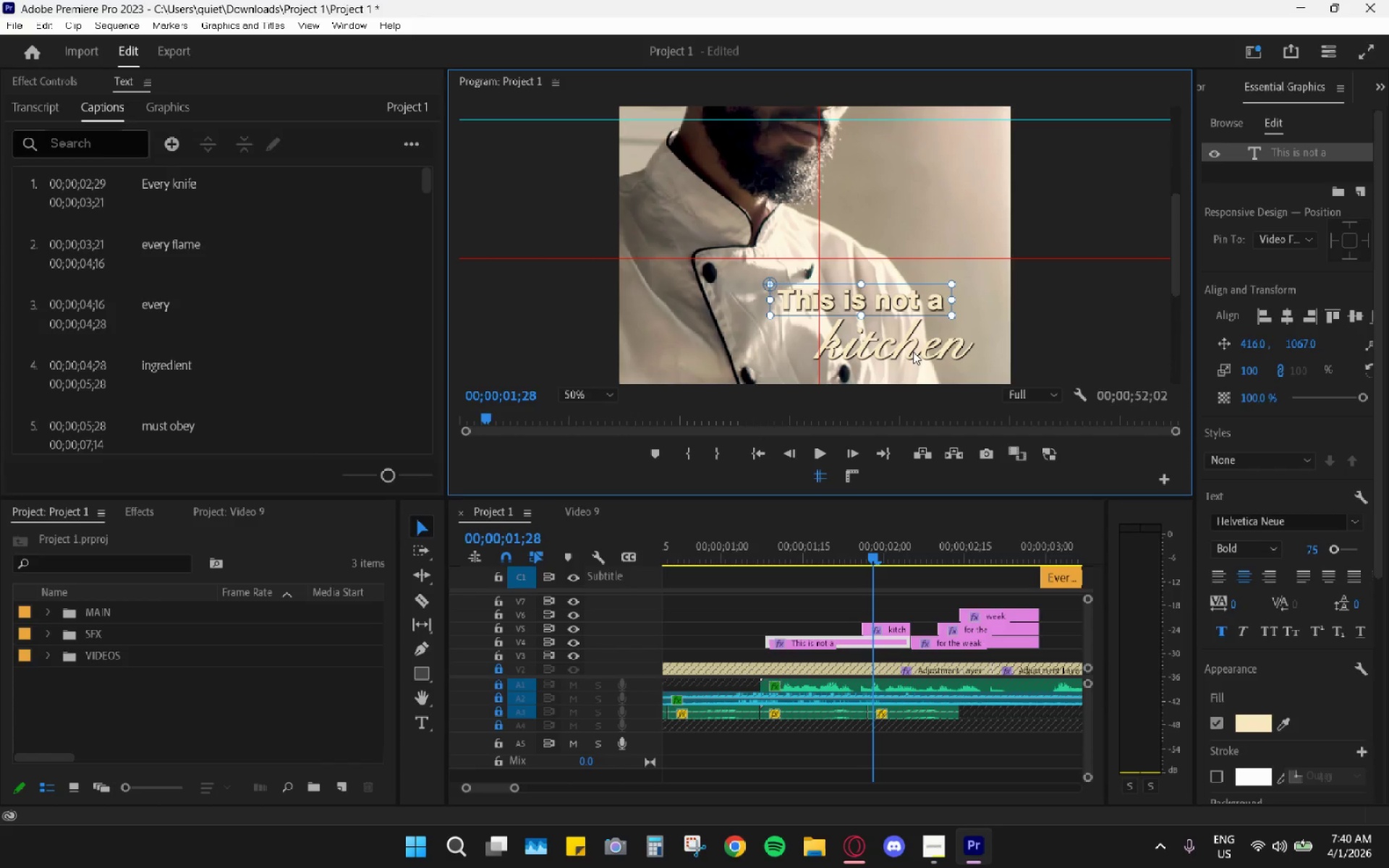 
left_click_drag(start_coordinate=[913, 352], to_coordinate=[912, 340])
 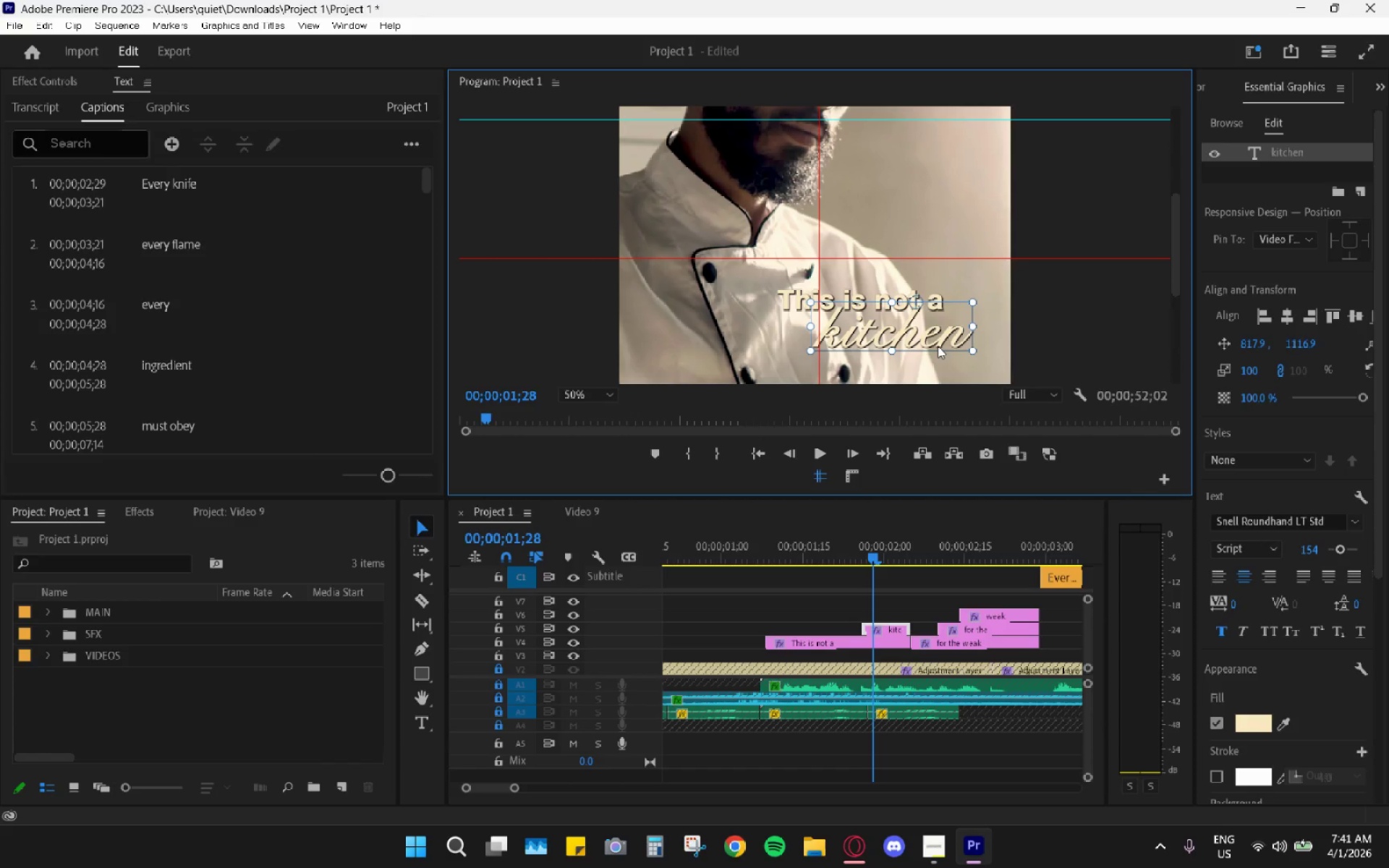 
wait(23.16)
 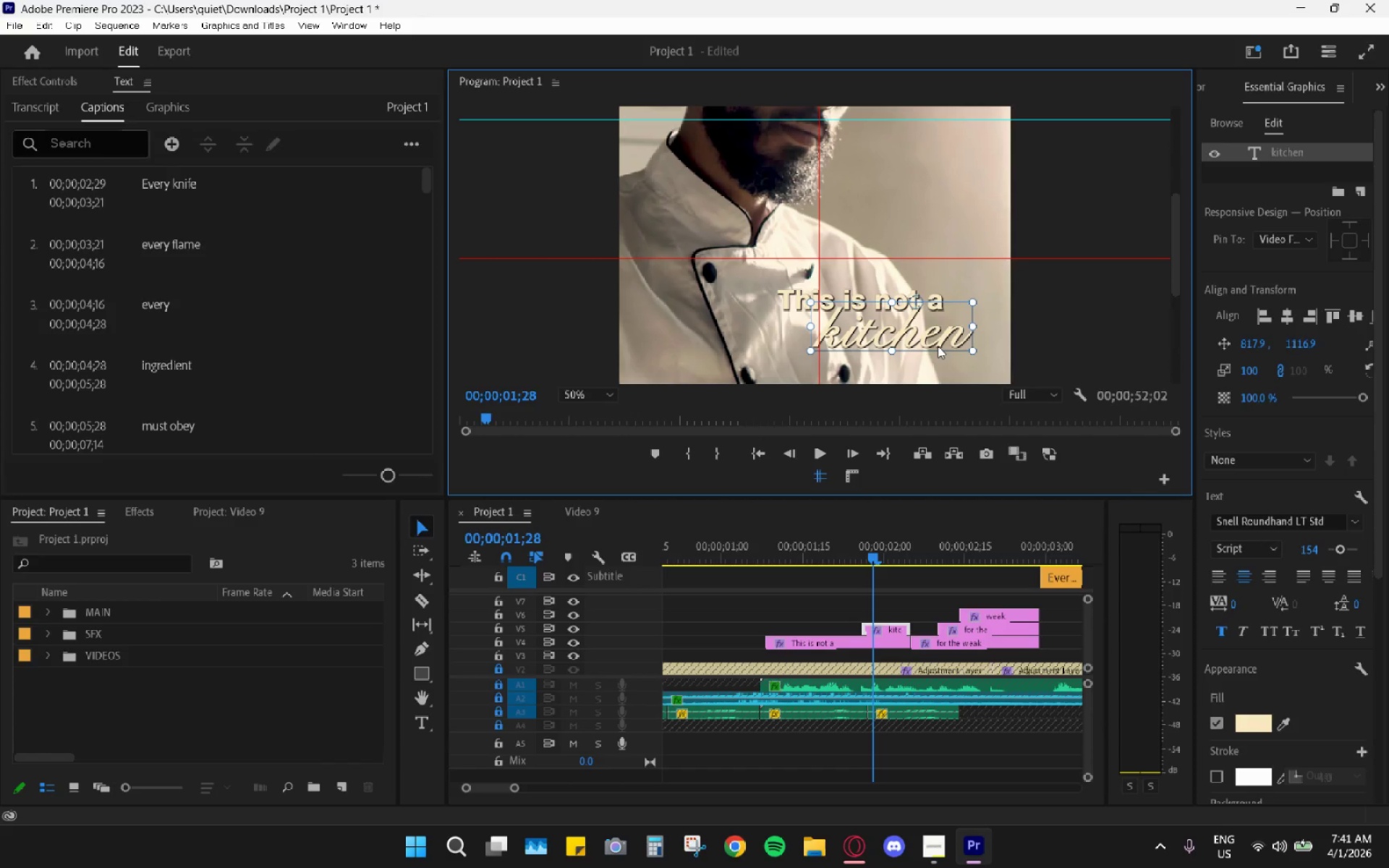 
left_click([778, 300])
 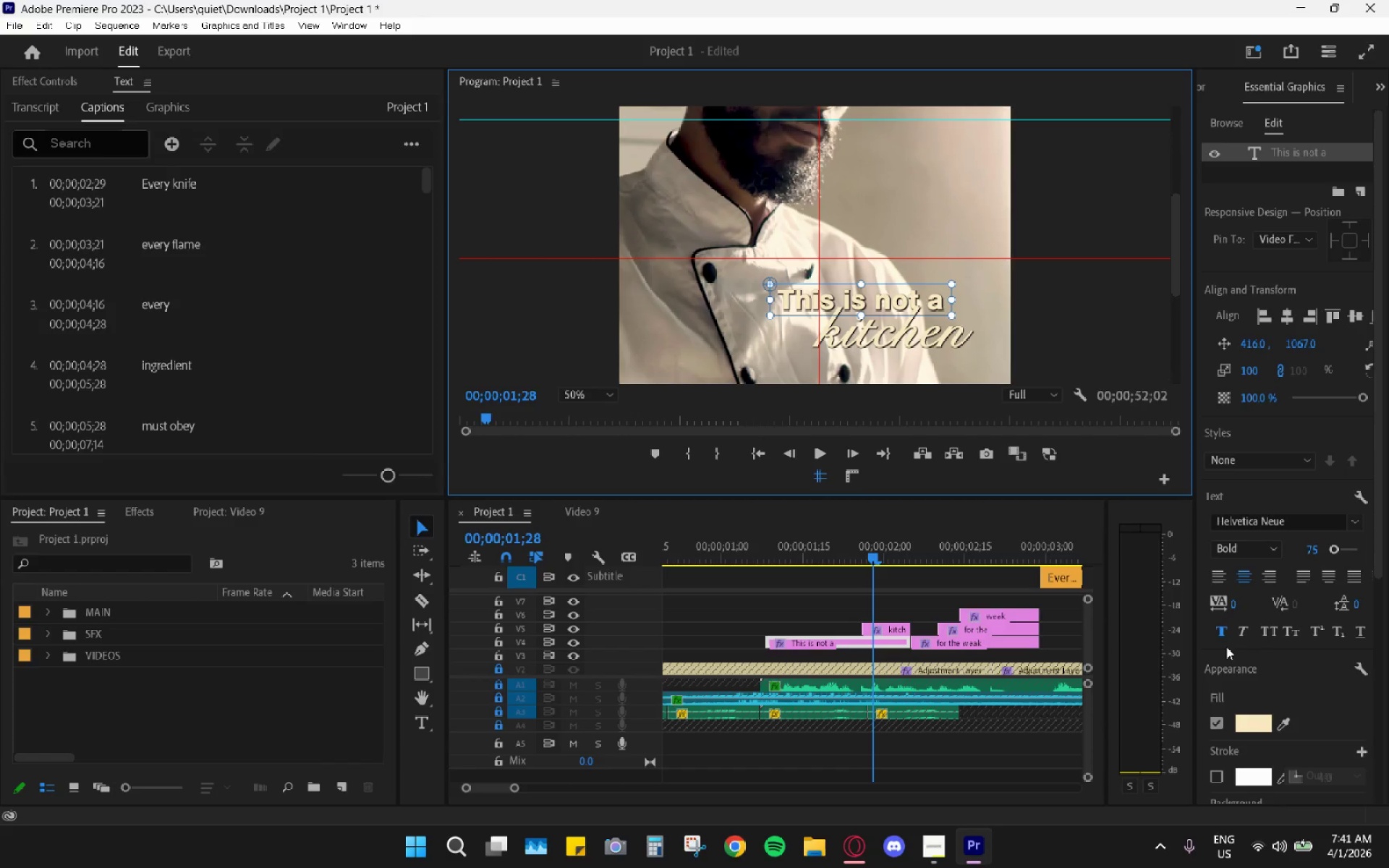 
scroll: coordinate [1268, 665], scroll_direction: down, amount: 9.0
 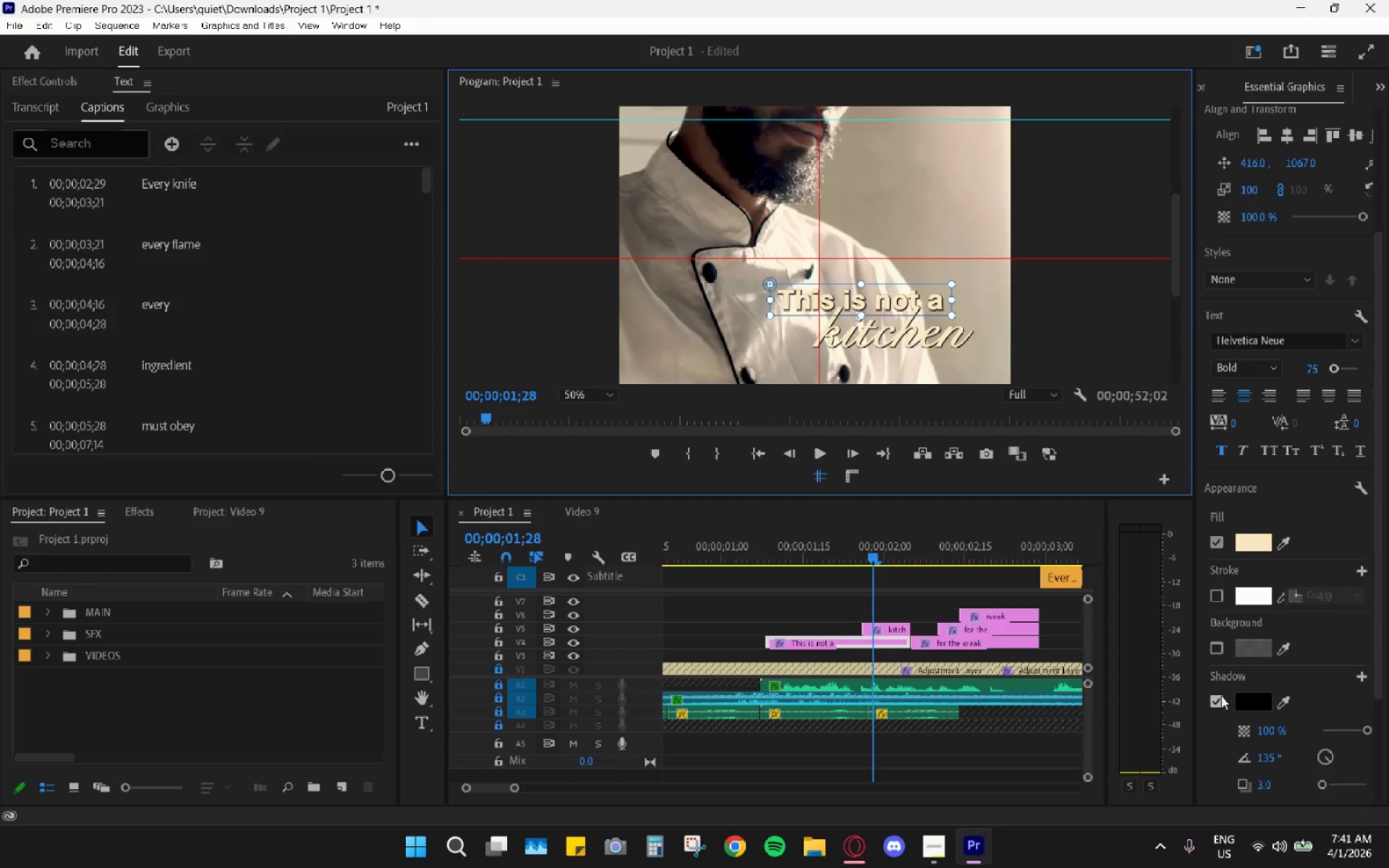 
left_click([1217, 700])
 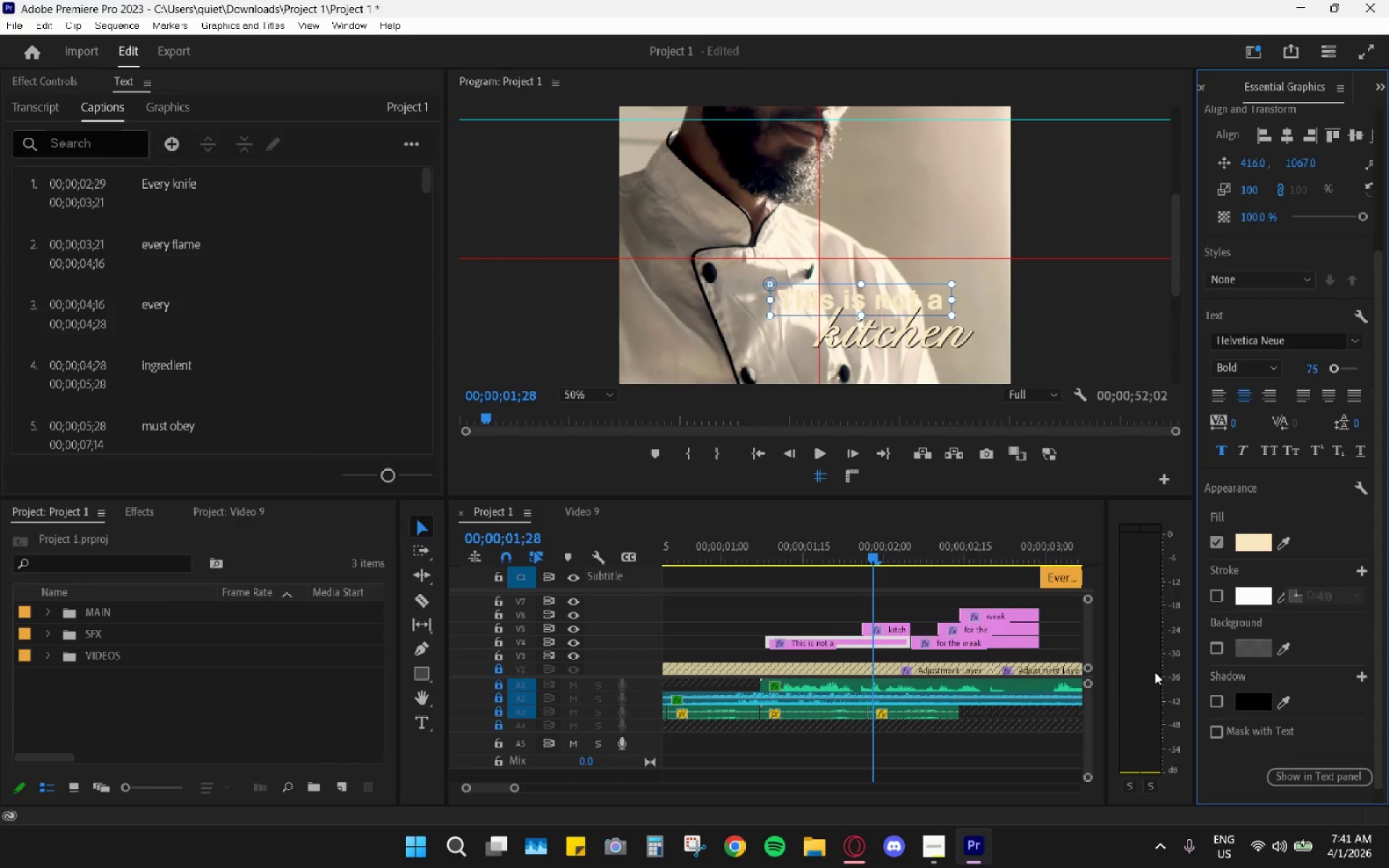 
wait(5.59)
 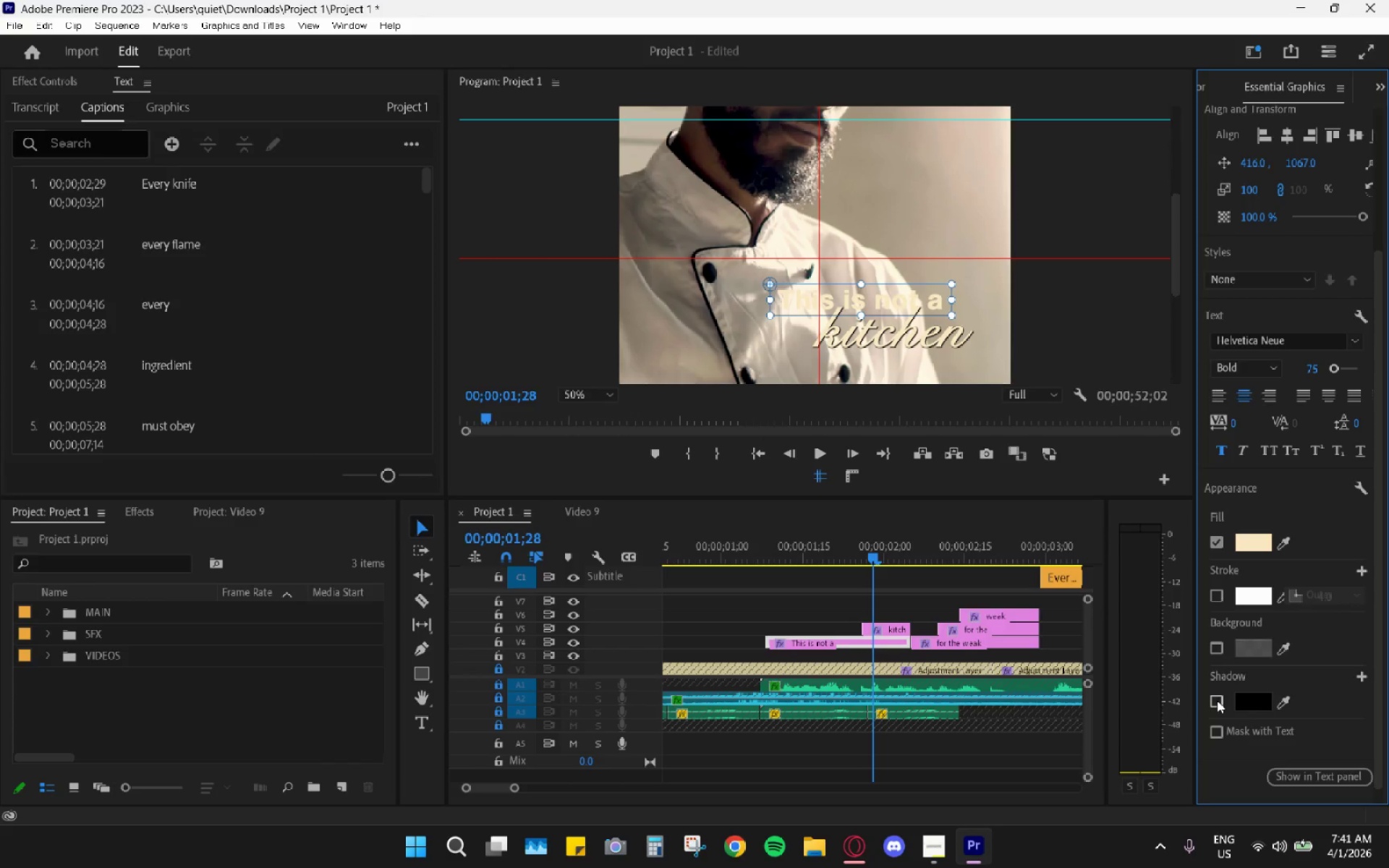 
left_click([1215, 702])
 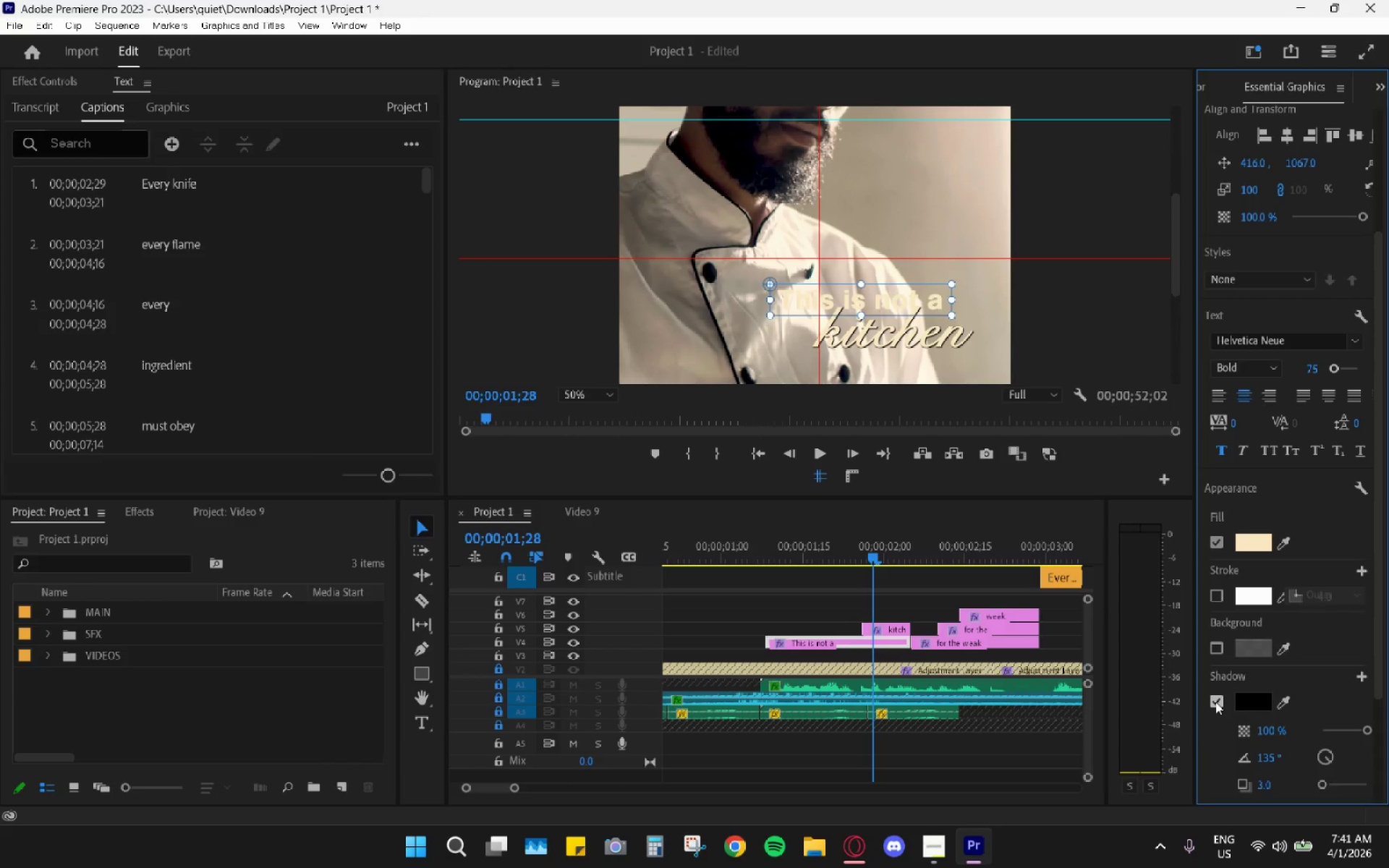 
left_click([1215, 702])
 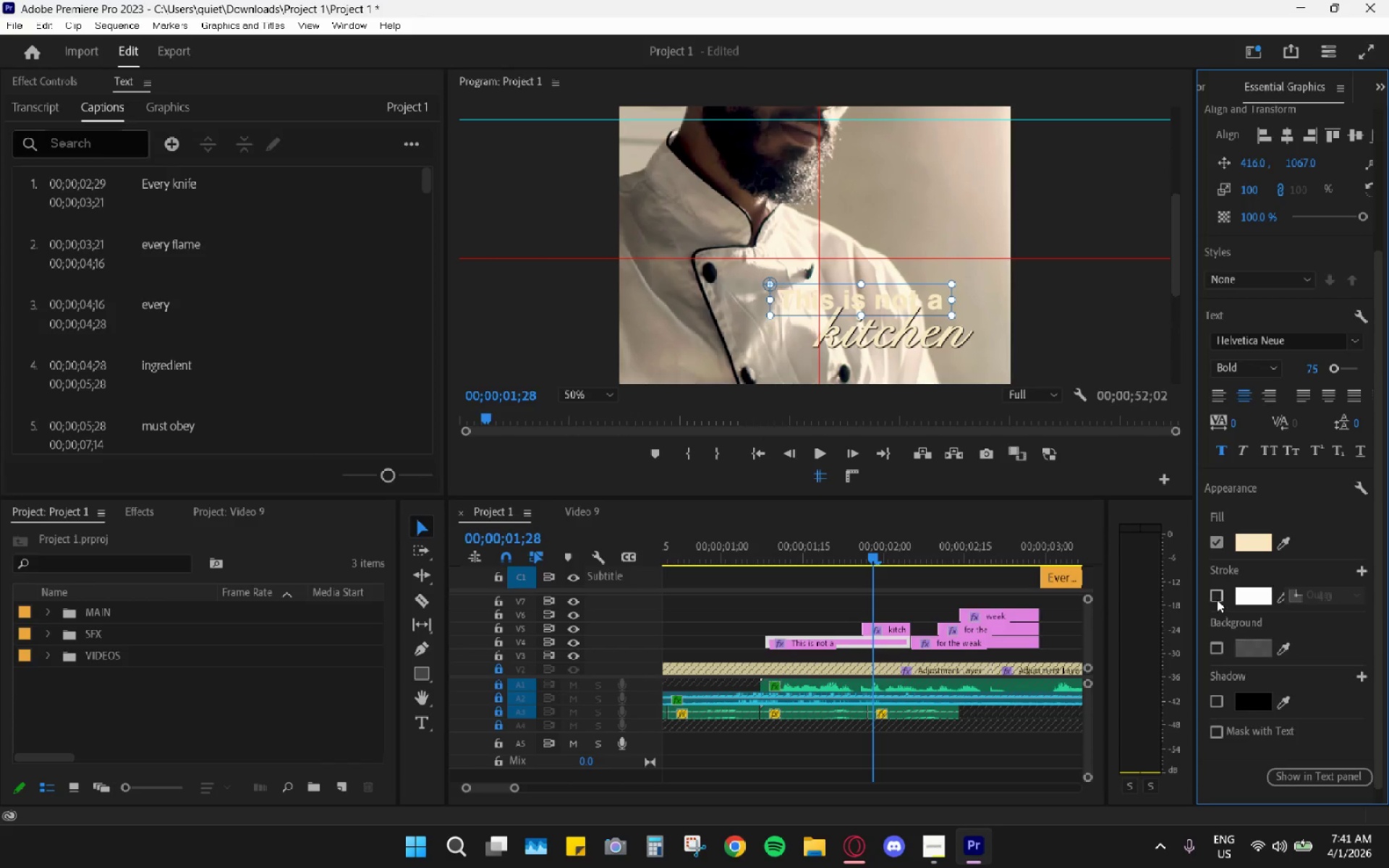 
left_click([1217, 600])
 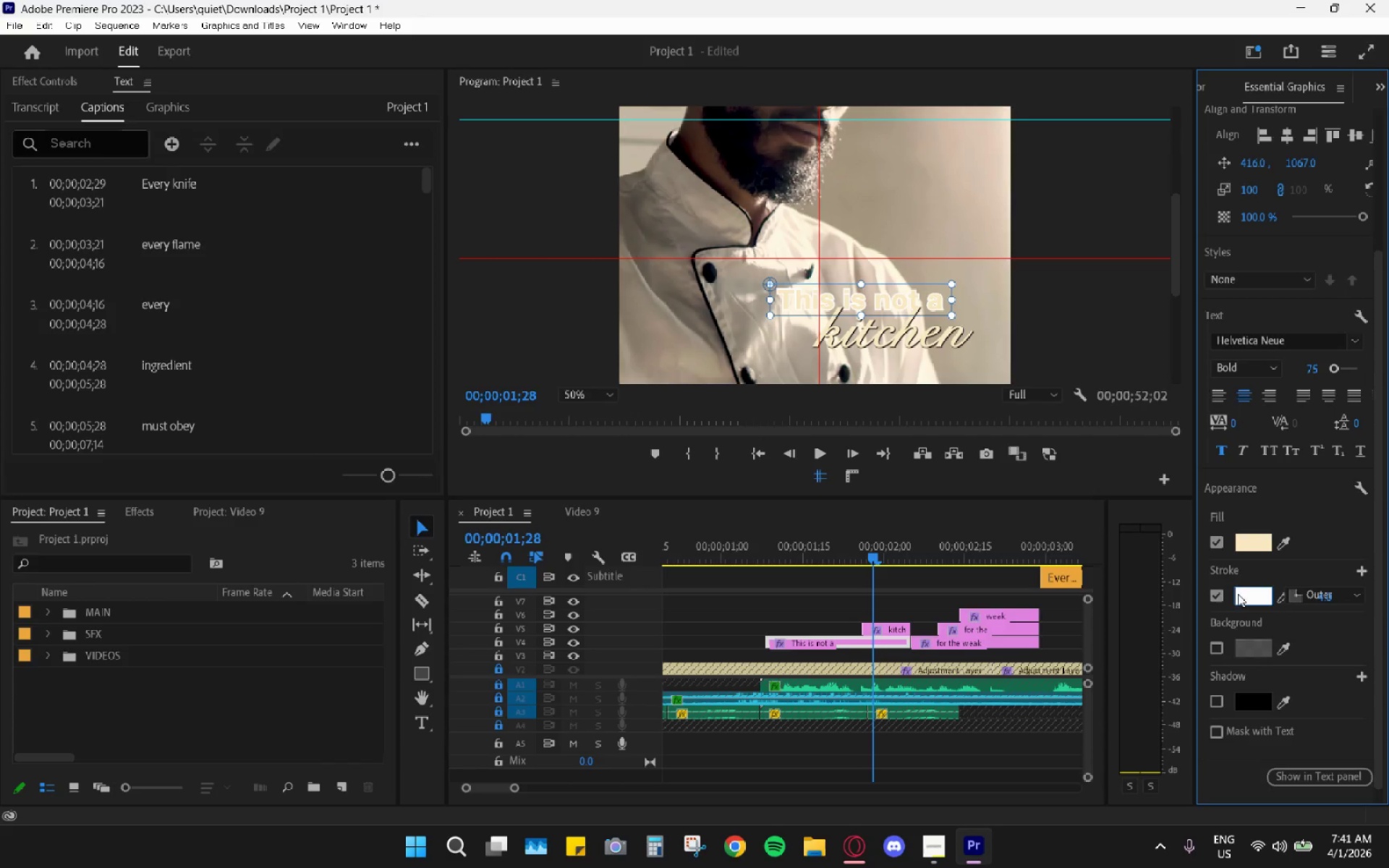 
left_click([1251, 597])
 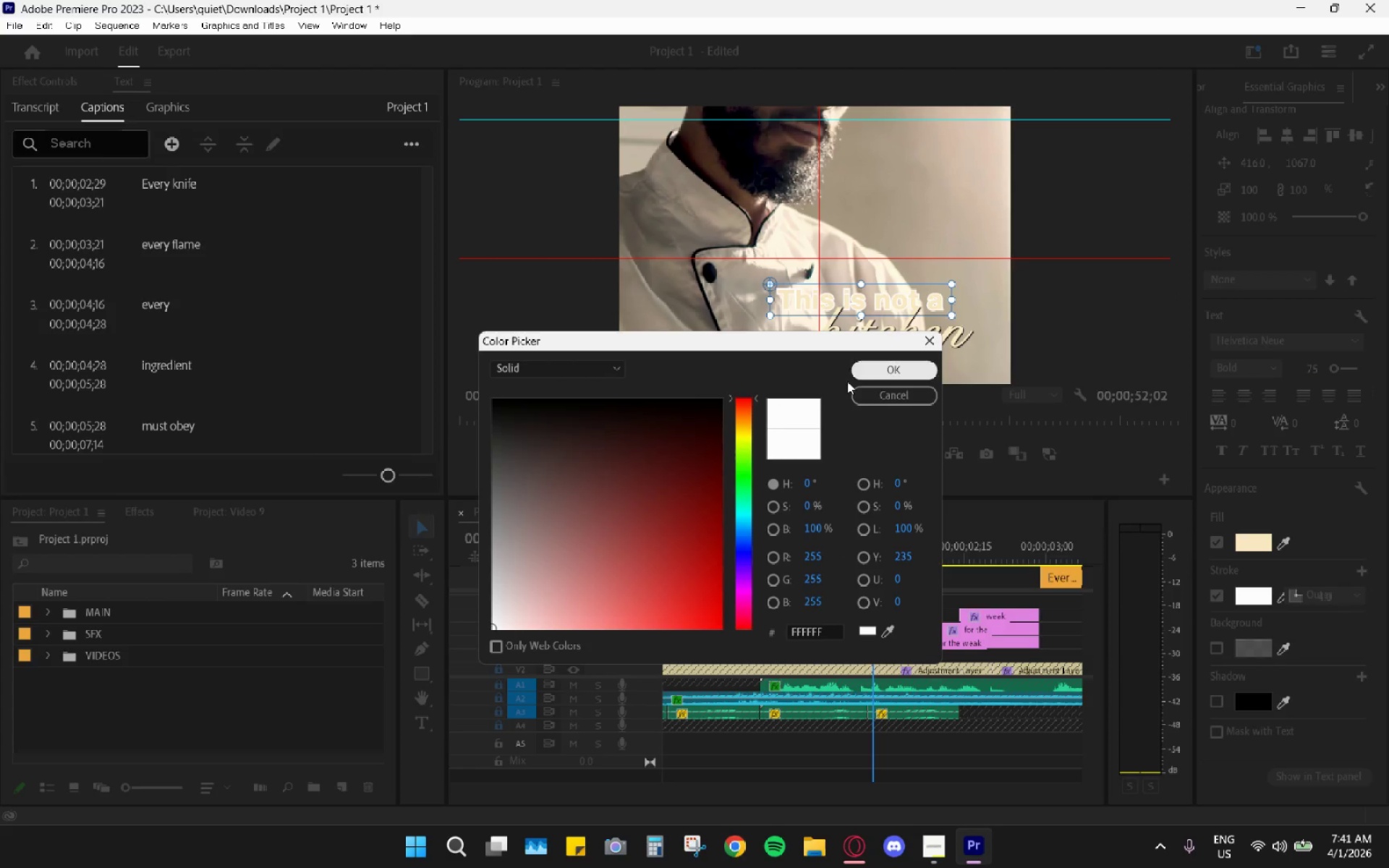 
left_click_drag(start_coordinate=[653, 438], to_coordinate=[438, 354])
 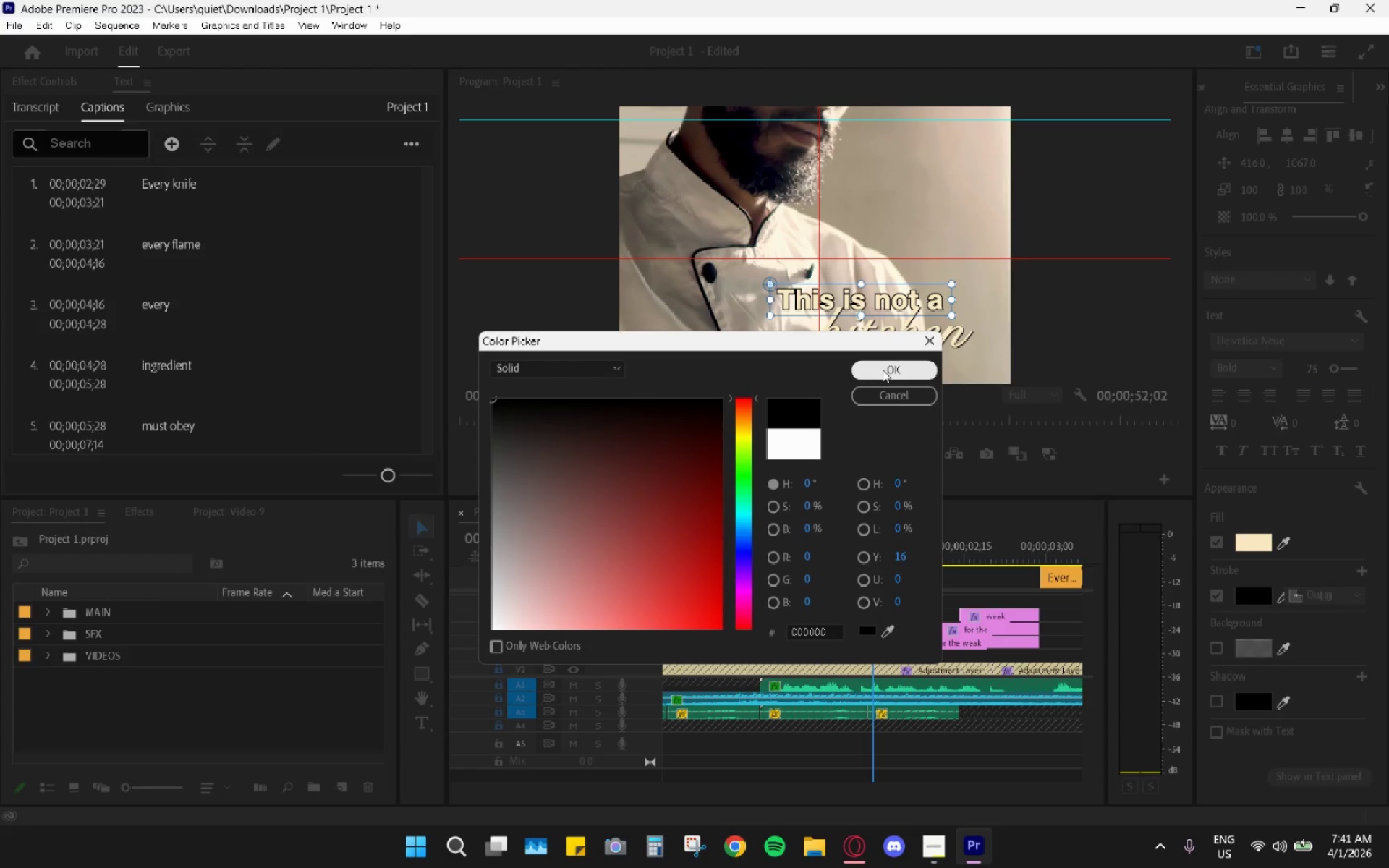 
left_click_drag(start_coordinate=[883, 369], to_coordinate=[579, 499])
 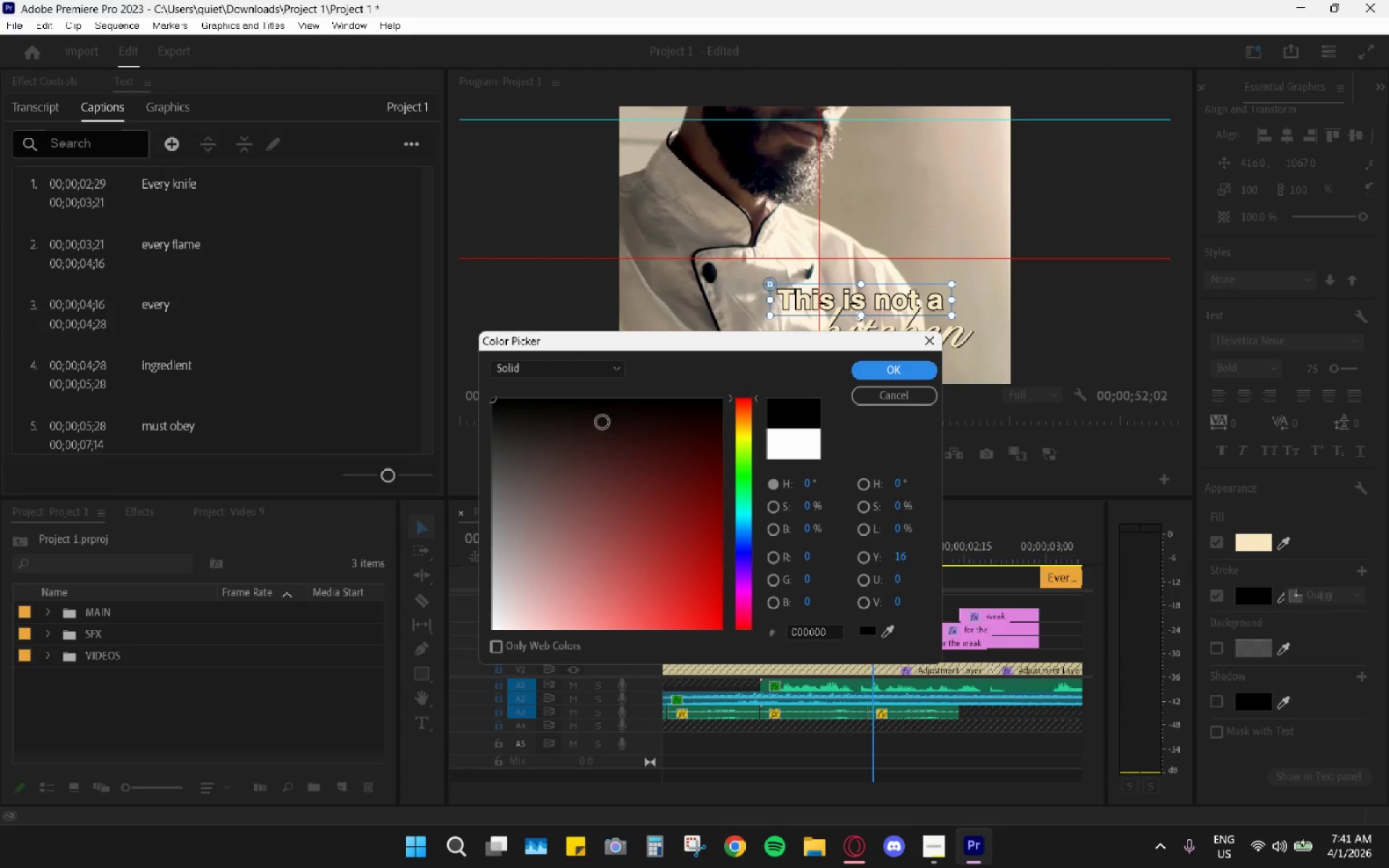 
left_click_drag(start_coordinate=[551, 444], to_coordinate=[532, 471])
 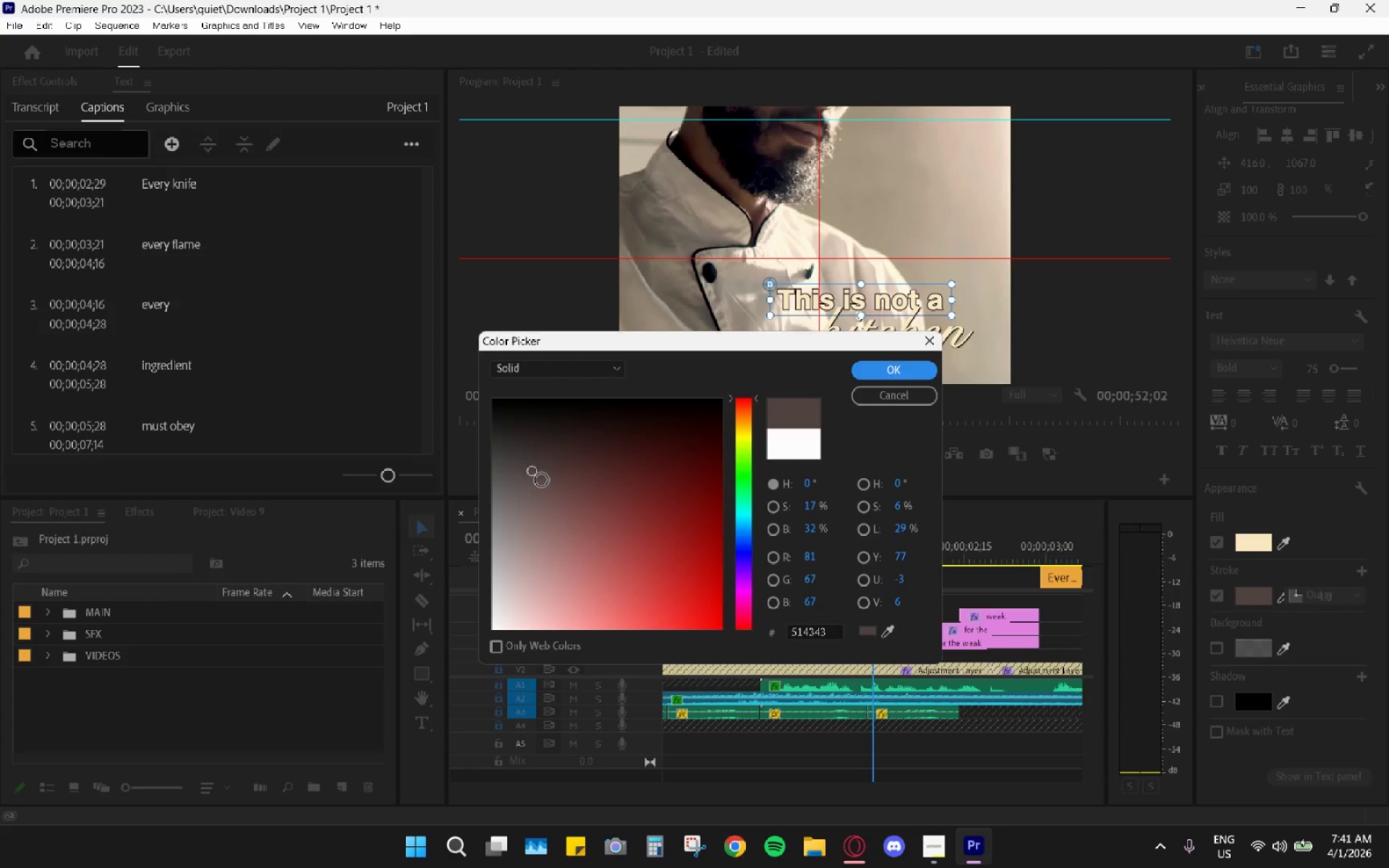 
left_click_drag(start_coordinate=[557, 480], to_coordinate=[579, 494])
 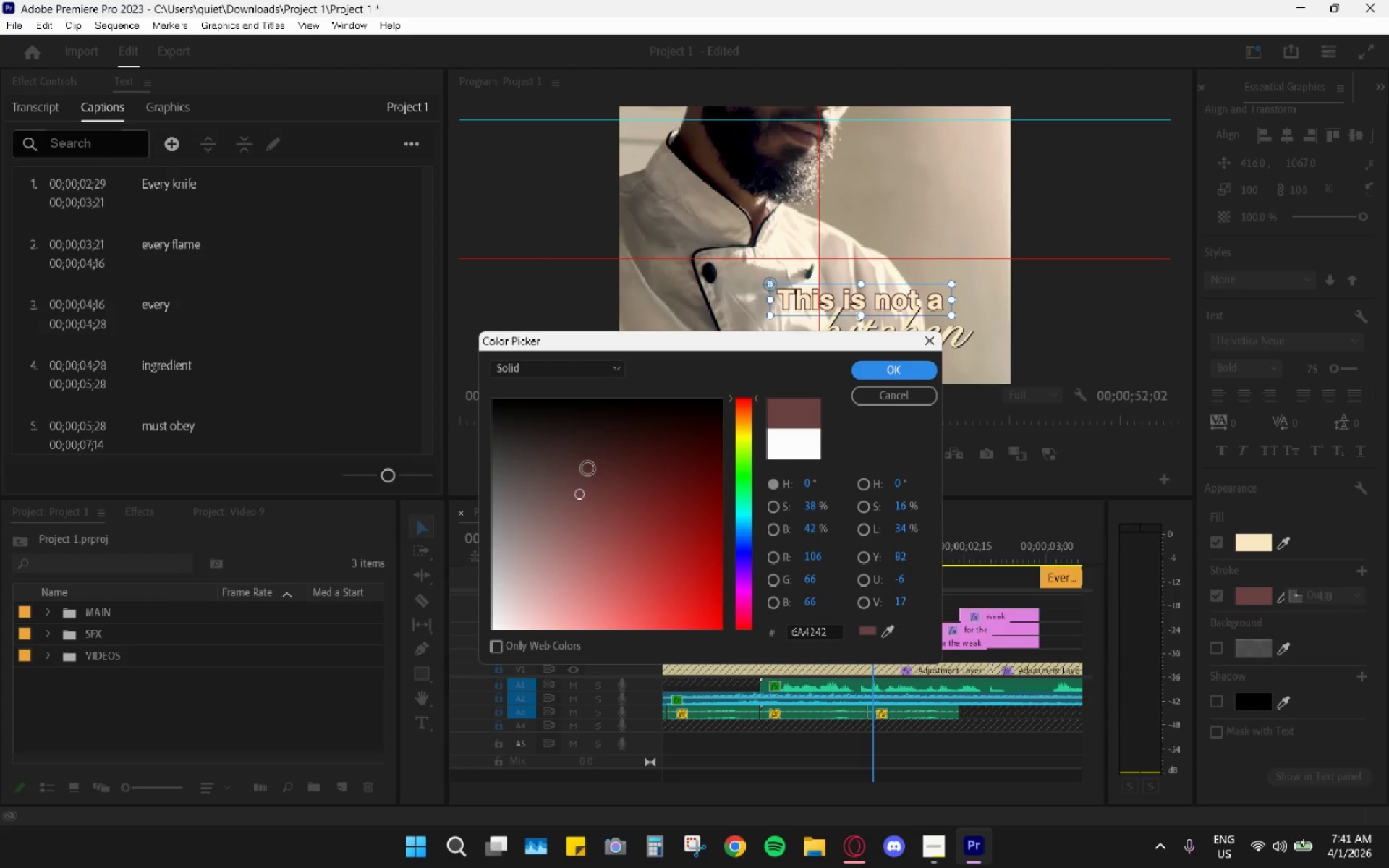 
left_click_drag(start_coordinate=[587, 461], to_coordinate=[592, 433])
 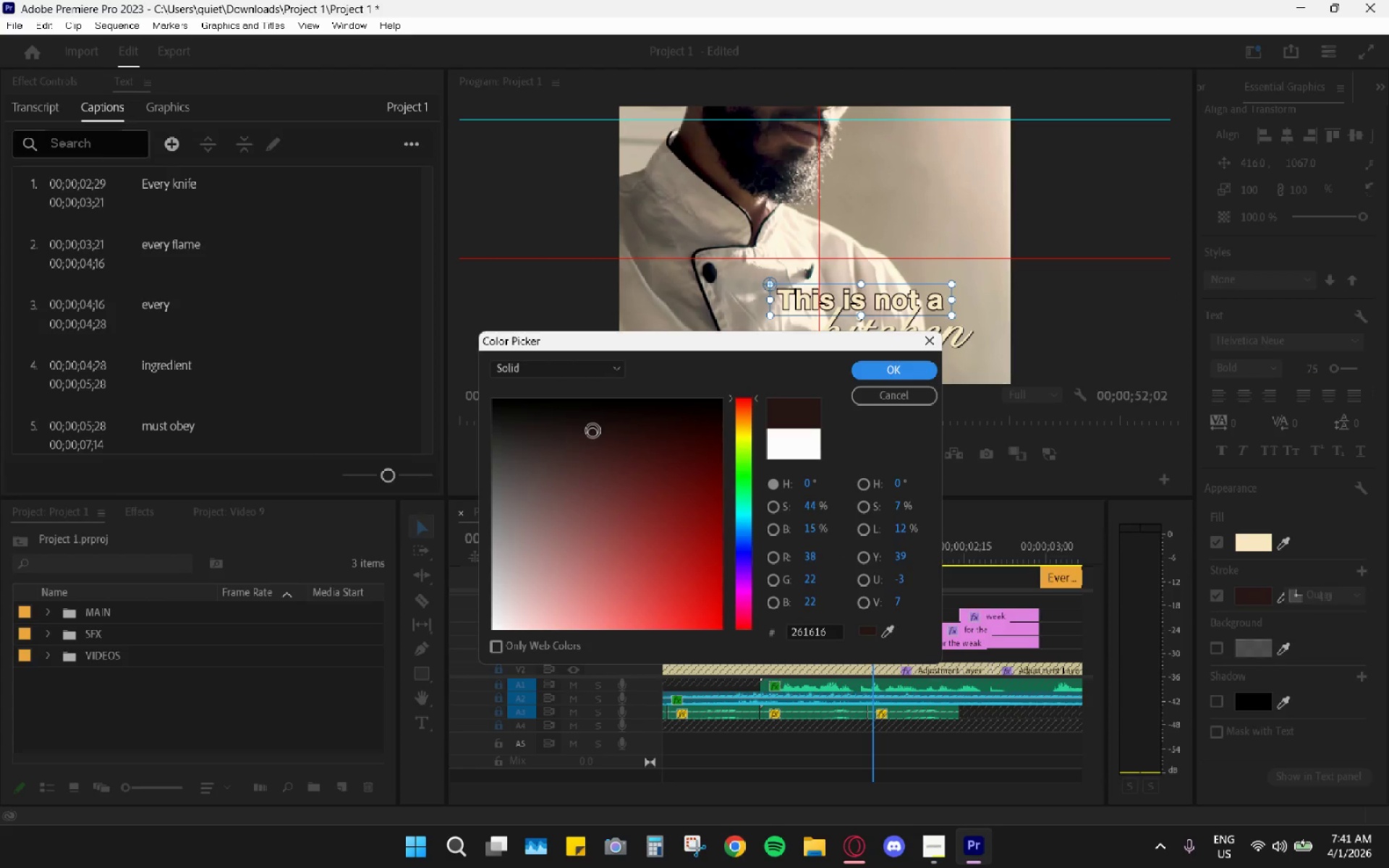 
left_click_drag(start_coordinate=[569, 425], to_coordinate=[535, 418])
 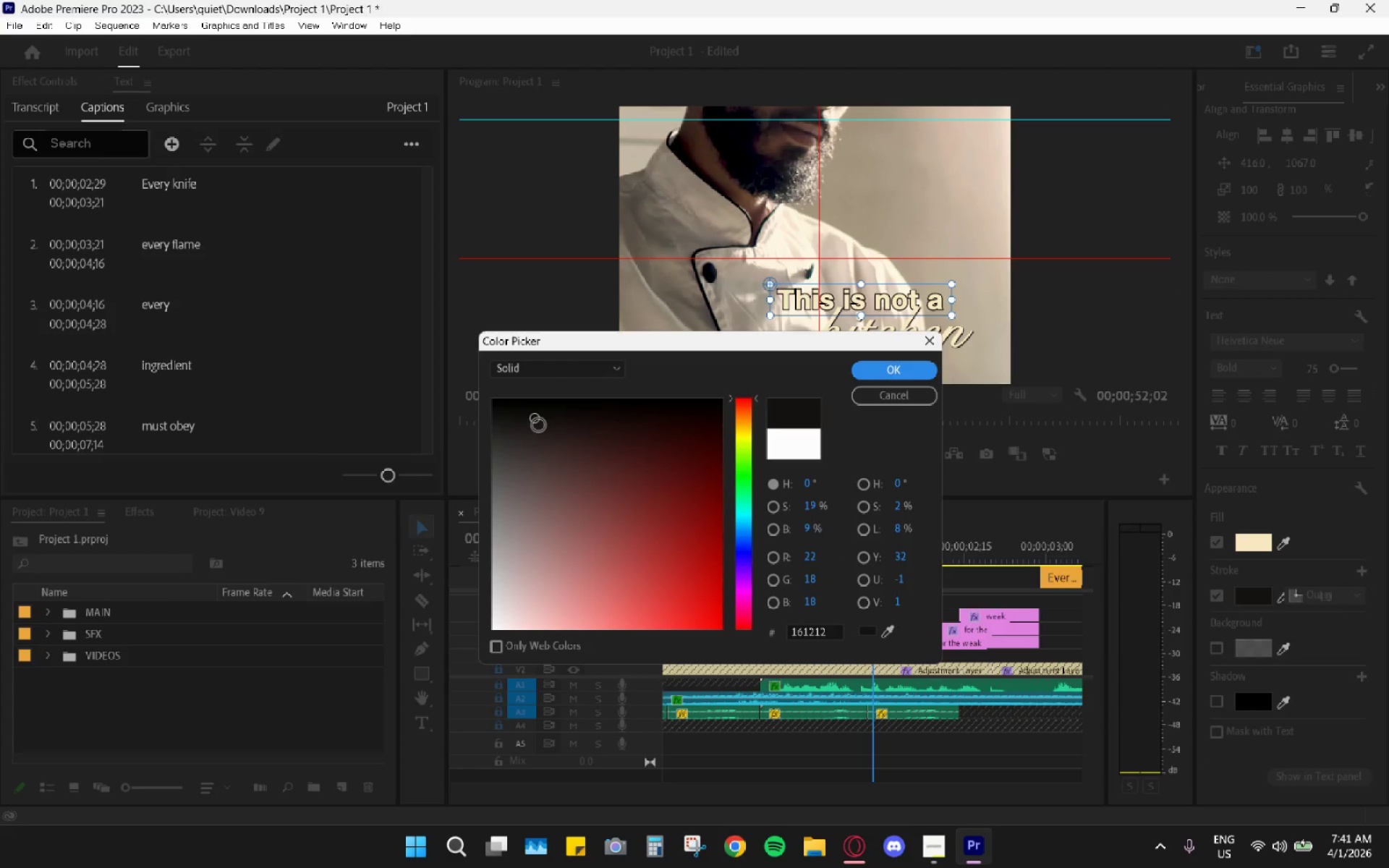 
left_click_drag(start_coordinate=[544, 436], to_coordinate=[561, 506])
 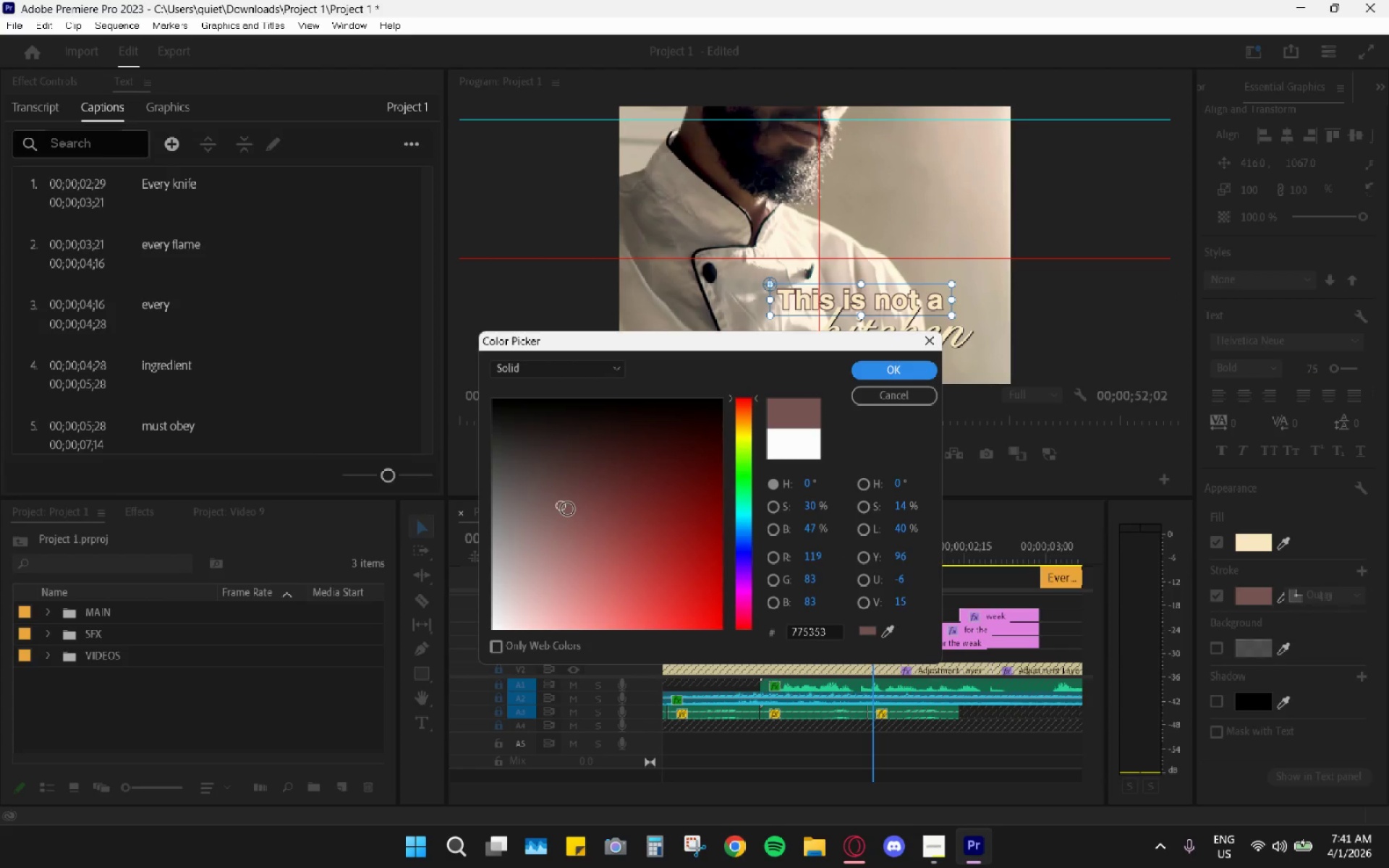 
left_click_drag(start_coordinate=[568, 509], to_coordinate=[530, 574])
 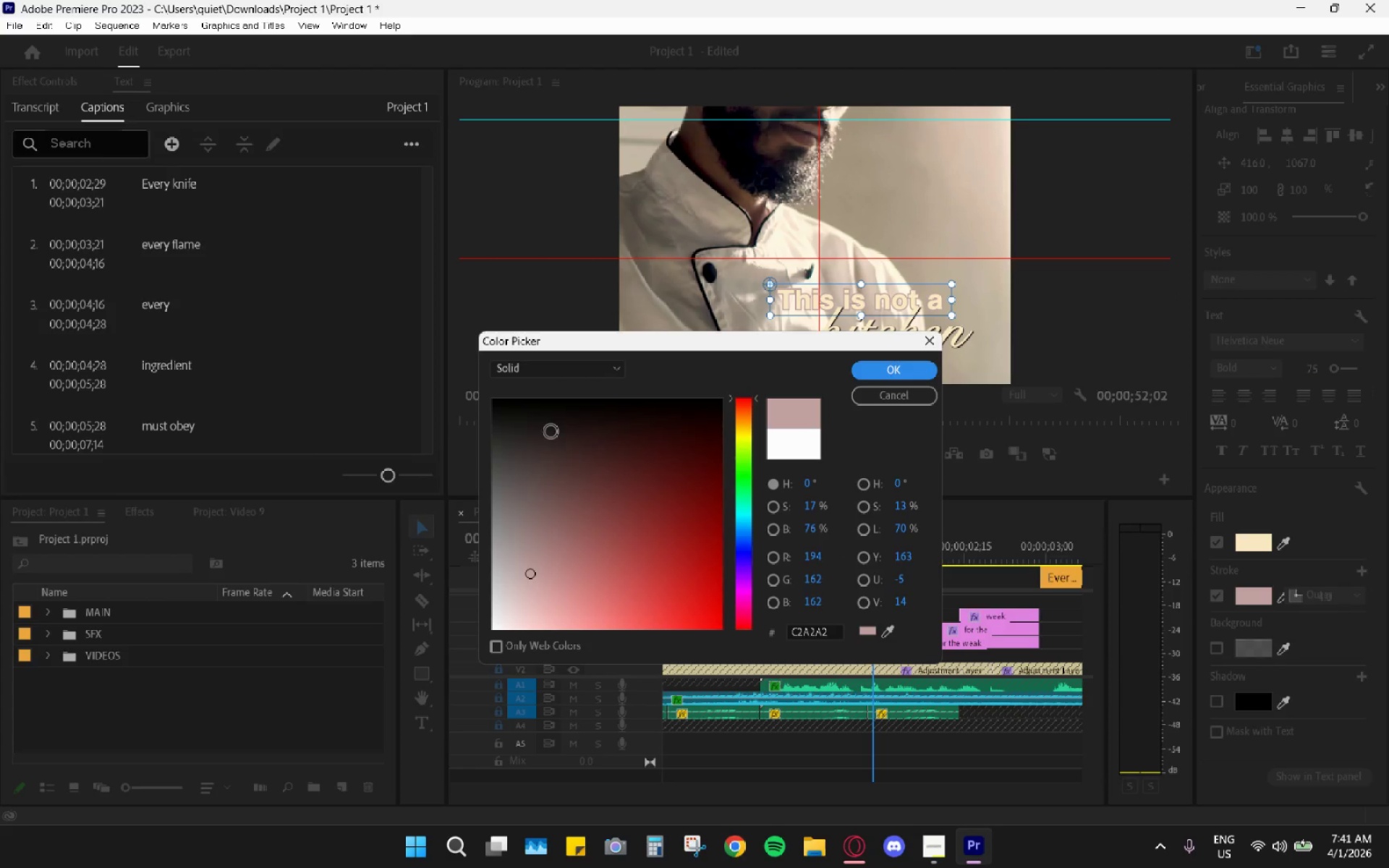 
left_click_drag(start_coordinate=[528, 423], to_coordinate=[448, 372])
 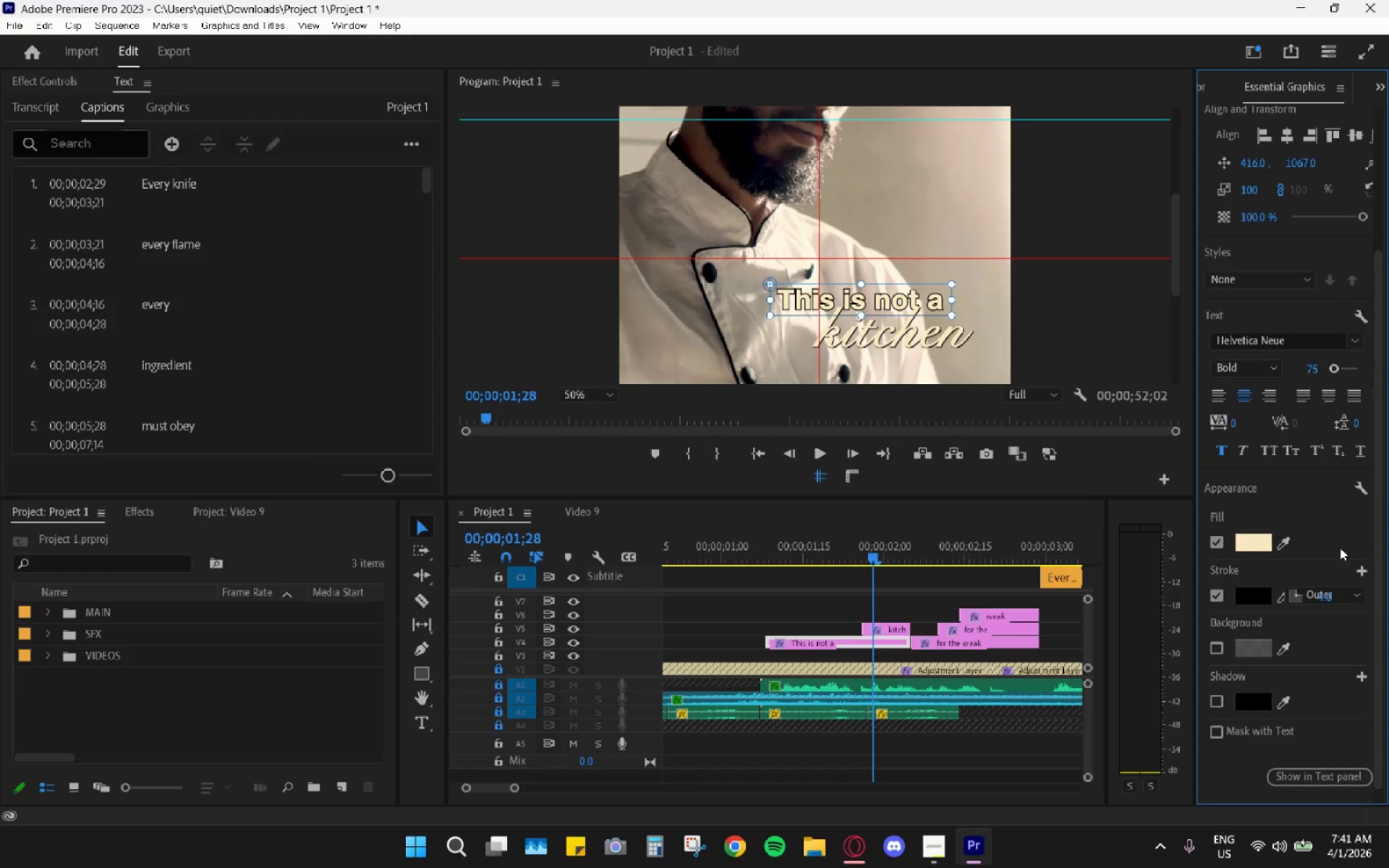 
left_click([1312, 595])
 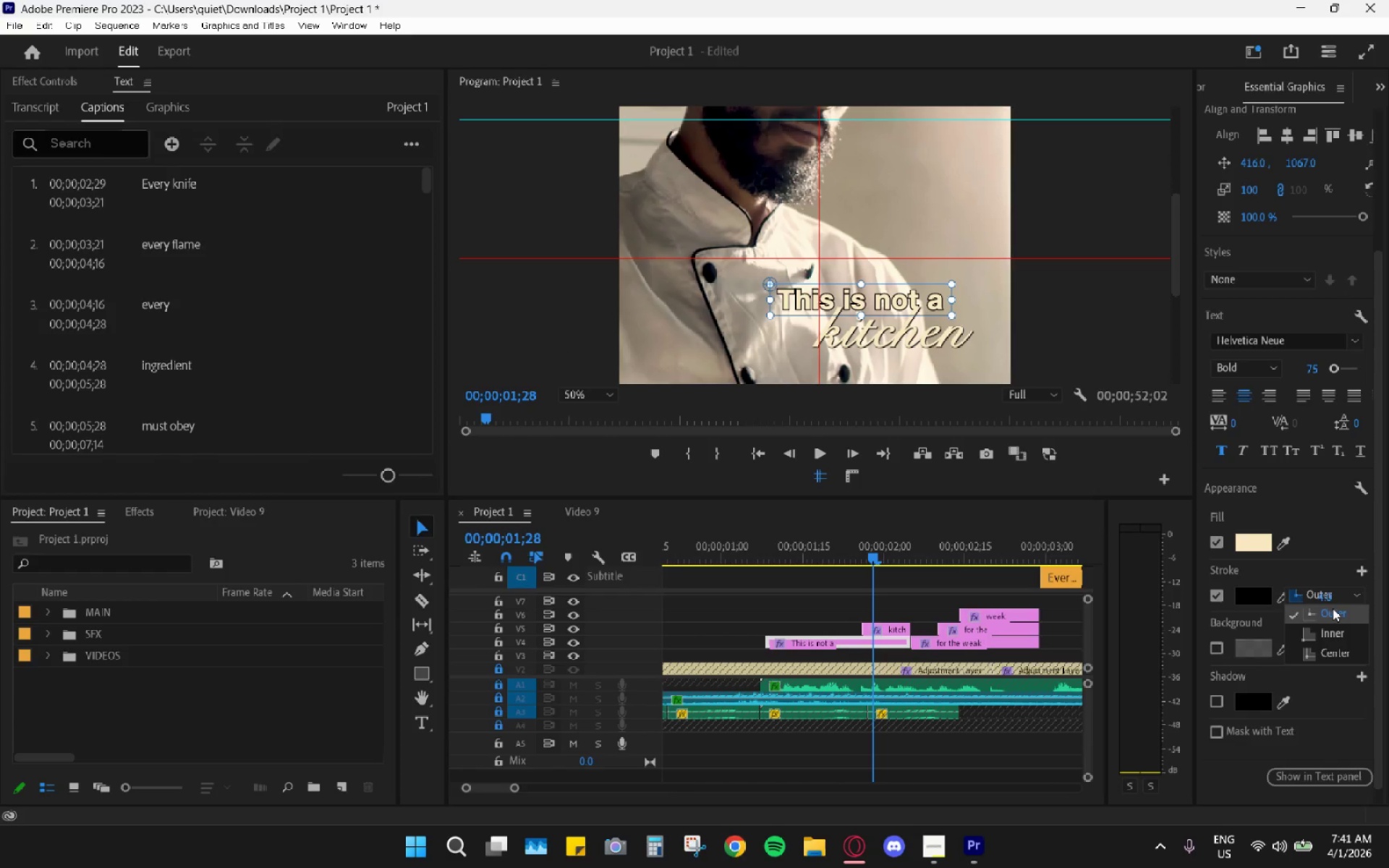 
left_click([1324, 596])
 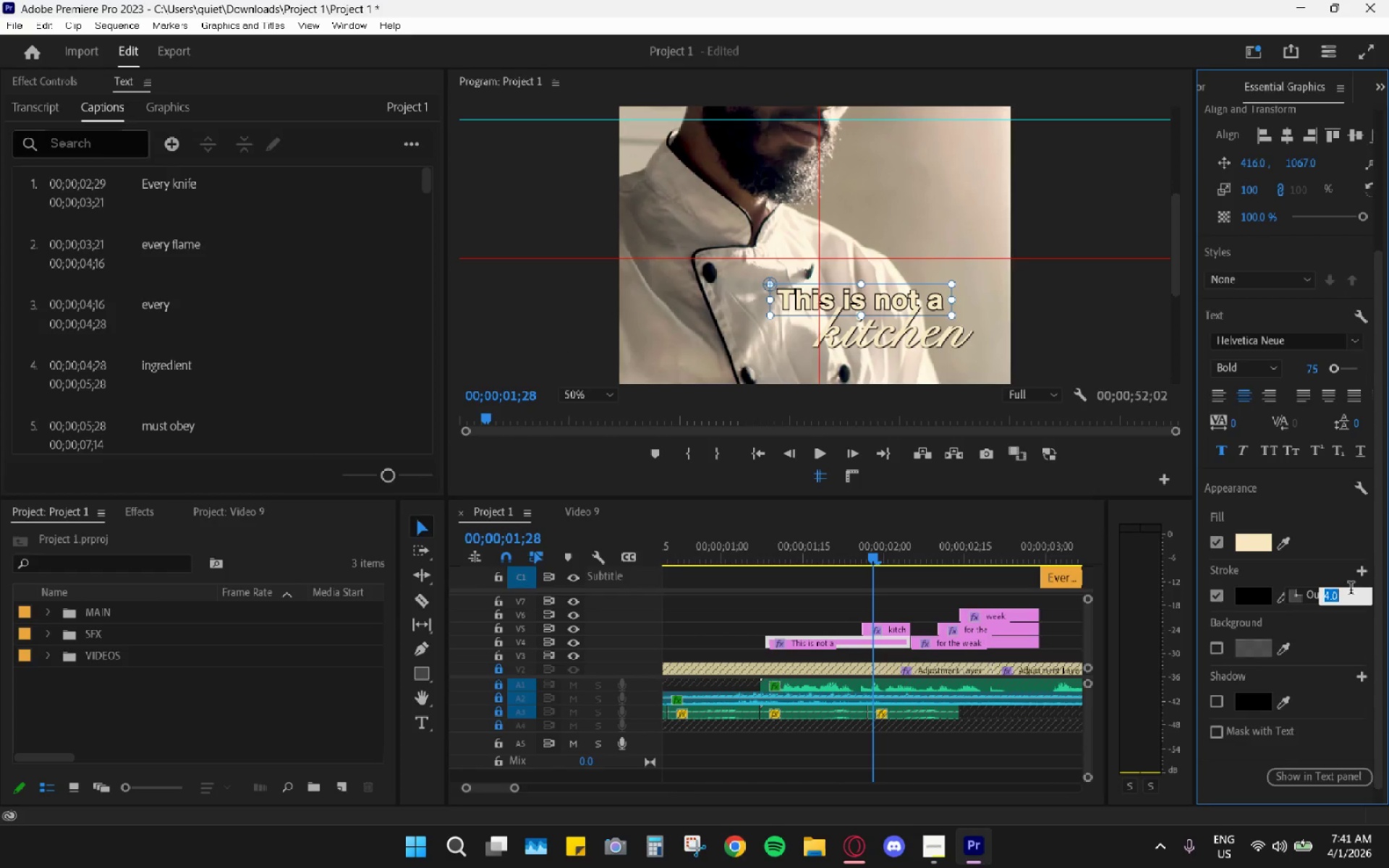 
key(Numpad0)
 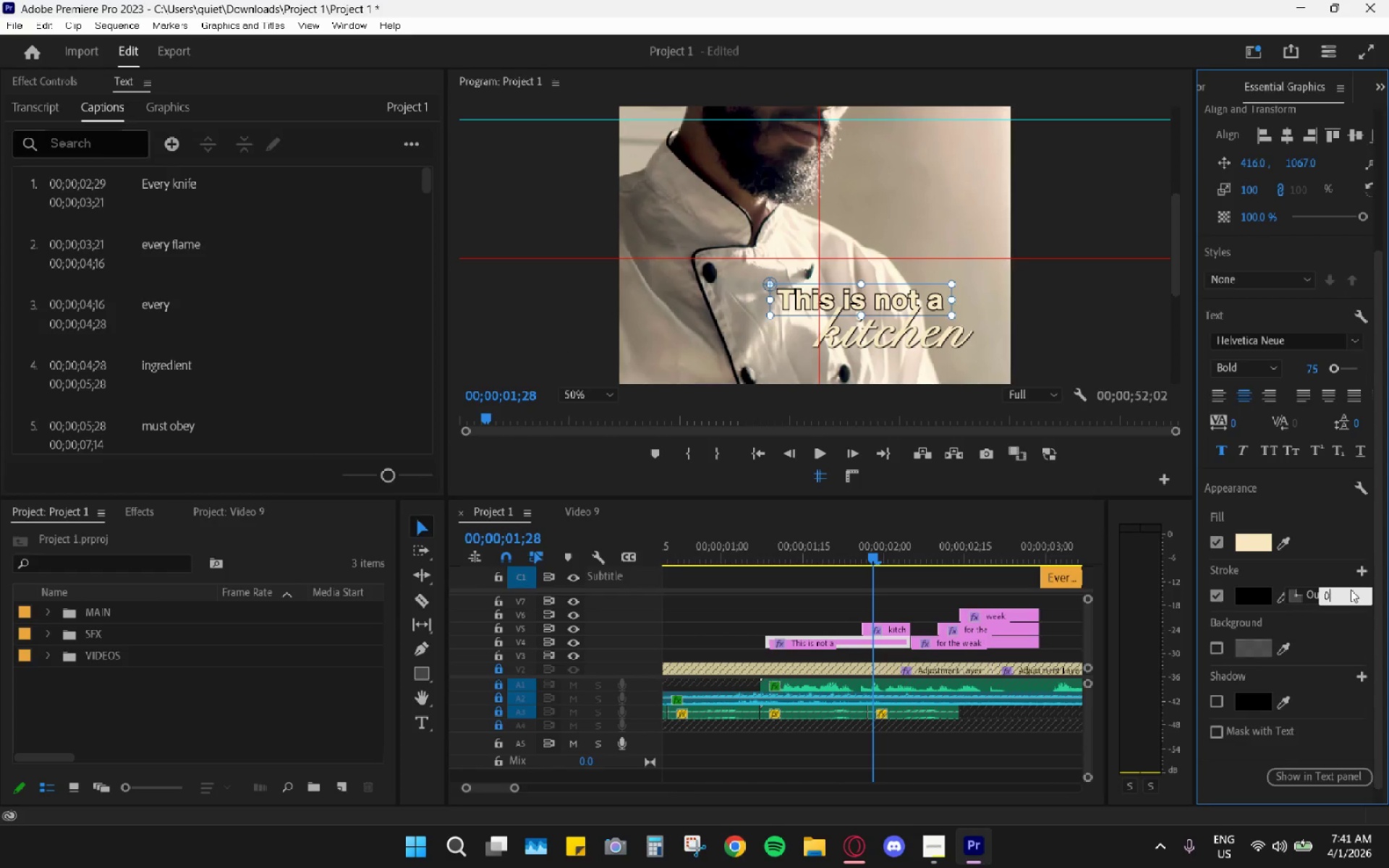 
key(NumpadDecimal)
 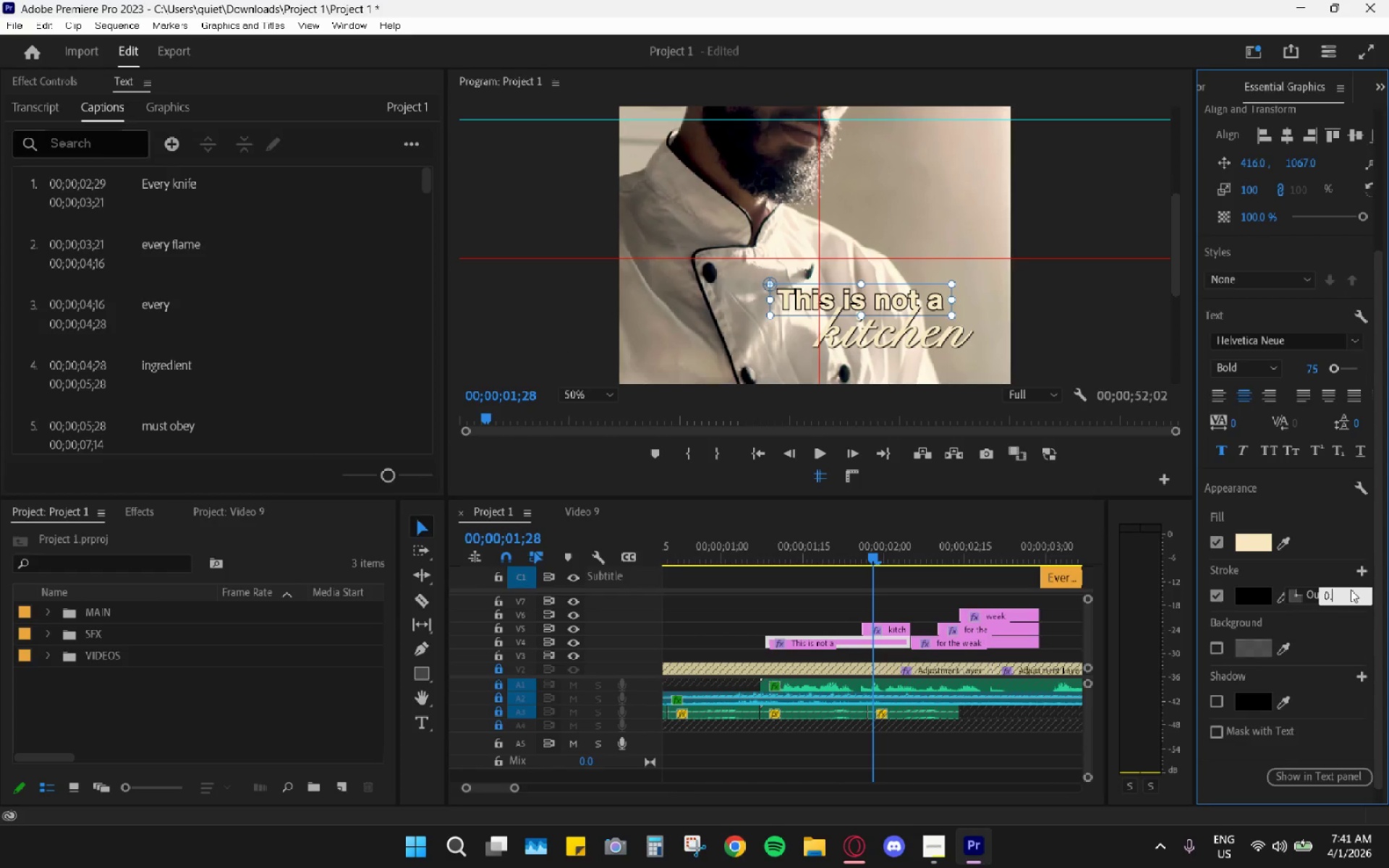 
key(Numpad1)
 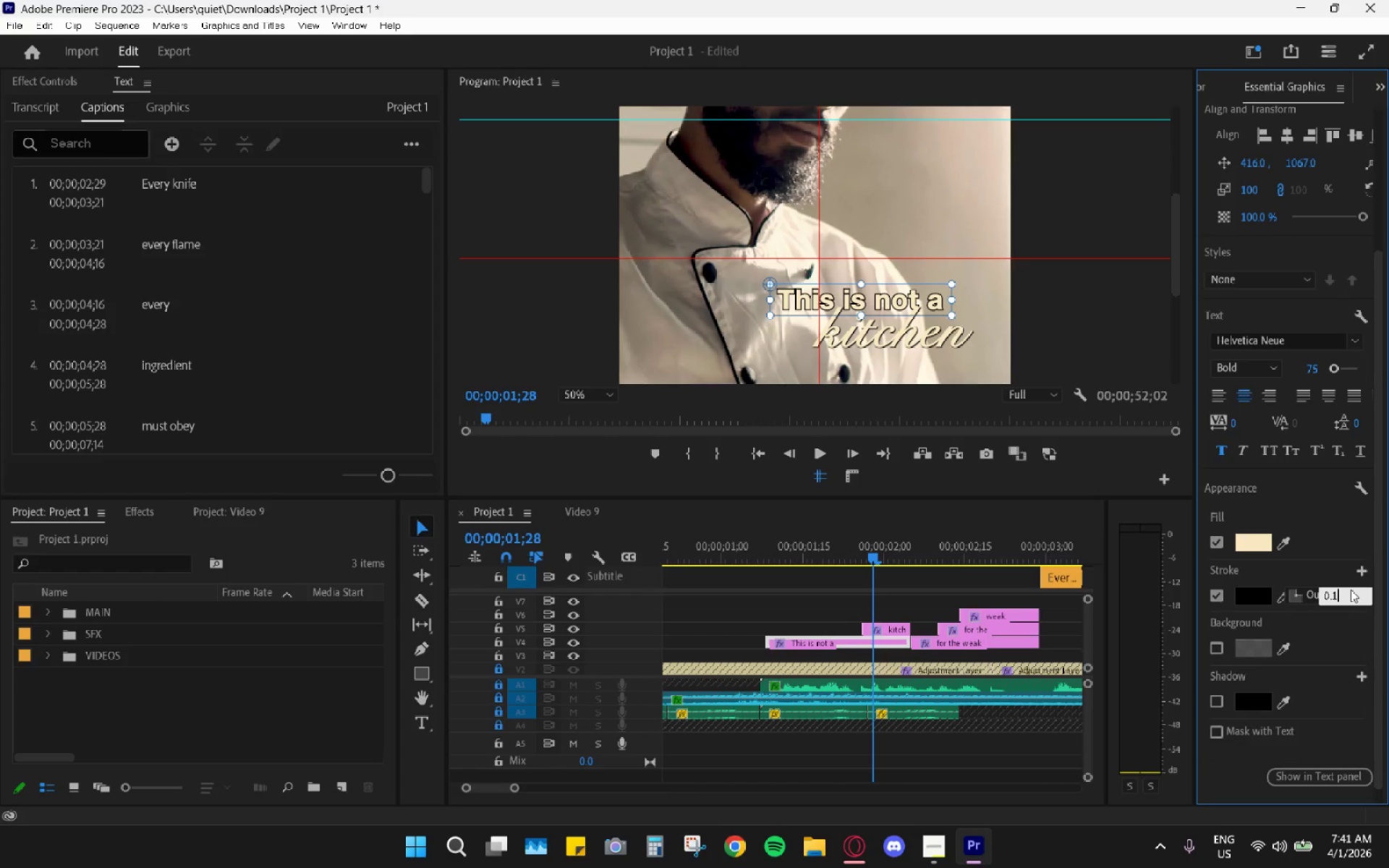 
key(Enter)
 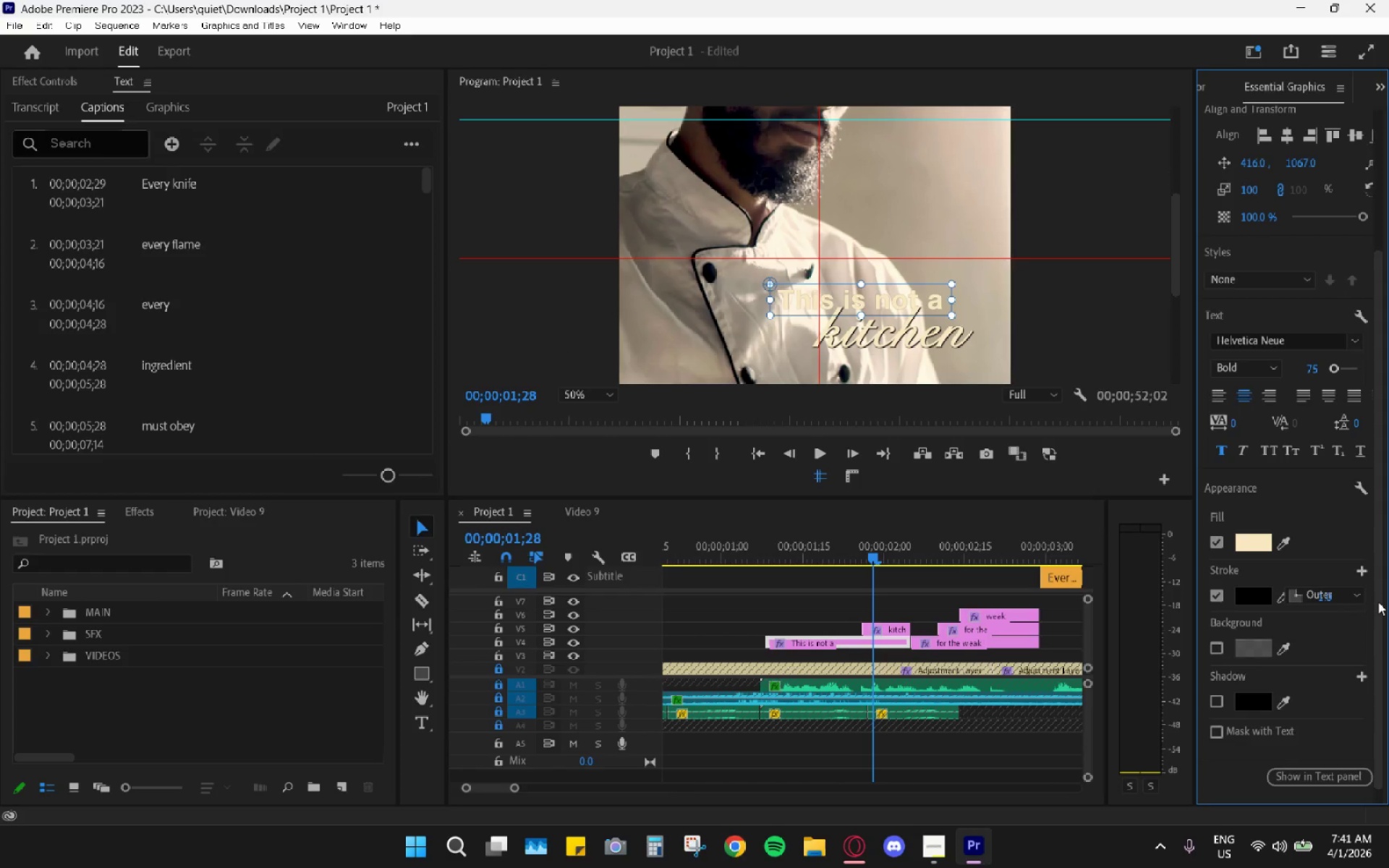 
left_click([1317, 593])
 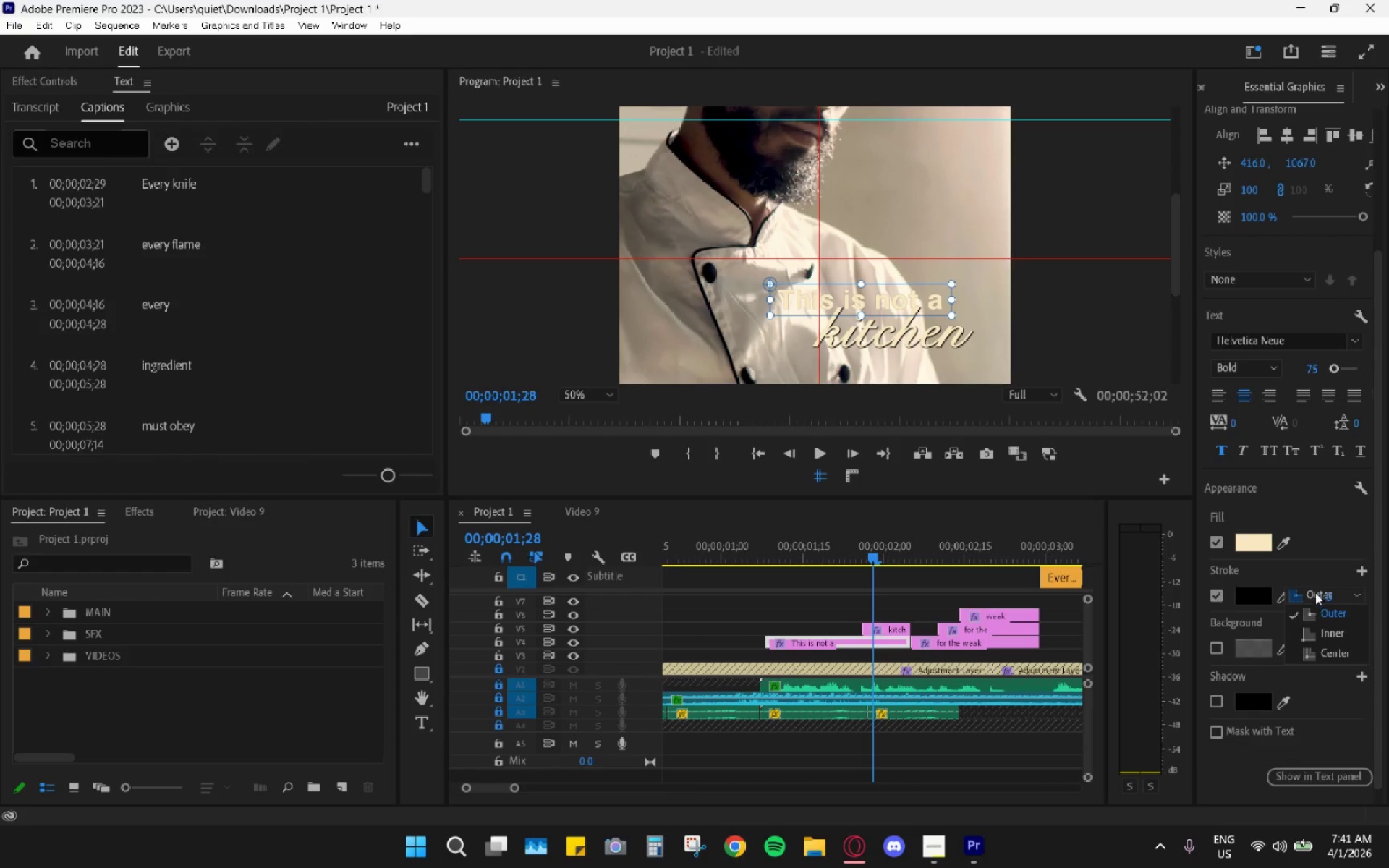 
left_click([1334, 595])
 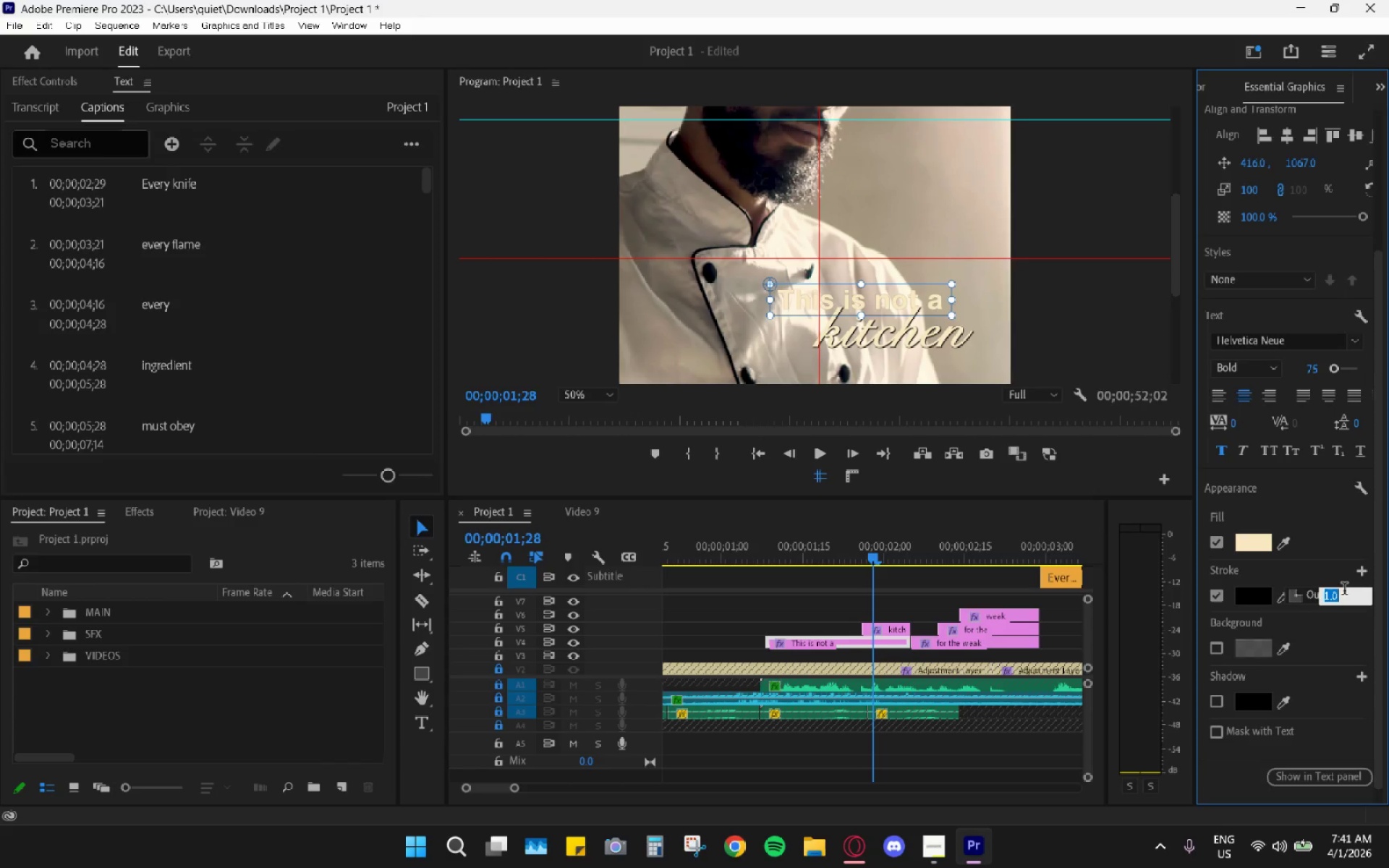 
key(Enter)
 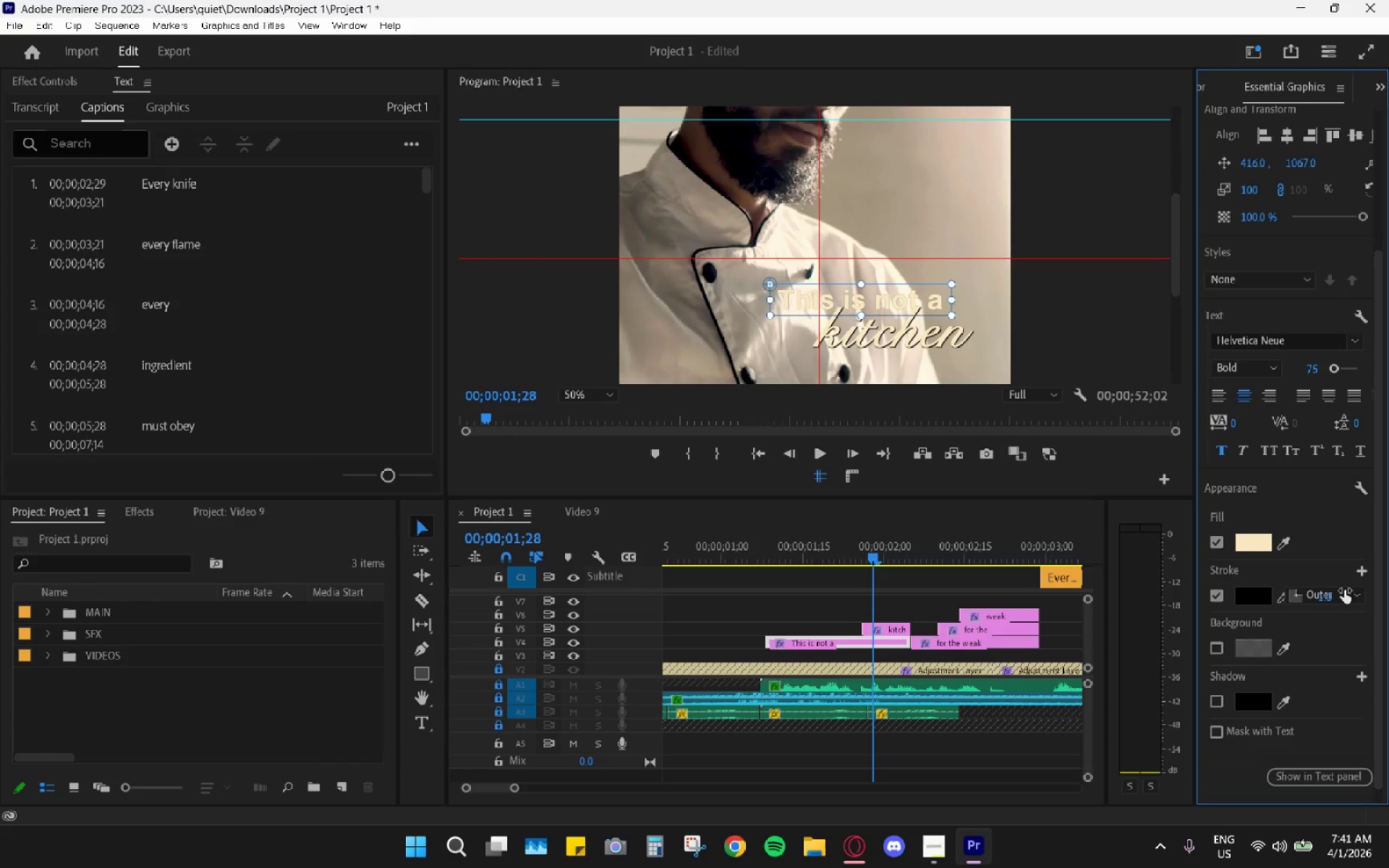 
left_click([1344, 590])
 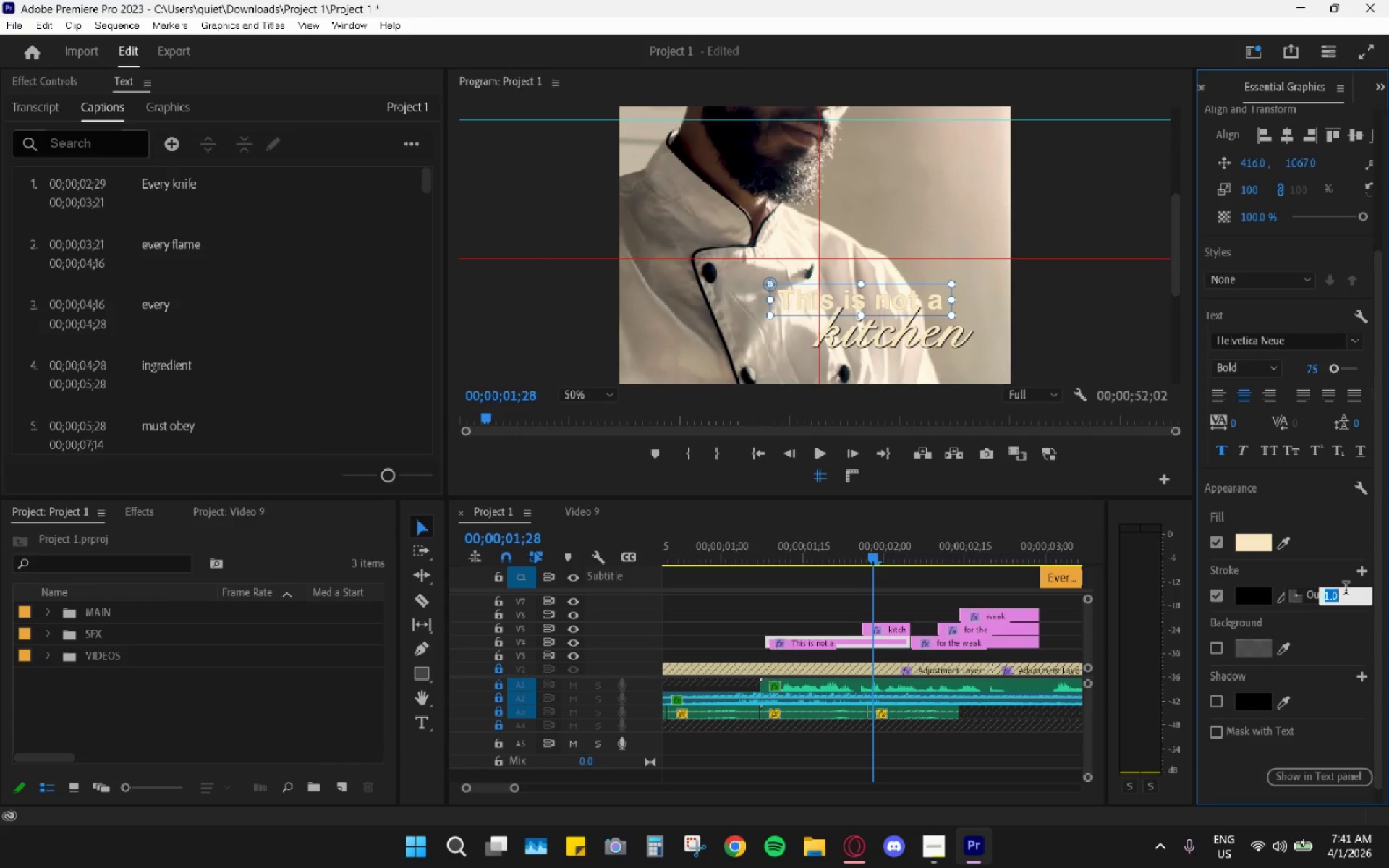 
key(Numpad2)
 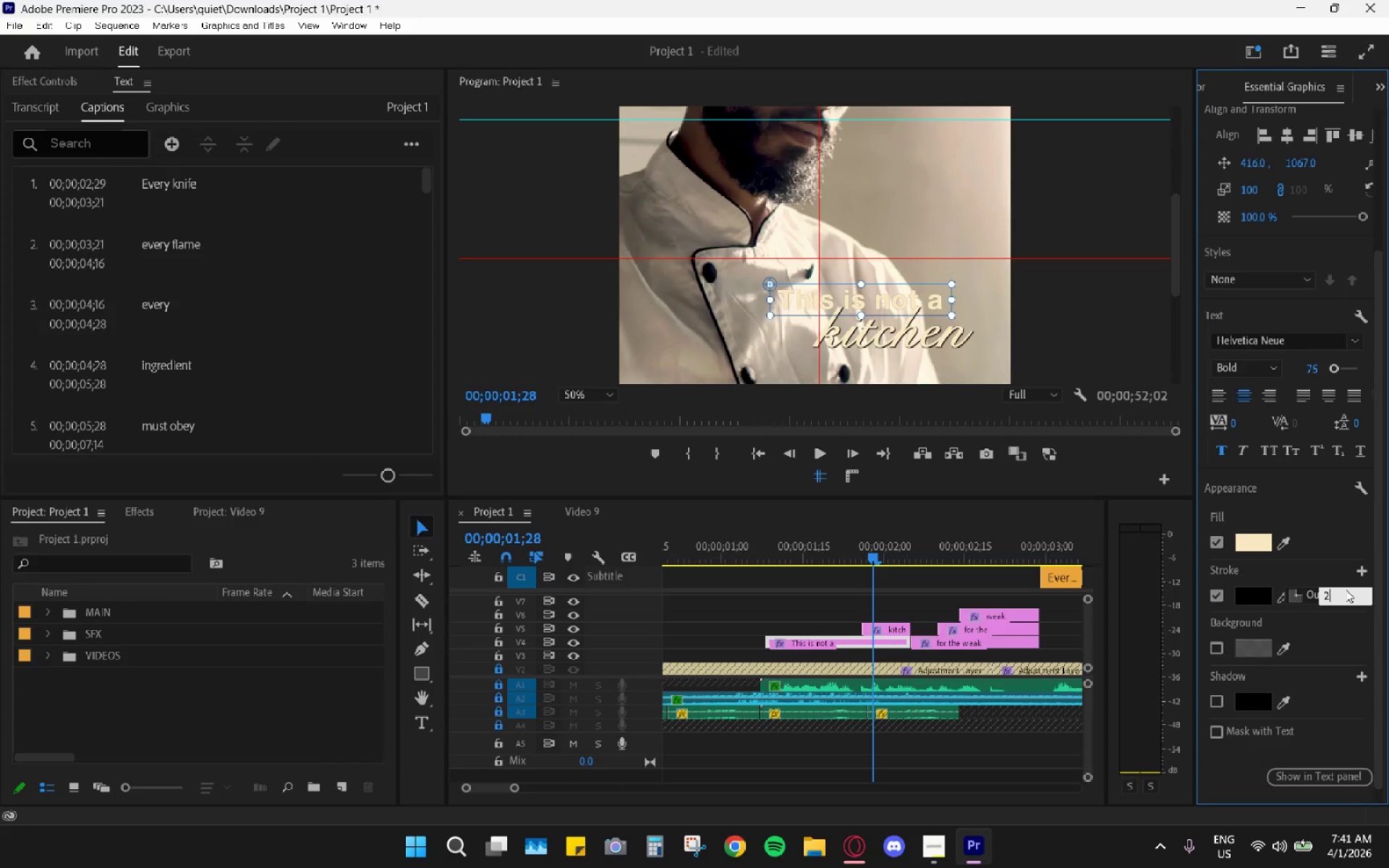 
key(Enter)
 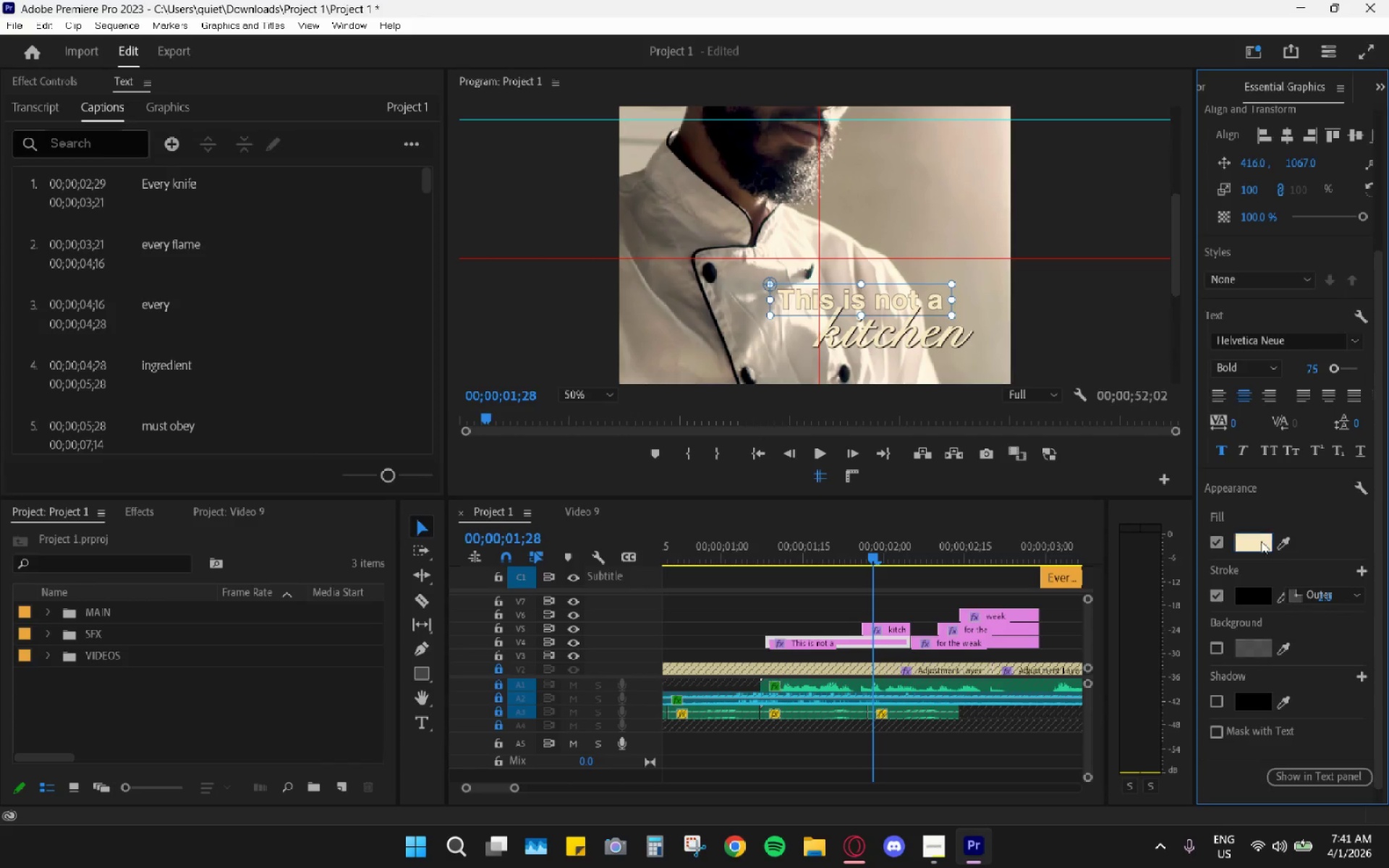 
left_click([1317, 592])
 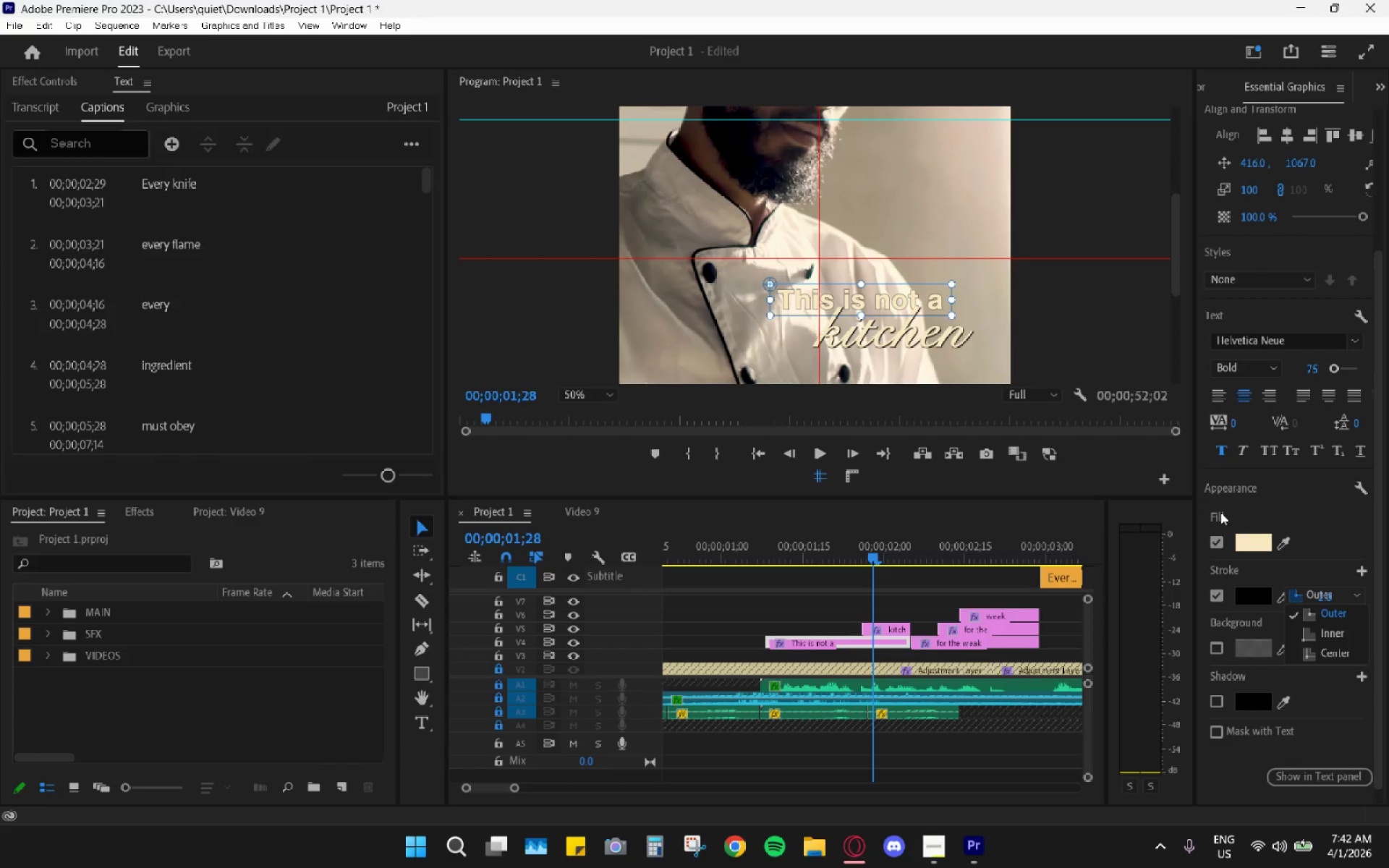 
wait(20.8)
 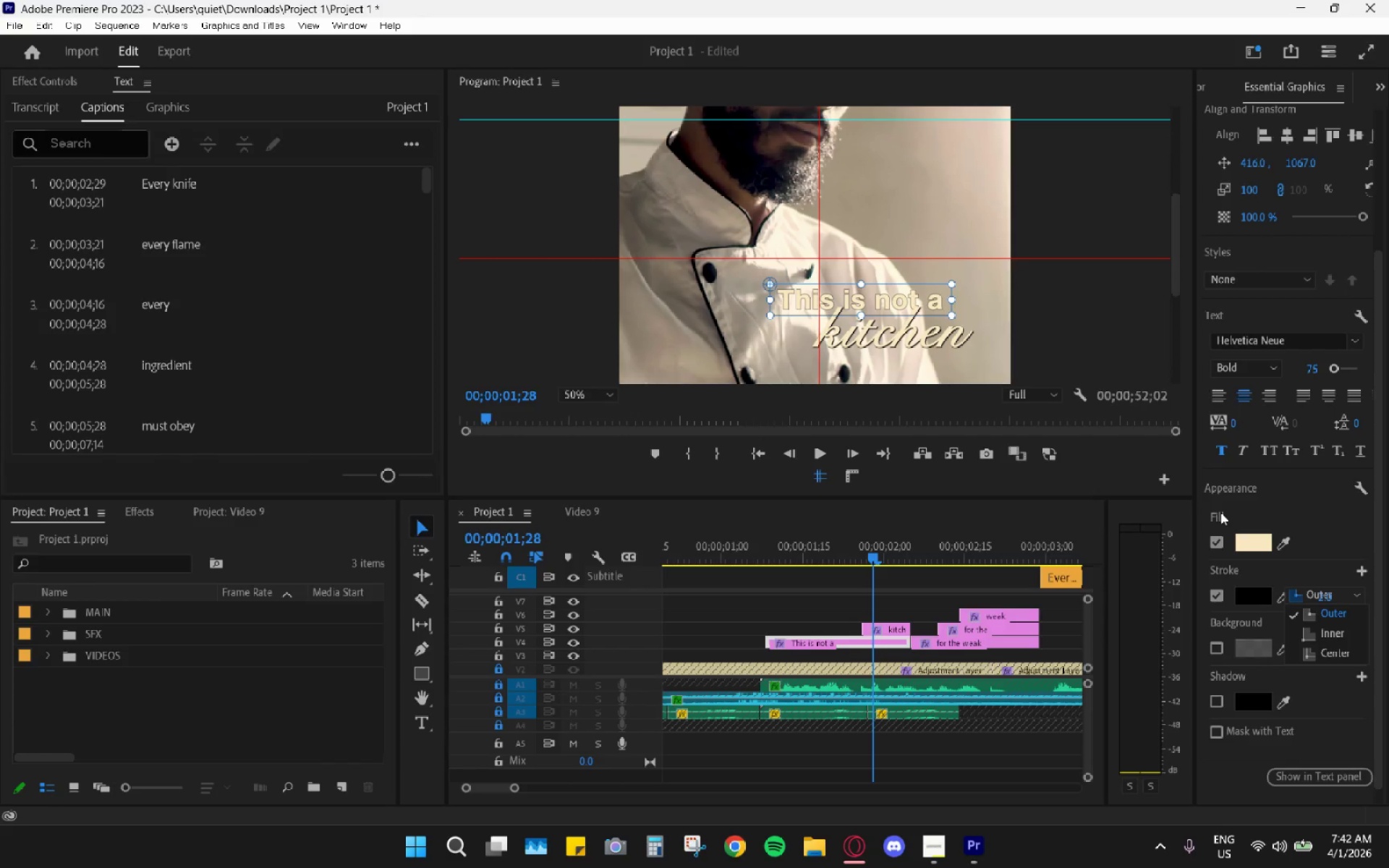 
left_click_drag(start_coordinate=[848, 603], to_coordinate=[893, 638])
 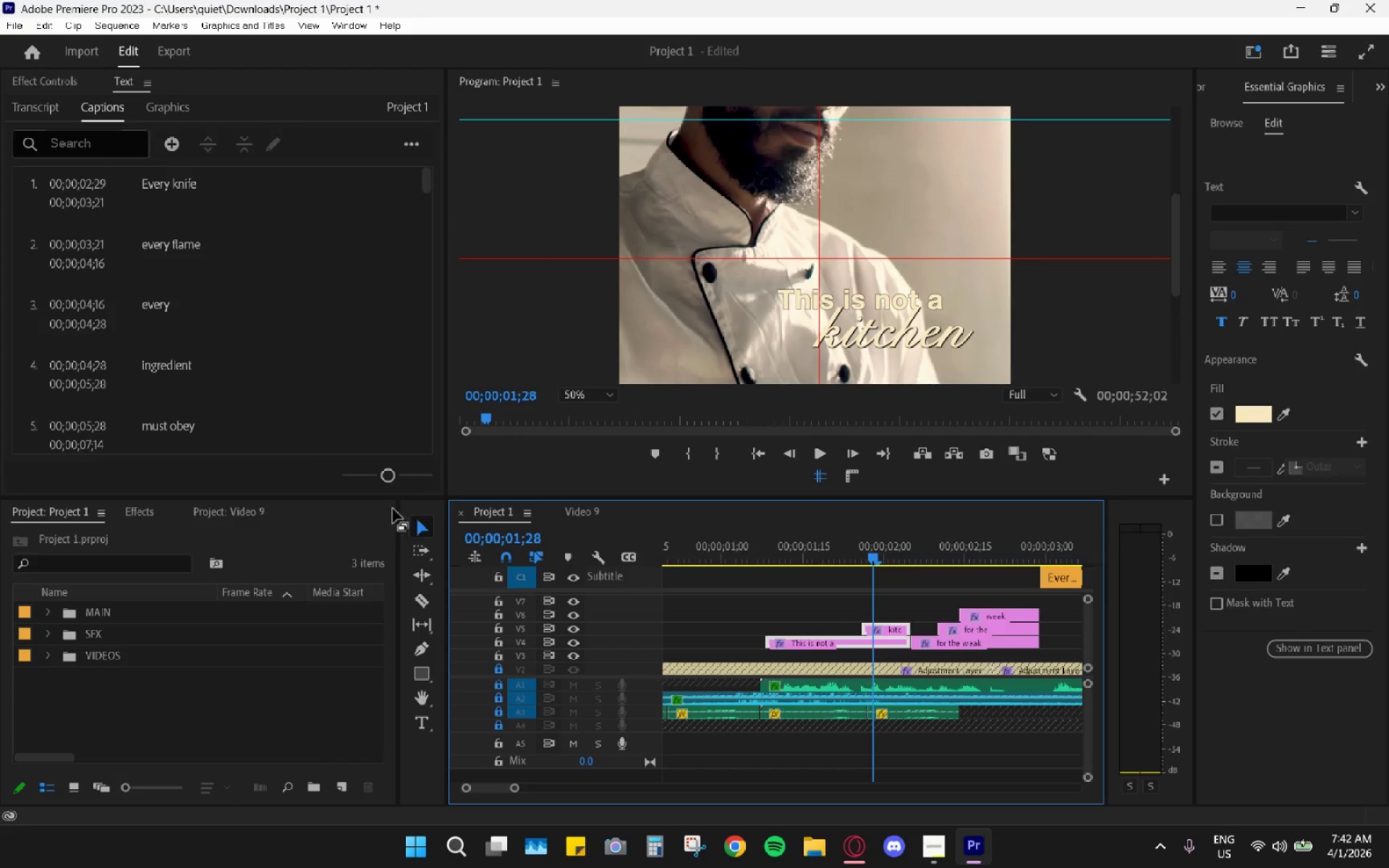 
left_click([591, 514])
 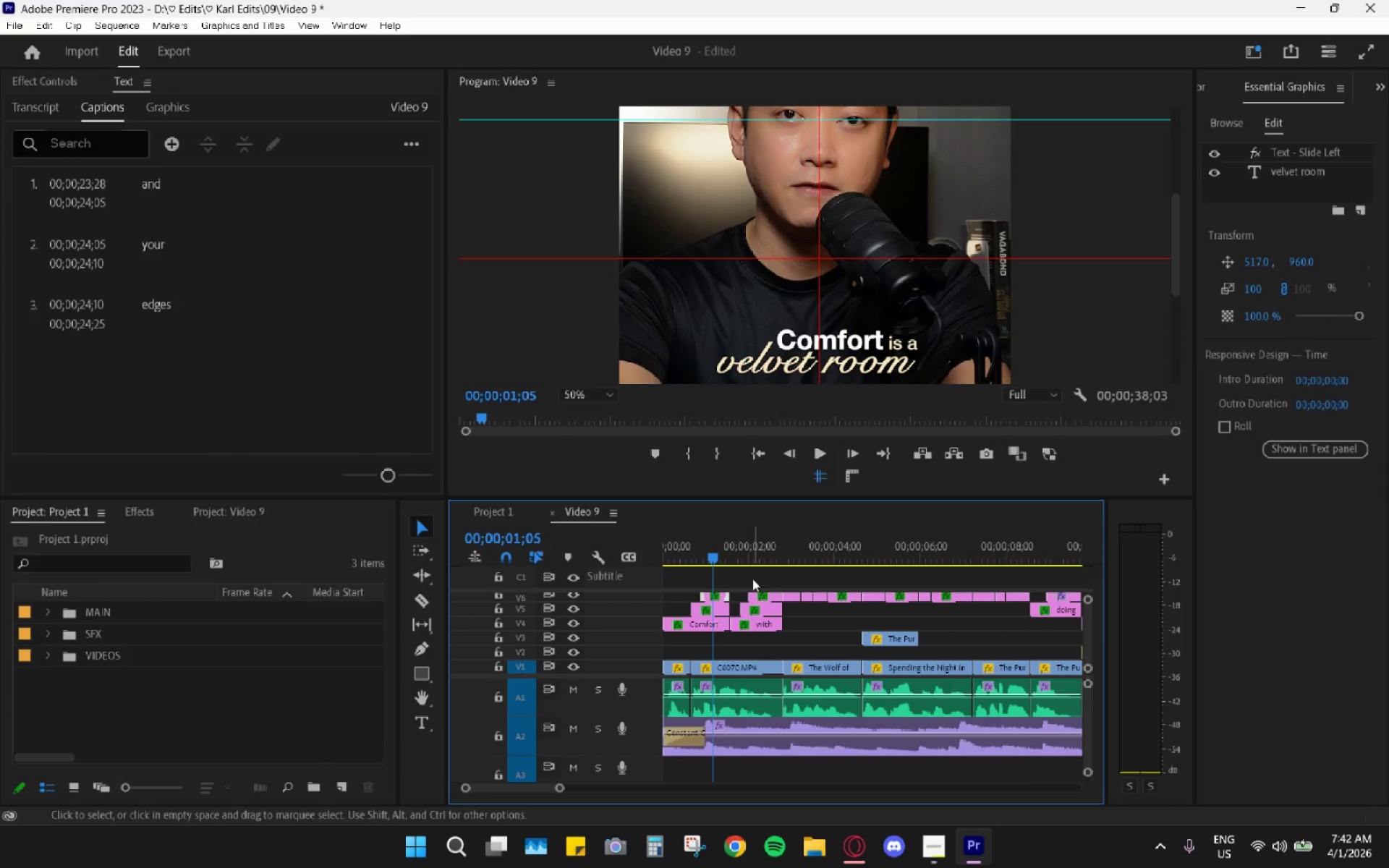 
left_click([752, 578])
 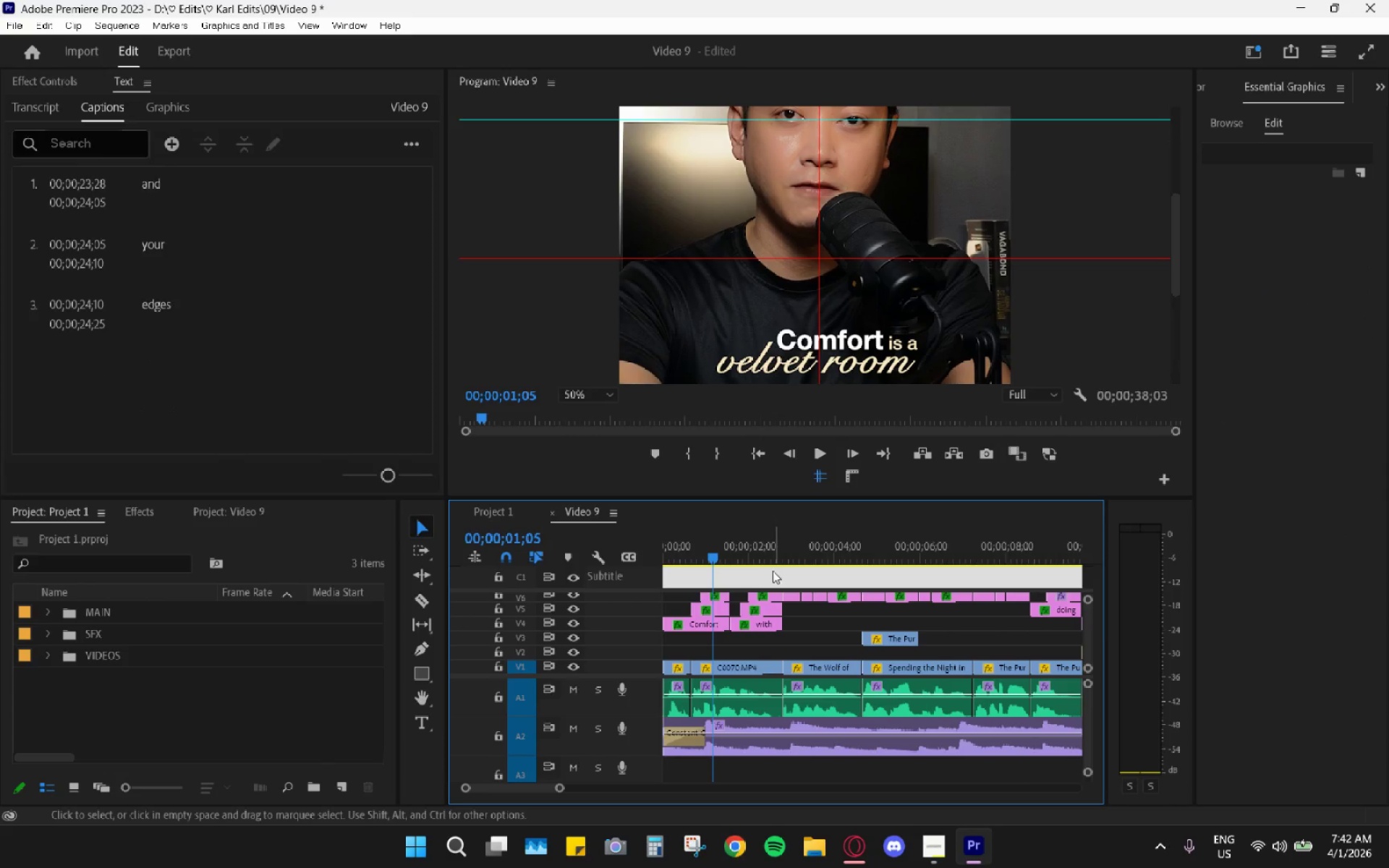 
left_click([770, 551])
 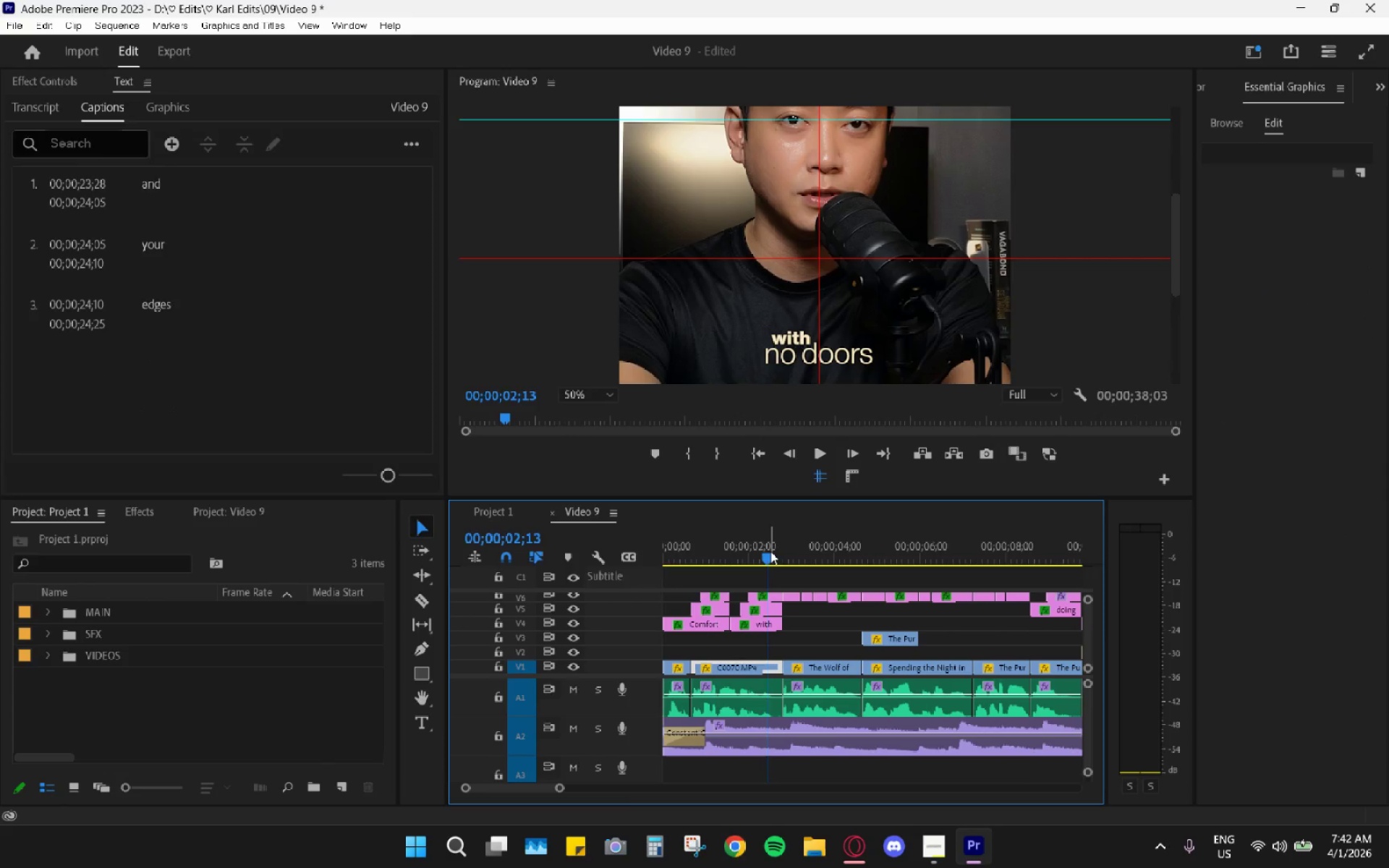 
left_click_drag(start_coordinate=[773, 550], to_coordinate=[872, 558])
 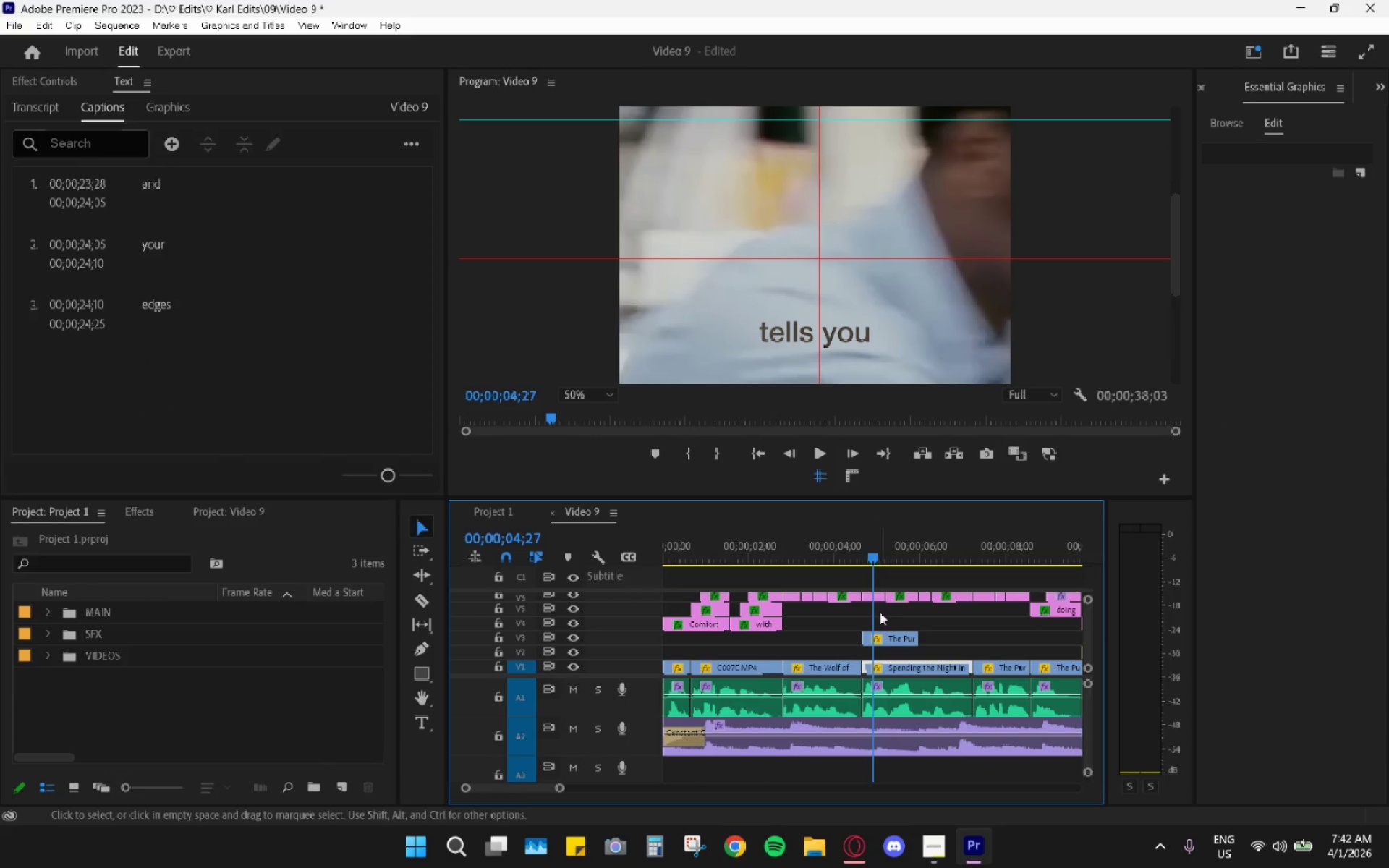 
left_click_drag(start_coordinate=[867, 542], to_coordinate=[875, 548])
 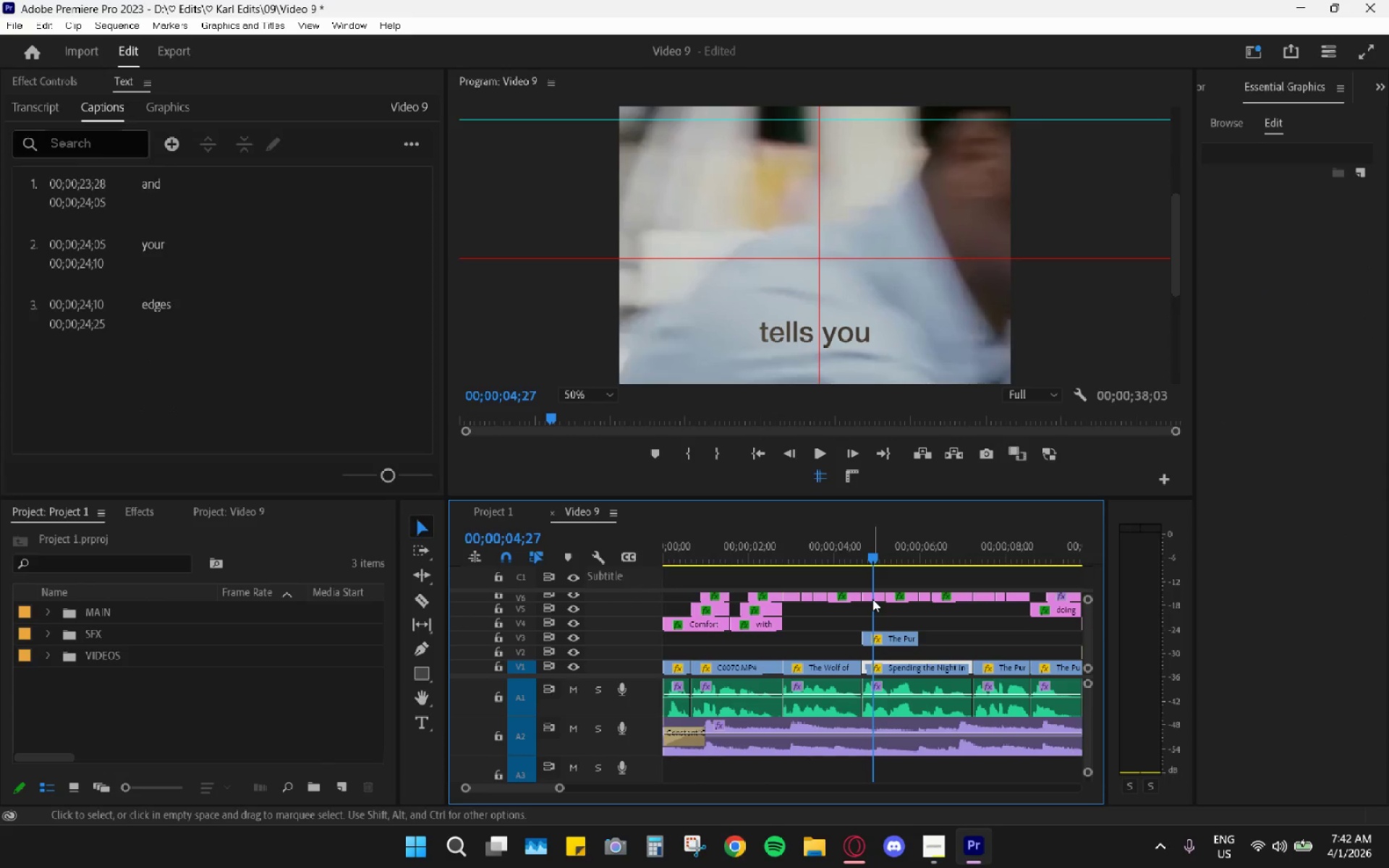 
left_click([872, 595])
 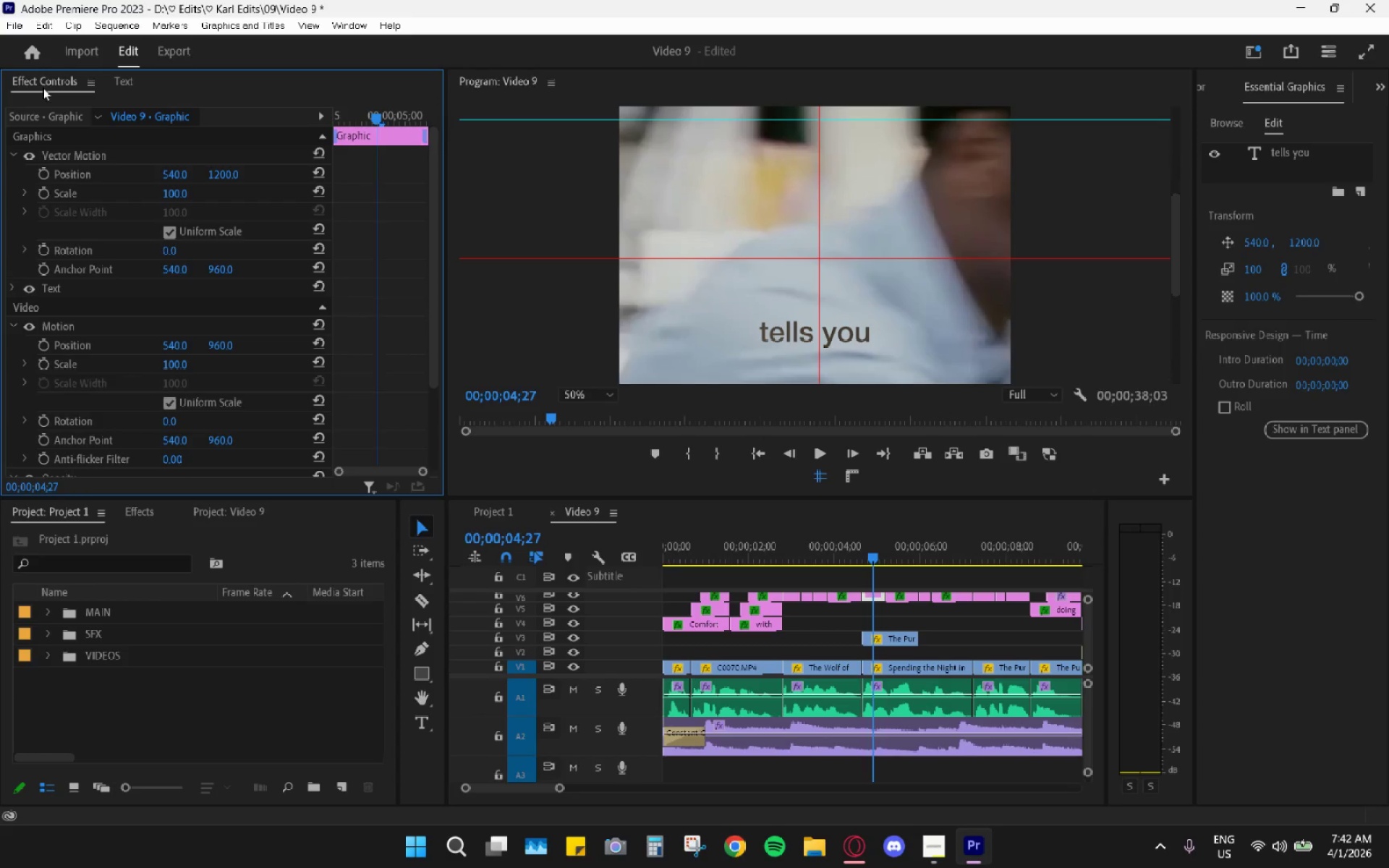 
scroll: coordinate [297, 415], scroll_direction: down, amount: 12.0
 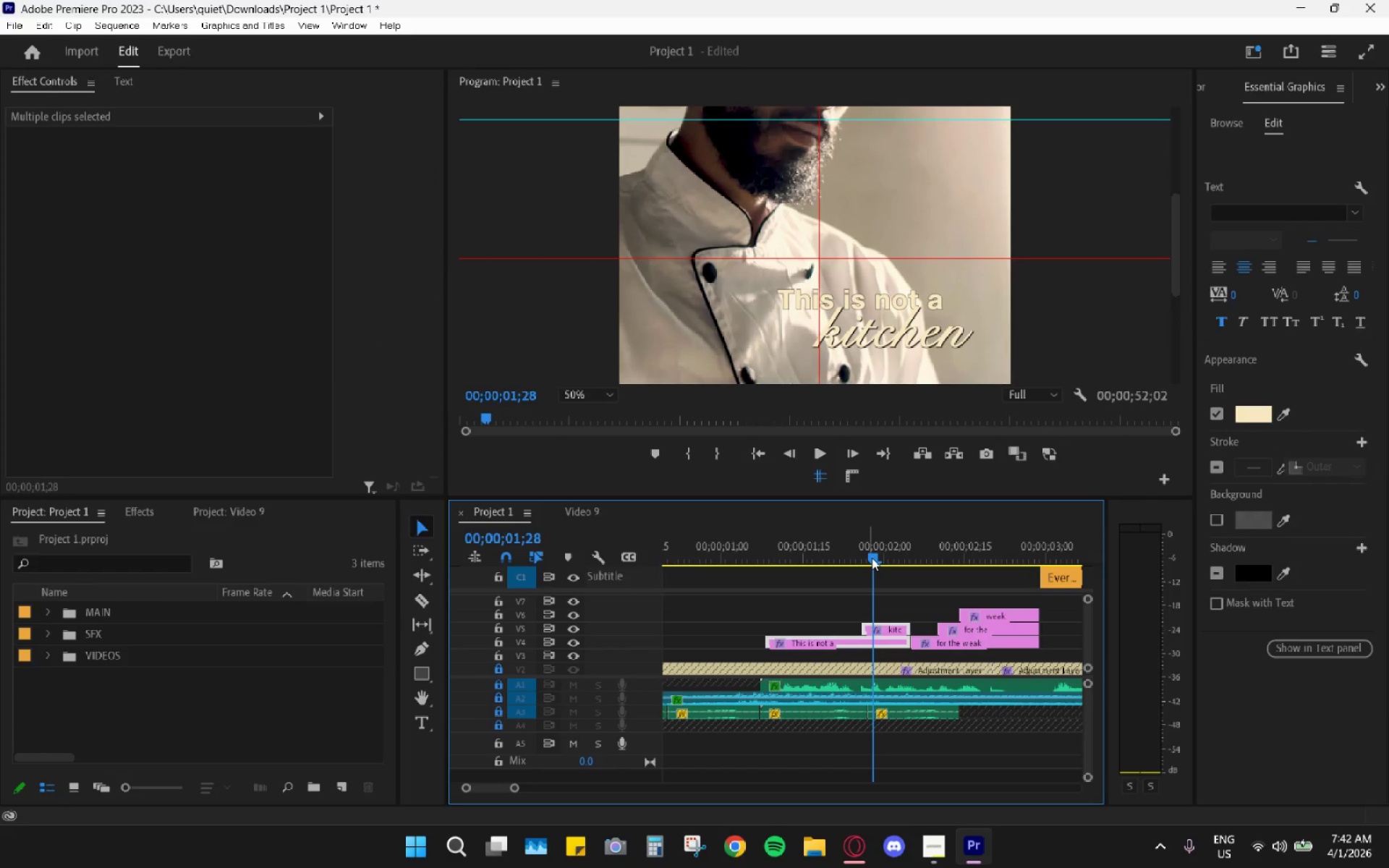 
wait(6.08)
 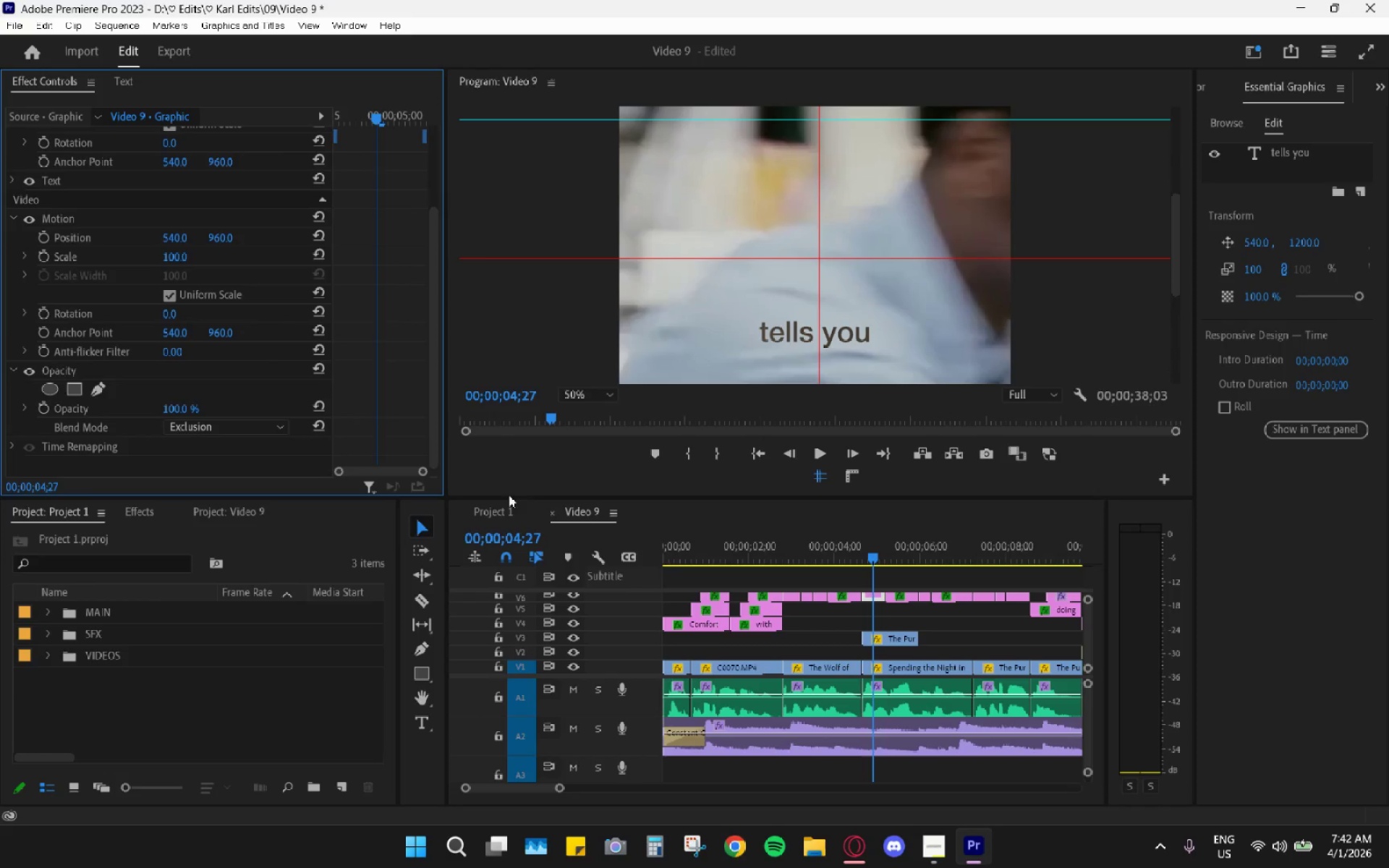 
left_click_drag(start_coordinate=[870, 550], to_coordinate=[896, 562])
 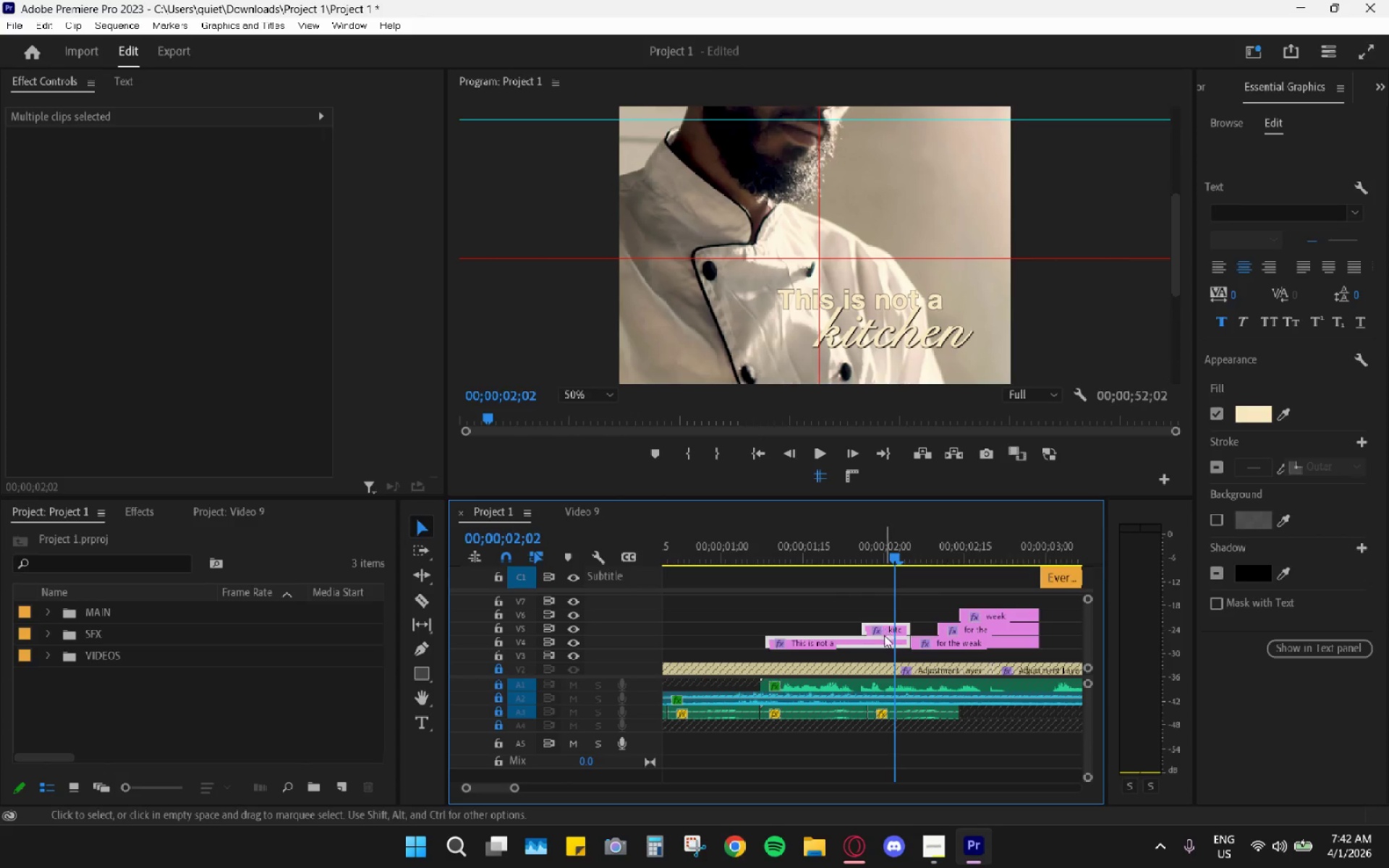 
left_click([884, 642])
 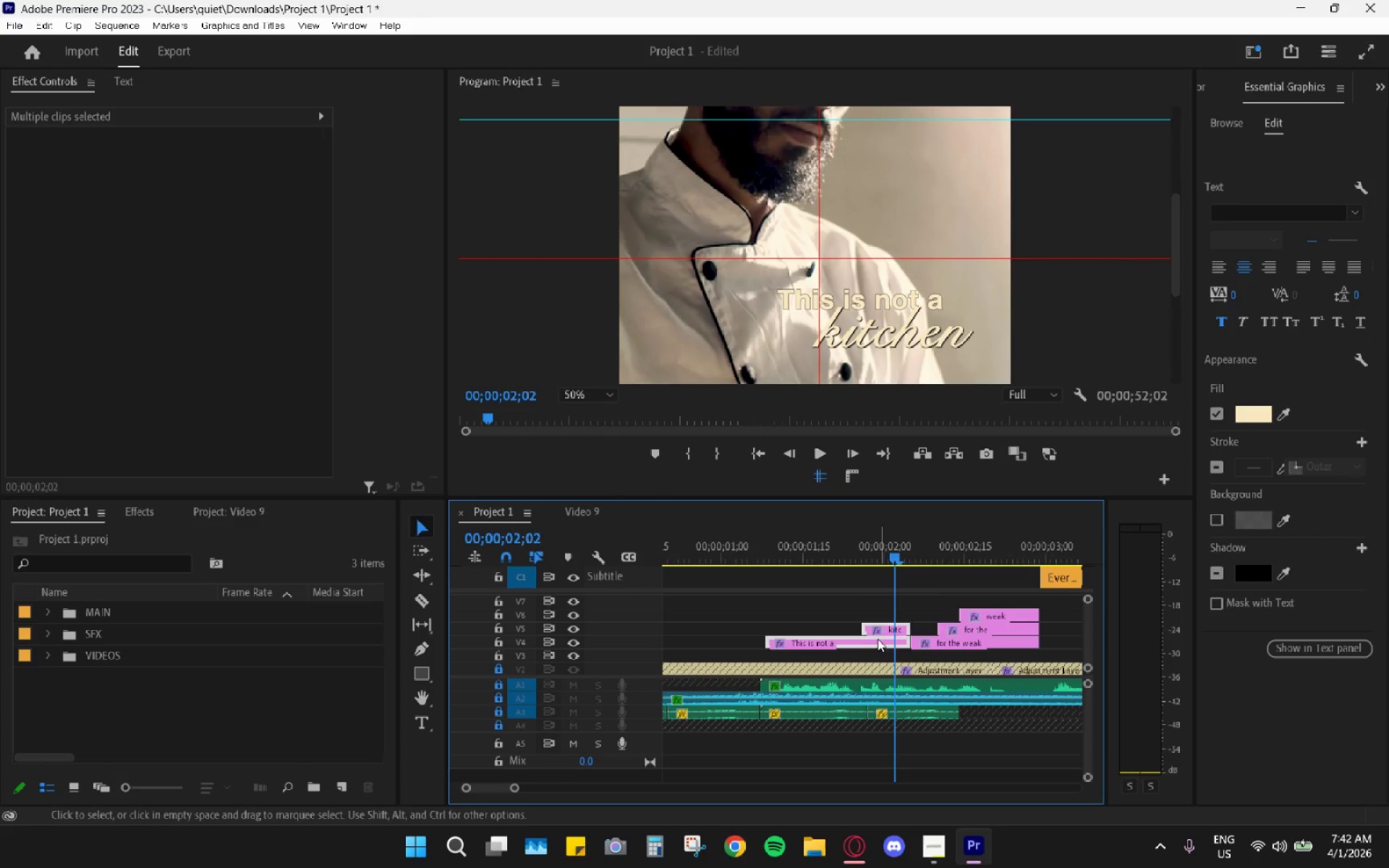 
left_click([861, 597])
 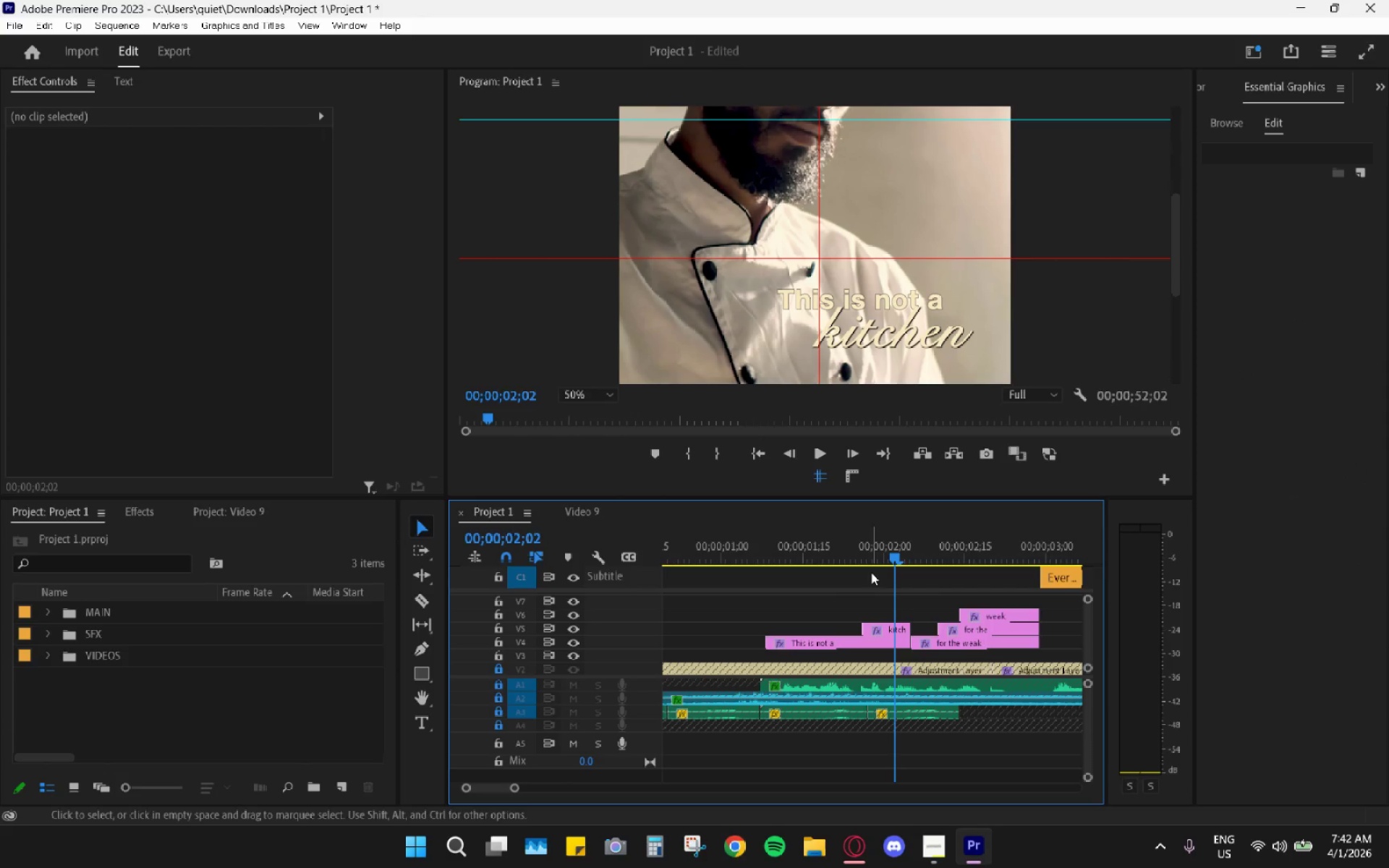 
left_click_drag(start_coordinate=[869, 547], to_coordinate=[880, 568])
 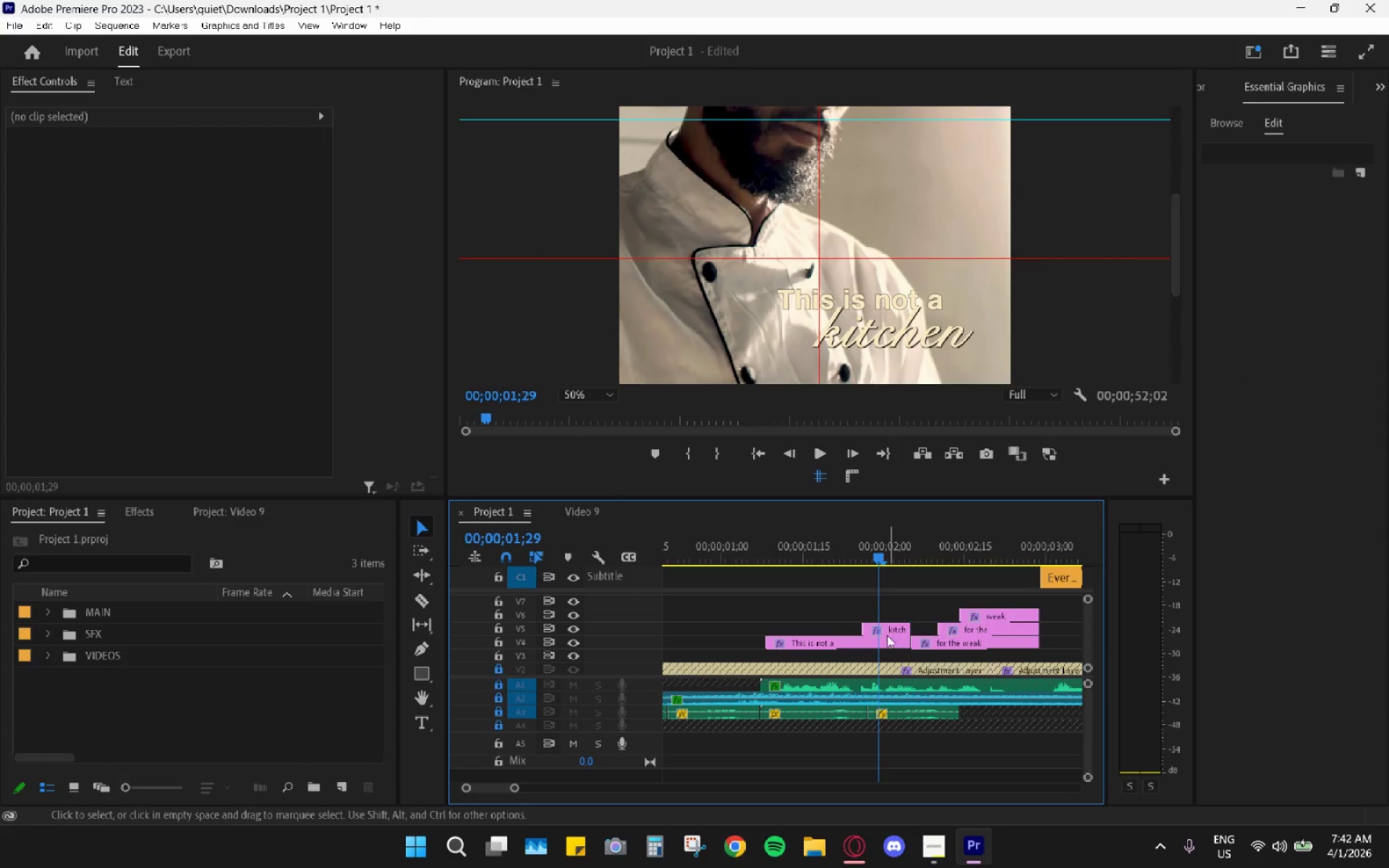 
left_click([885, 647])
 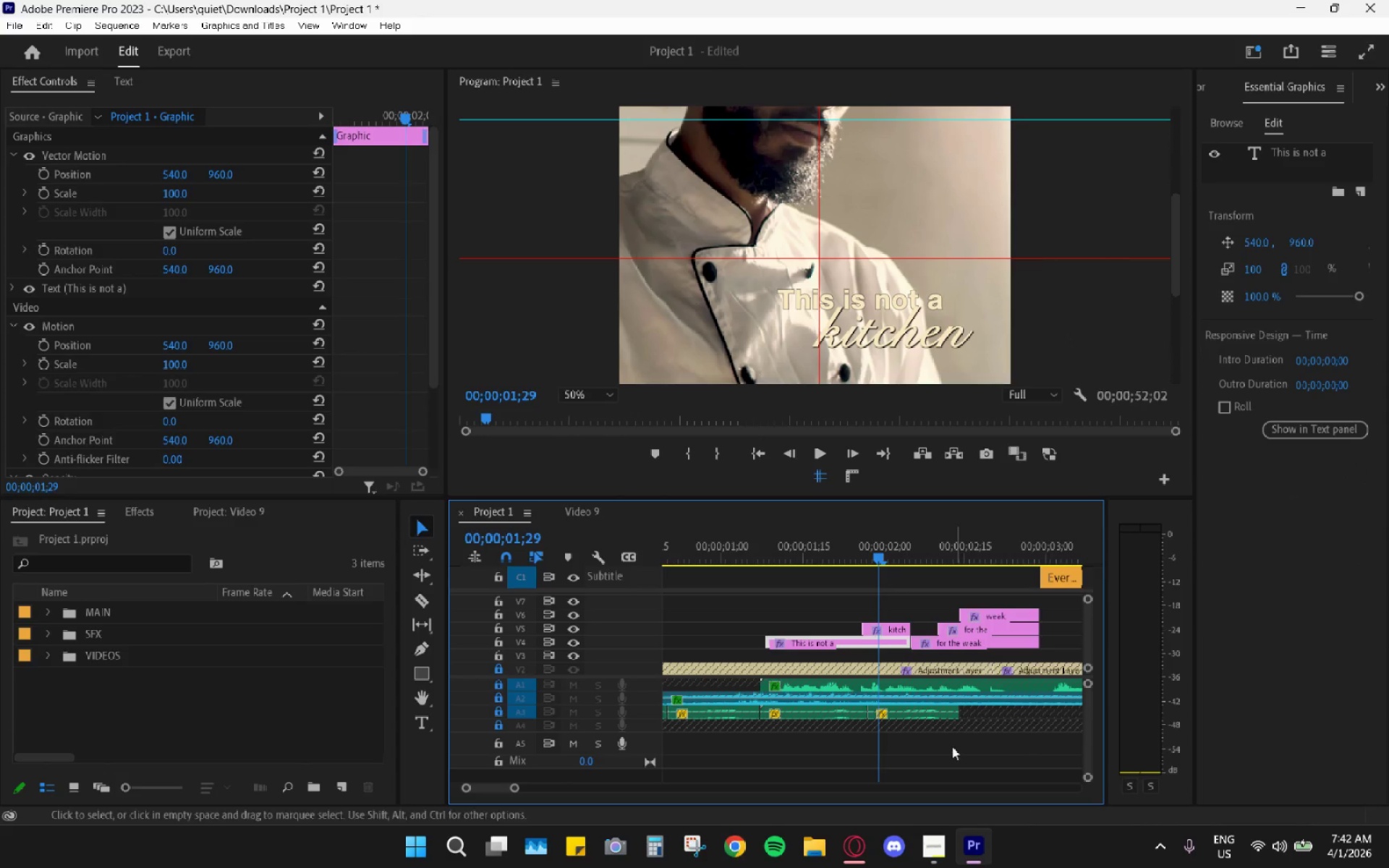 
left_click([849, 852])
 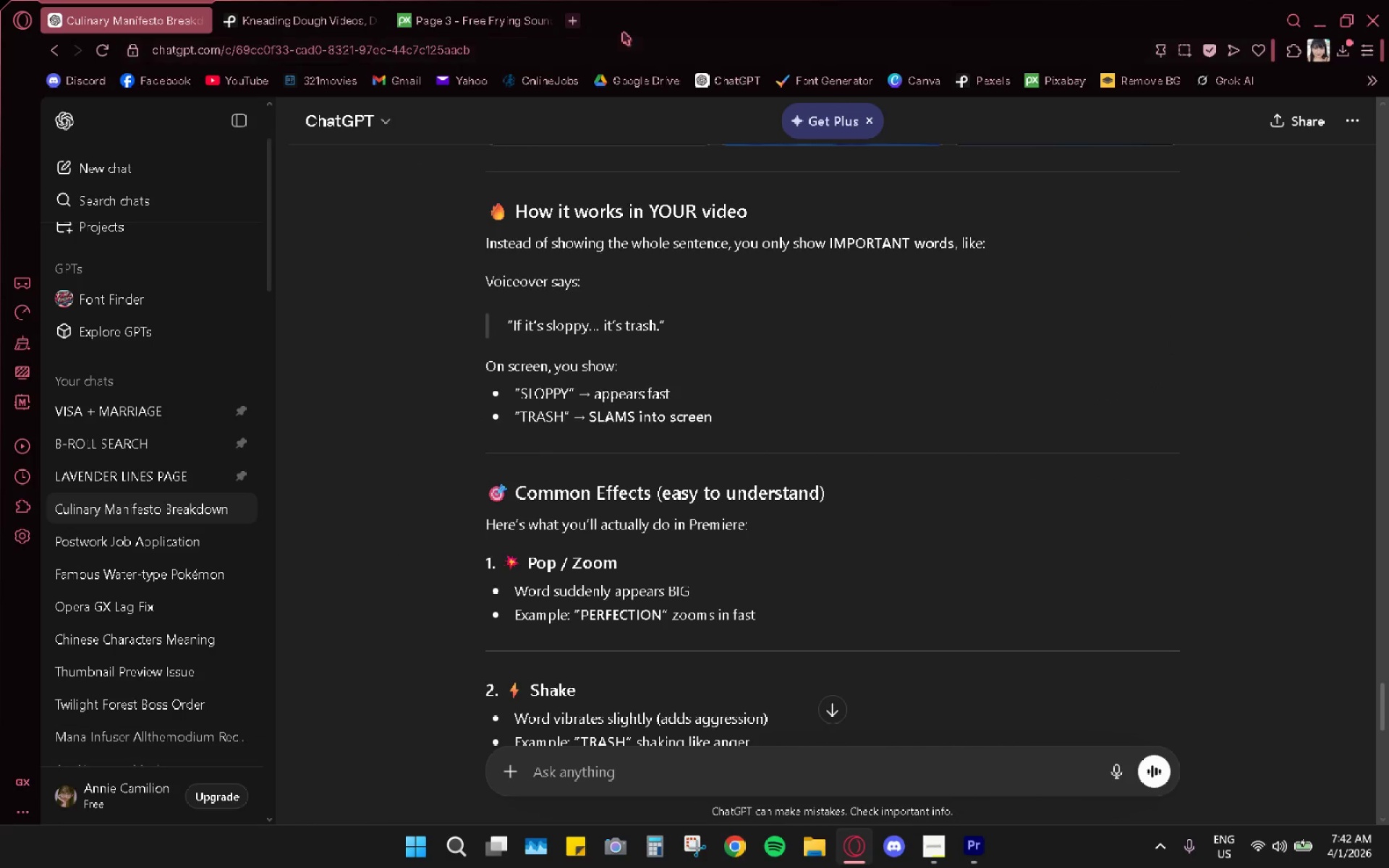 
left_click([578, 15])
 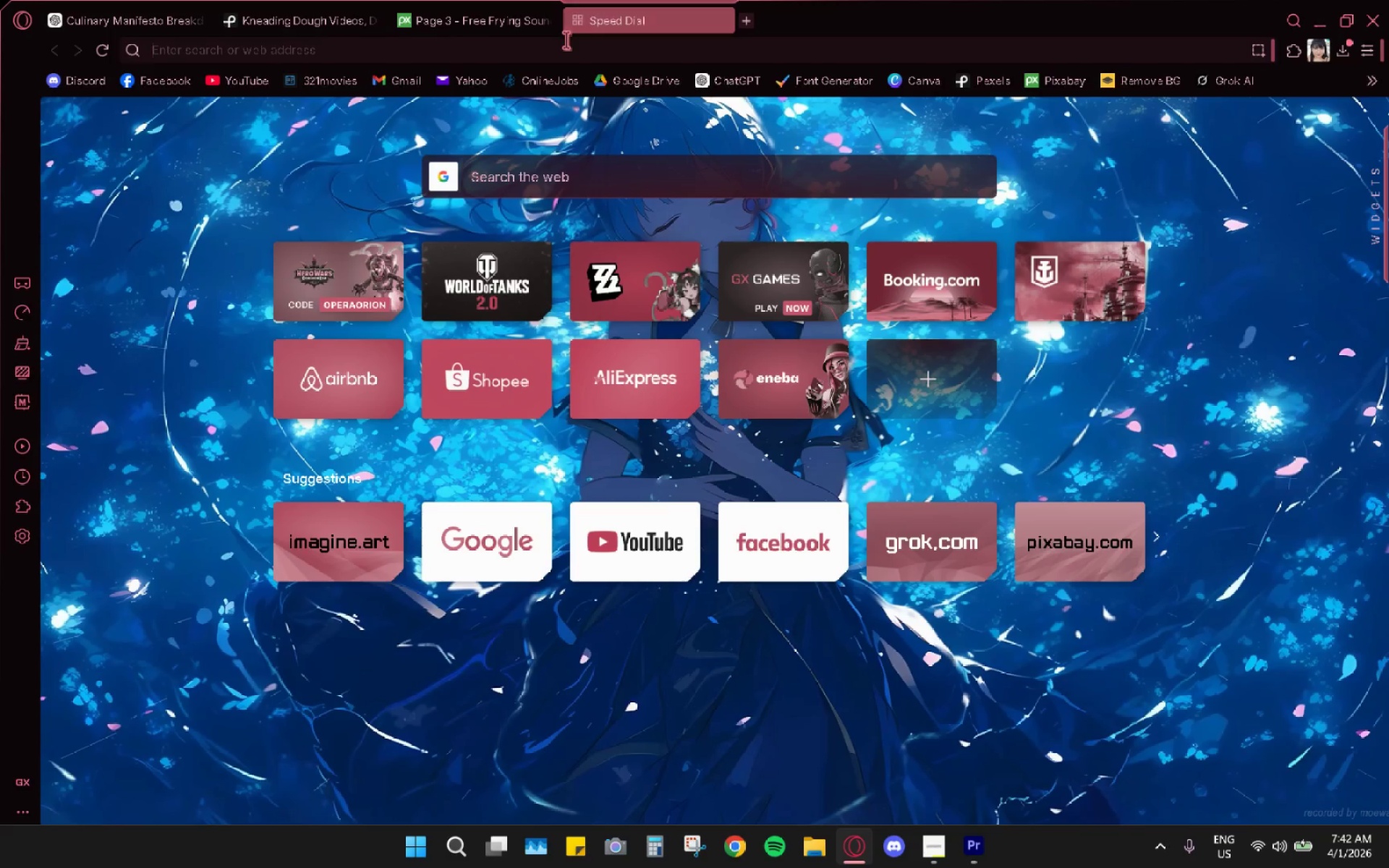 
left_click([566, 41])
 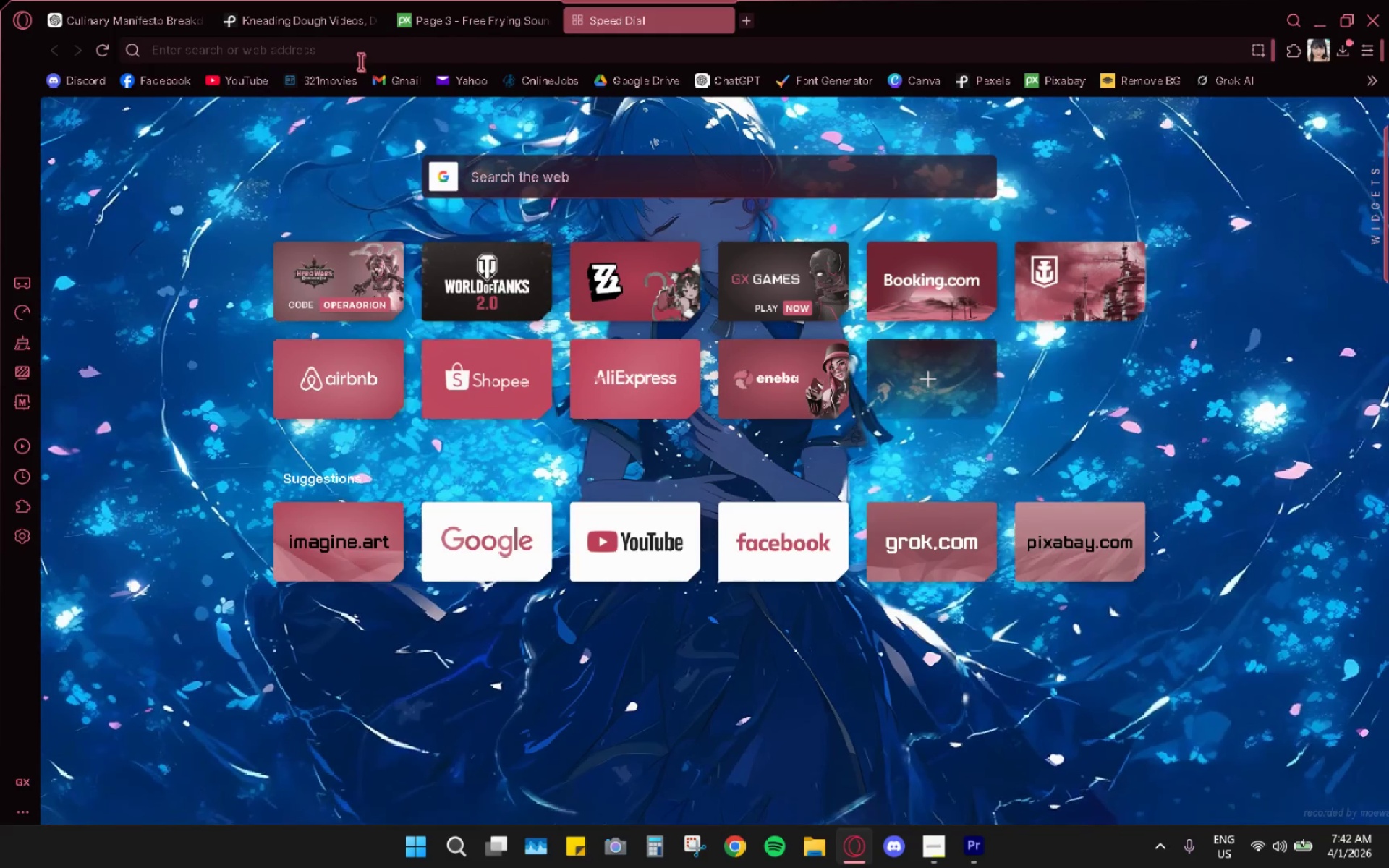 
type(jos terry facebook)
 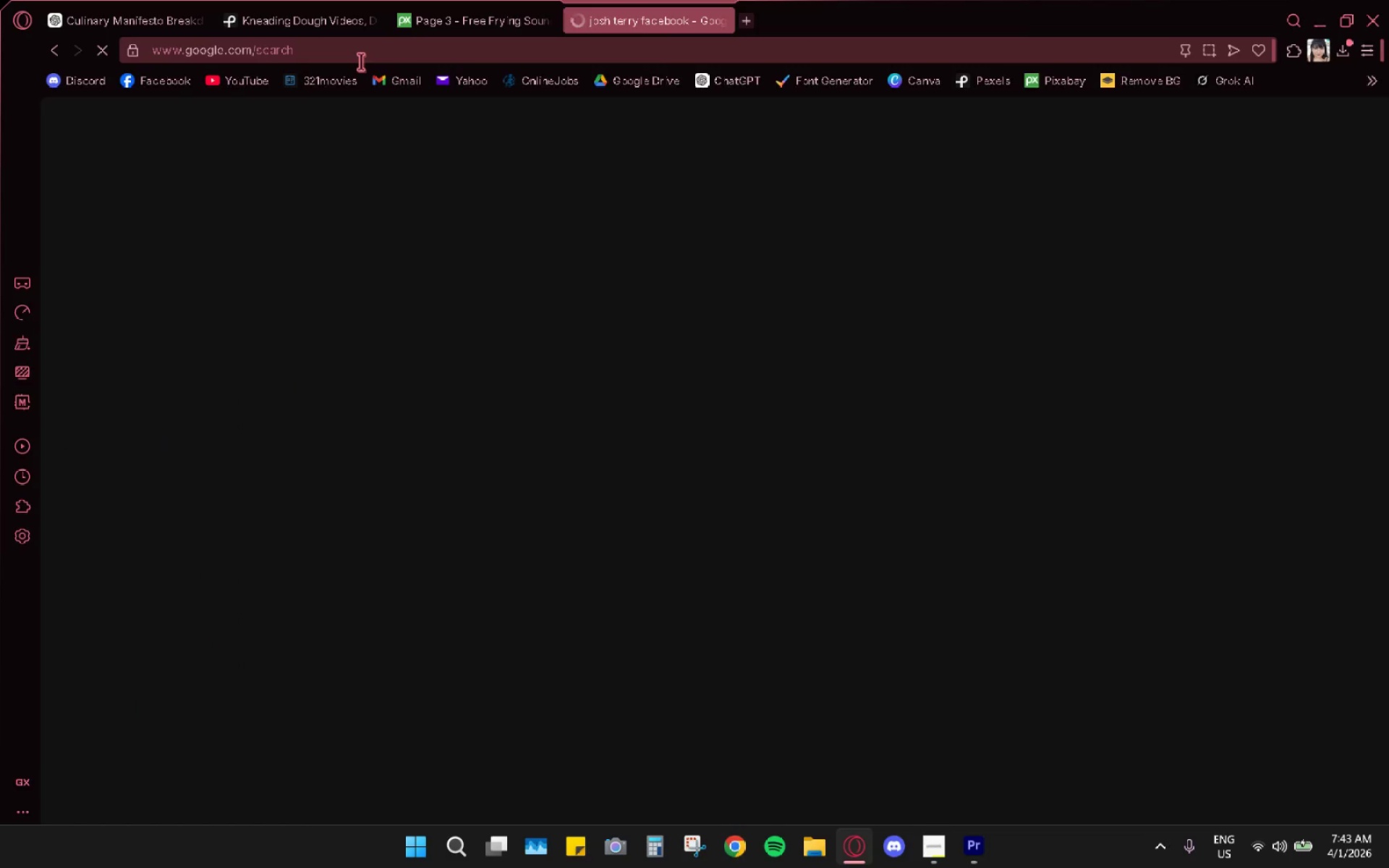 
hold_key(key=H, duration=0.33)
 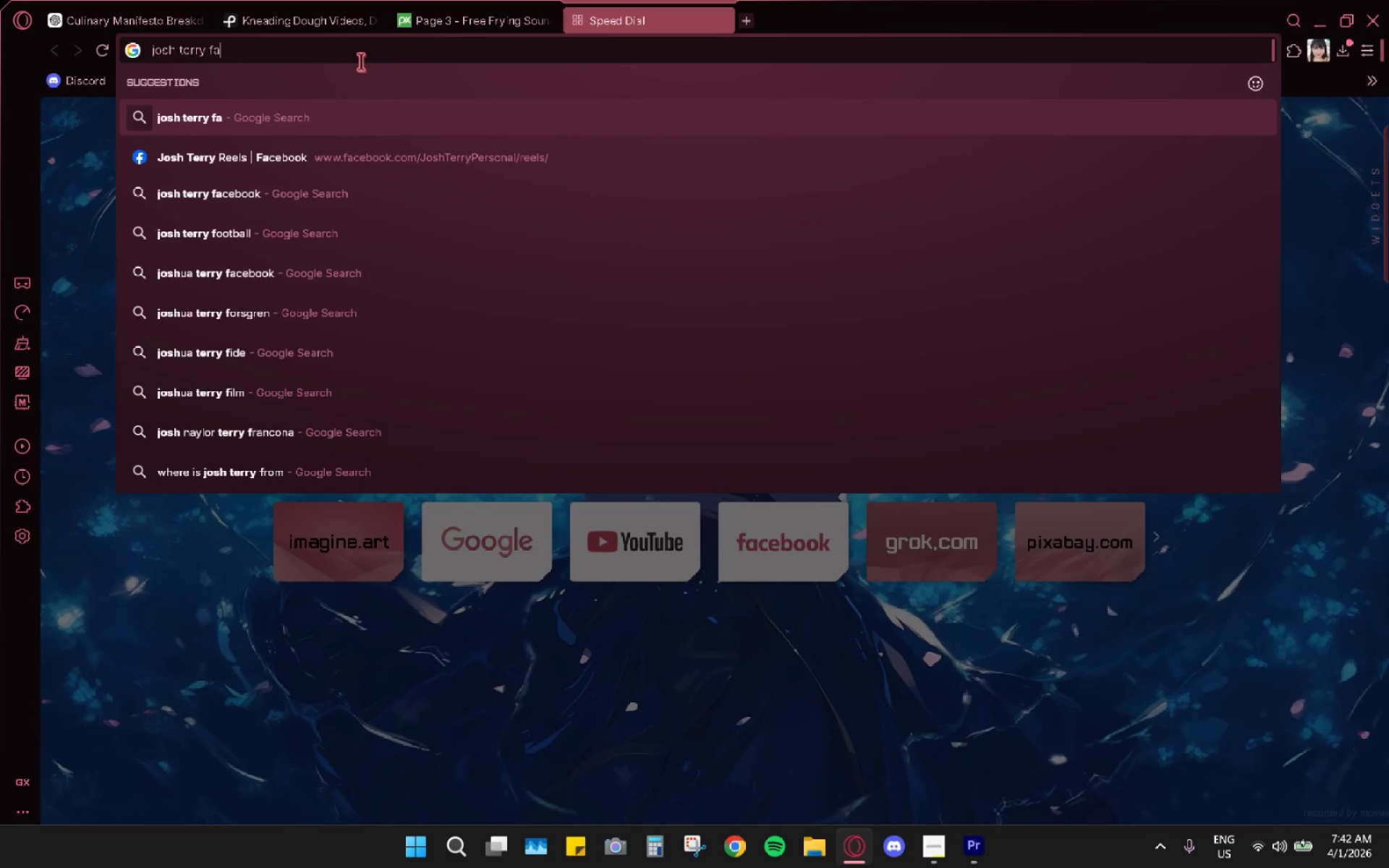 
key(Enter)
 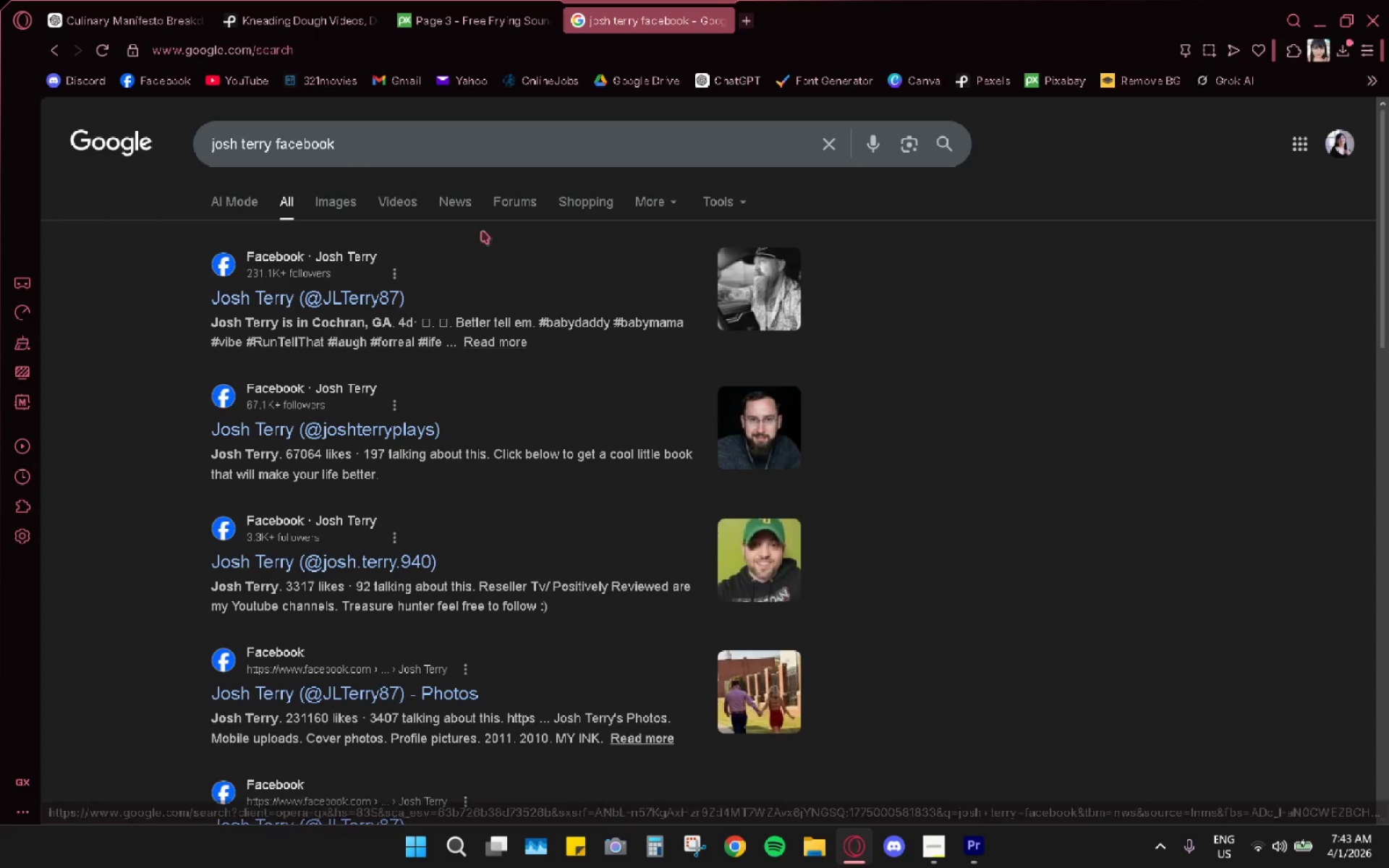 
left_click([324, 423])
 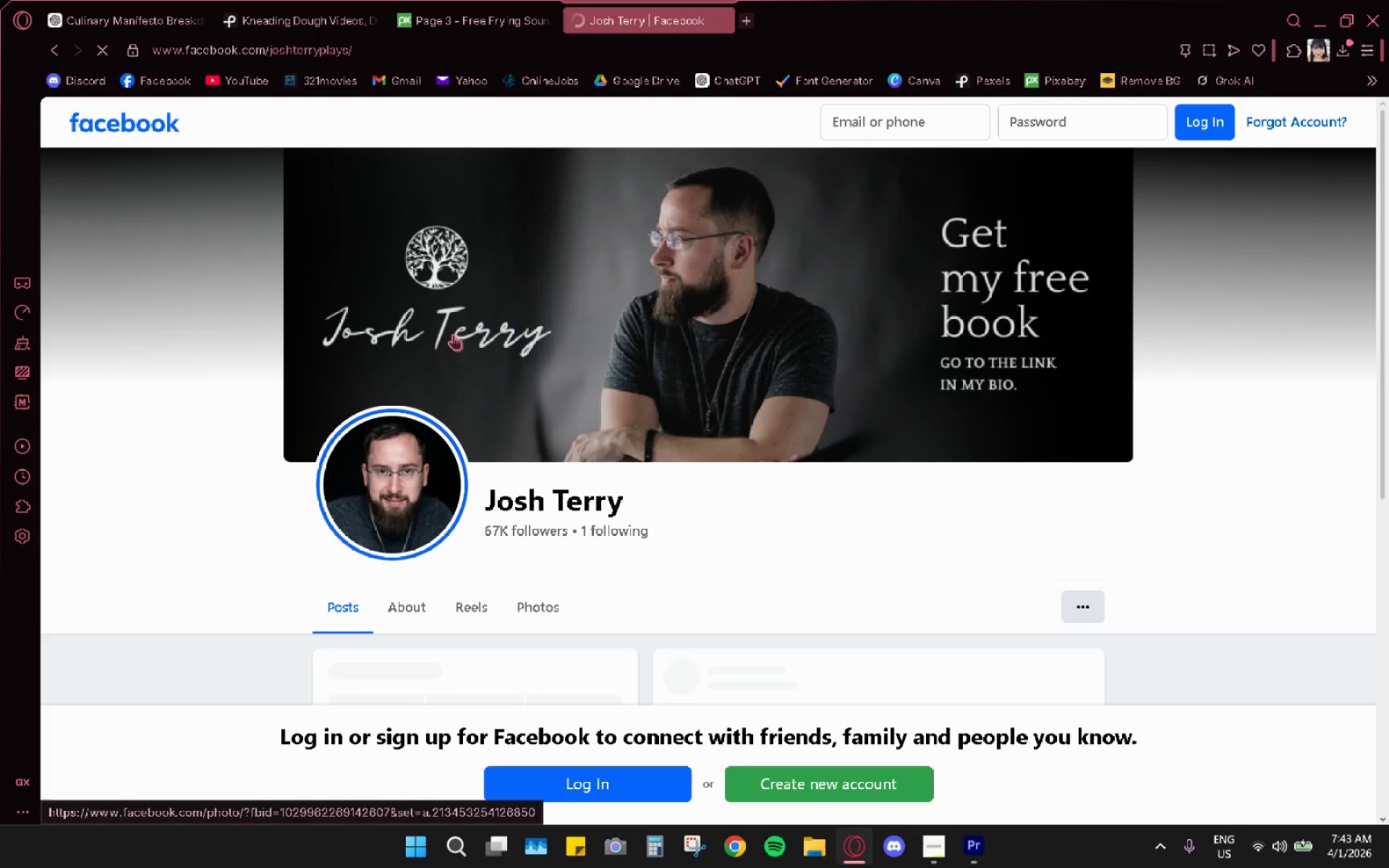 
scroll: coordinate [627, 460], scroll_direction: down, amount: 5.0
 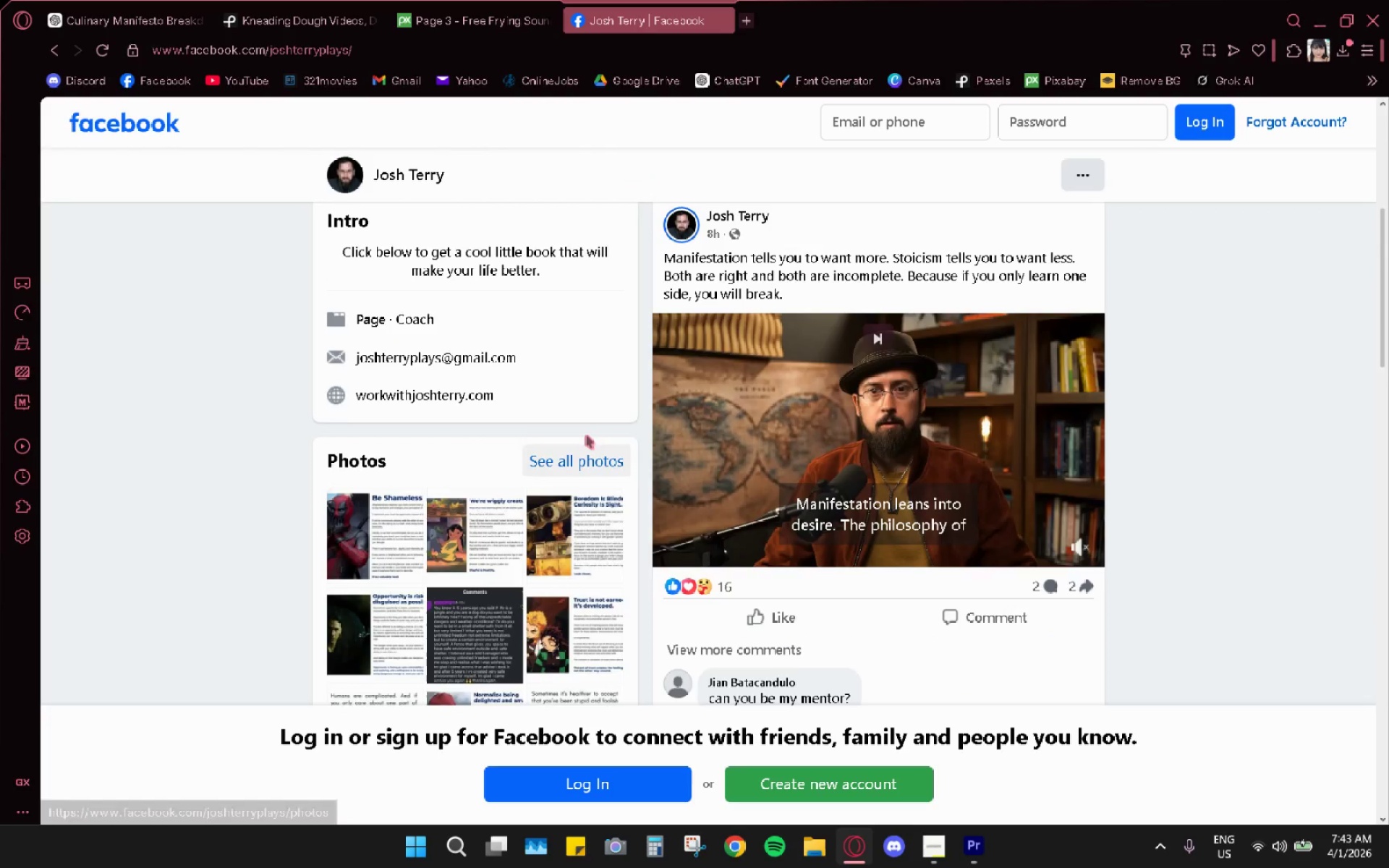 
scroll: coordinate [581, 431], scroll_direction: up, amount: 3.0
 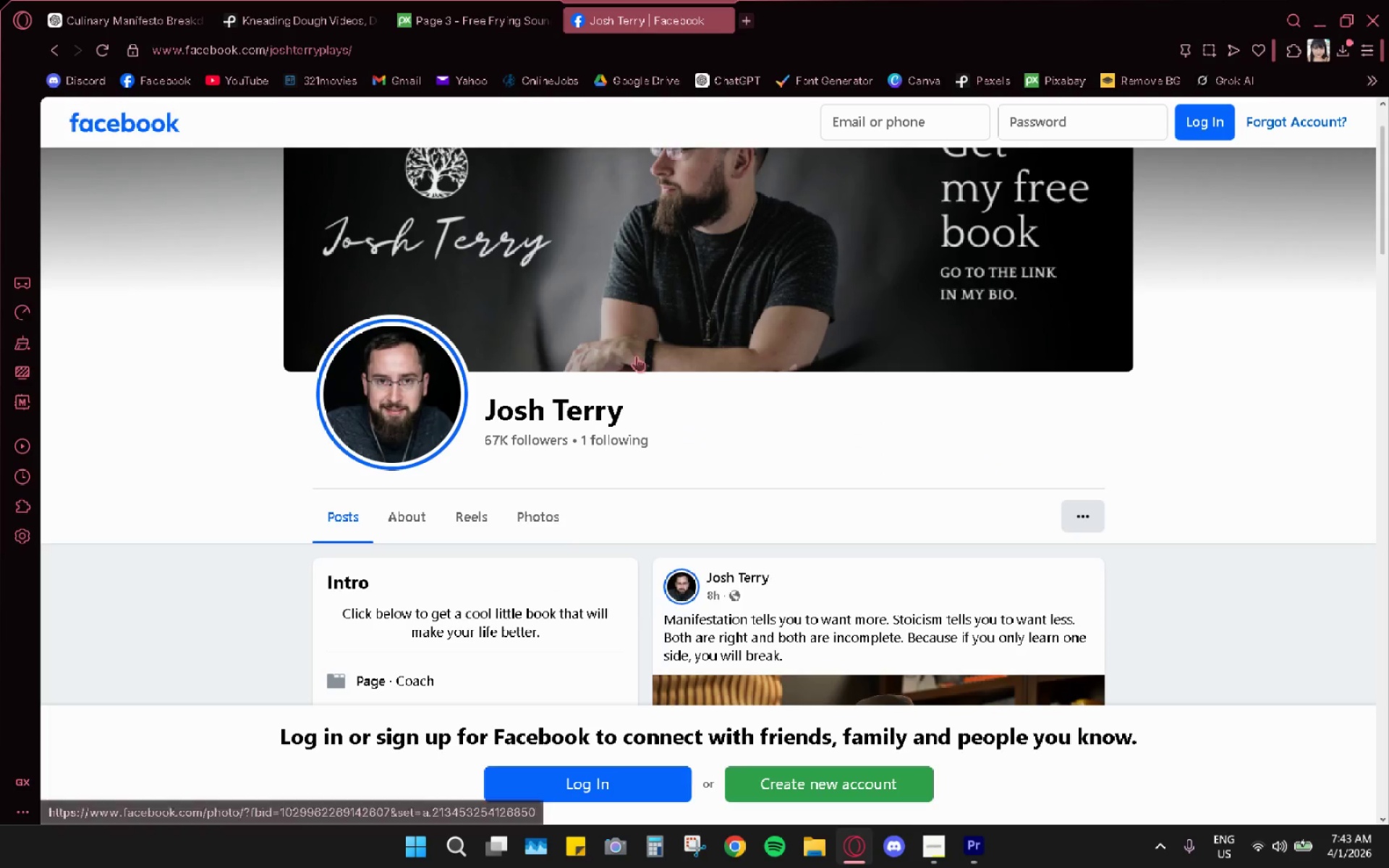 
left_click([461, 517])
 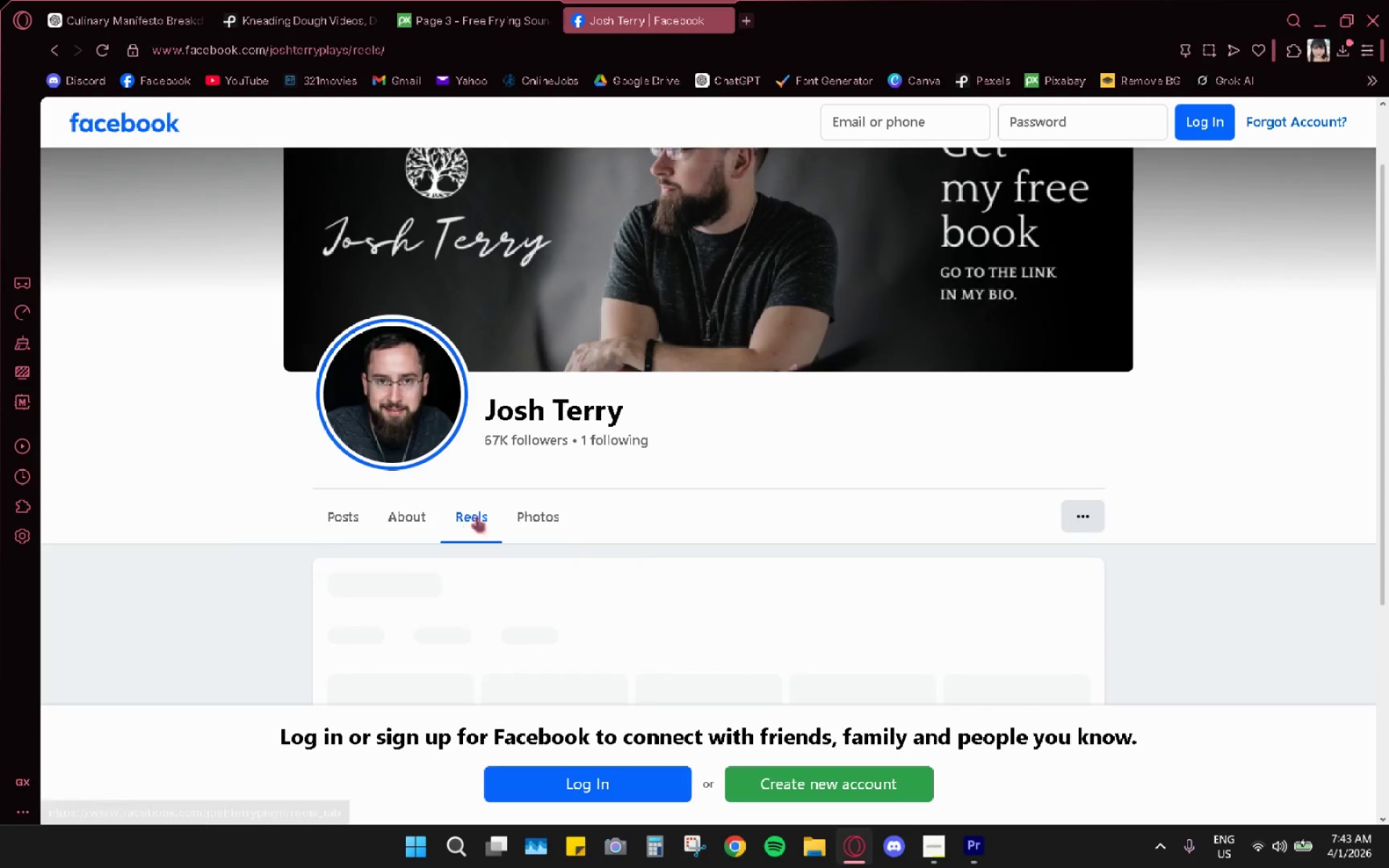 
scroll: coordinate [760, 501], scroll_direction: down, amount: 8.0
 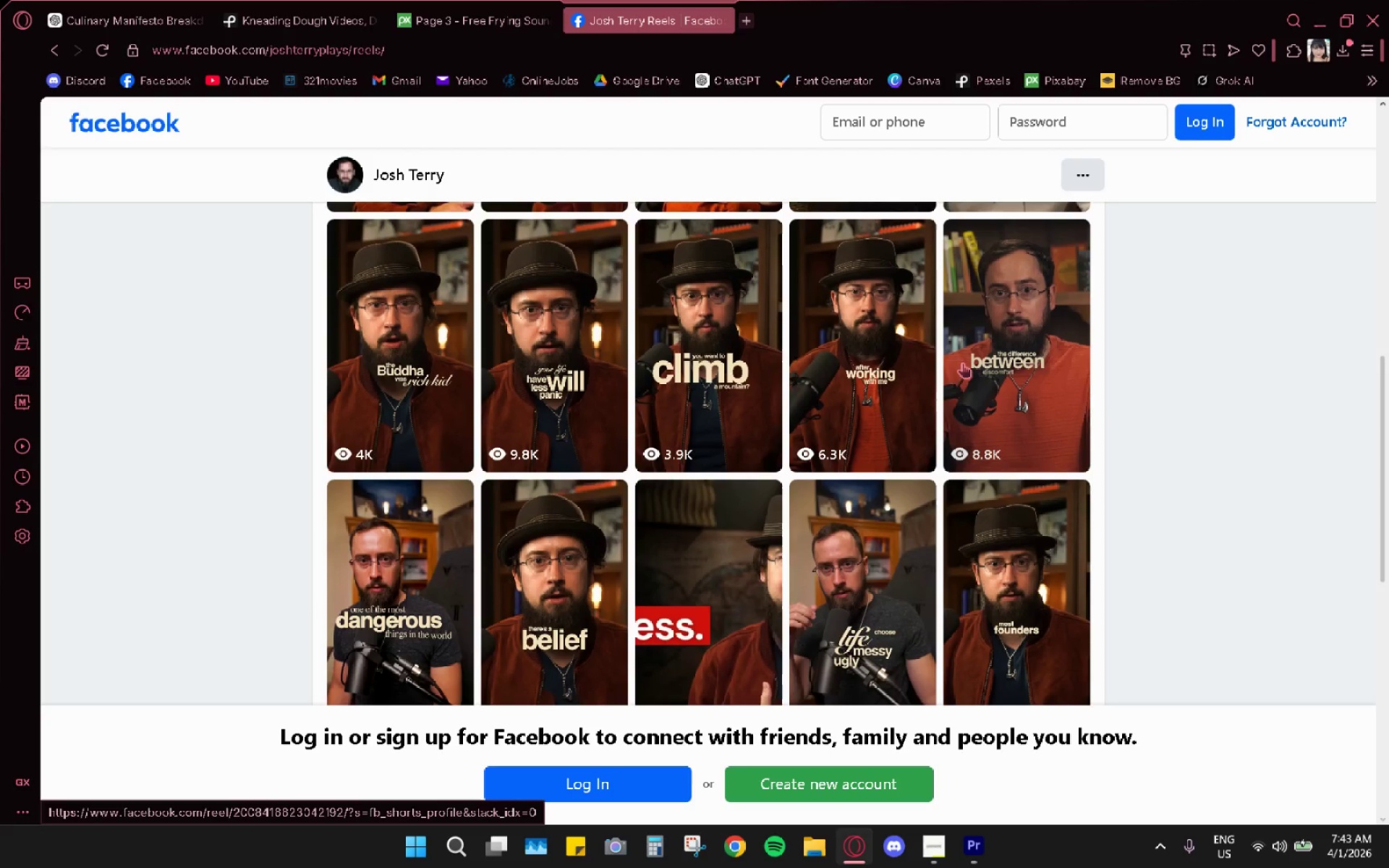 
left_click([967, 362])
 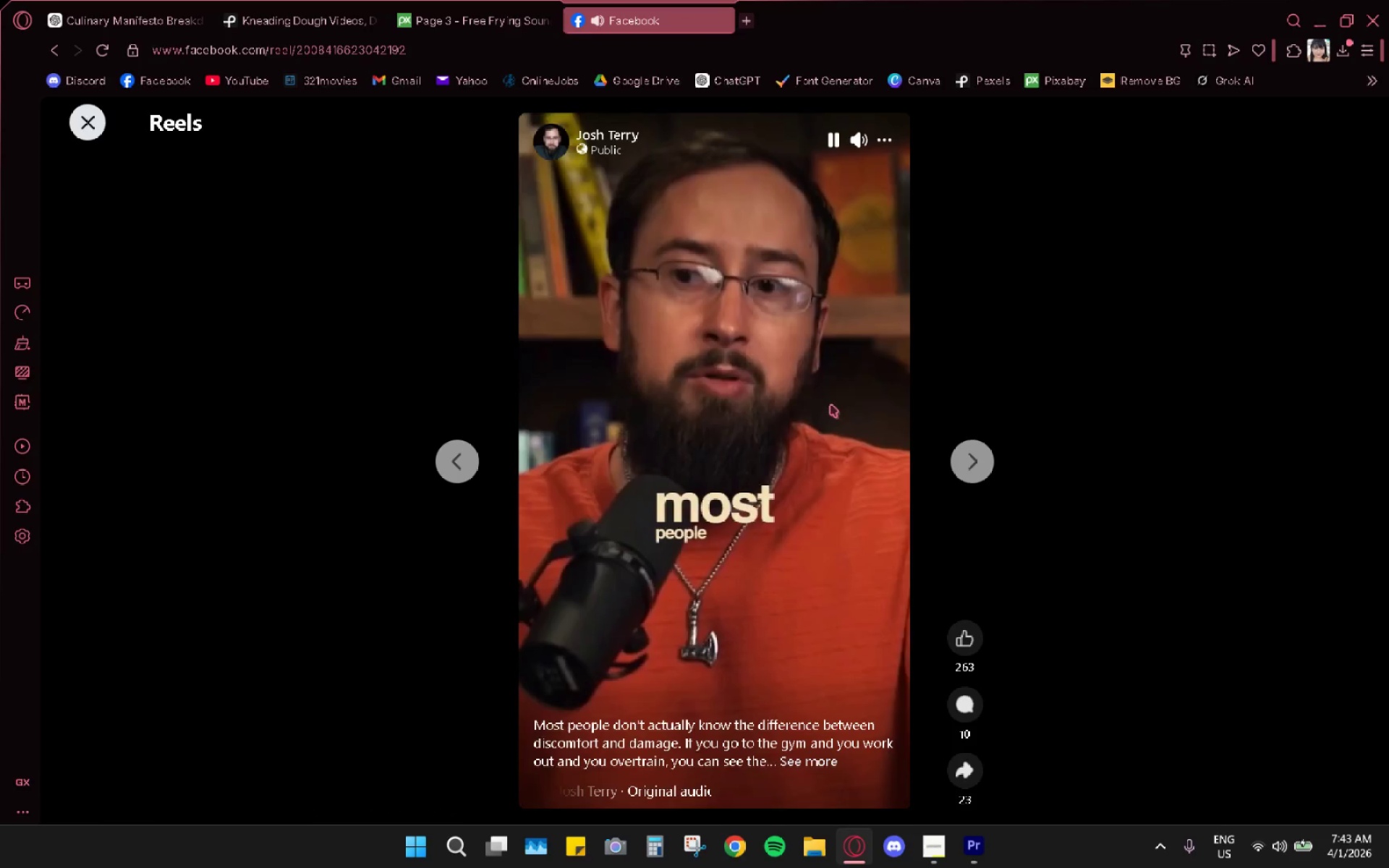 
left_click([736, 455])
 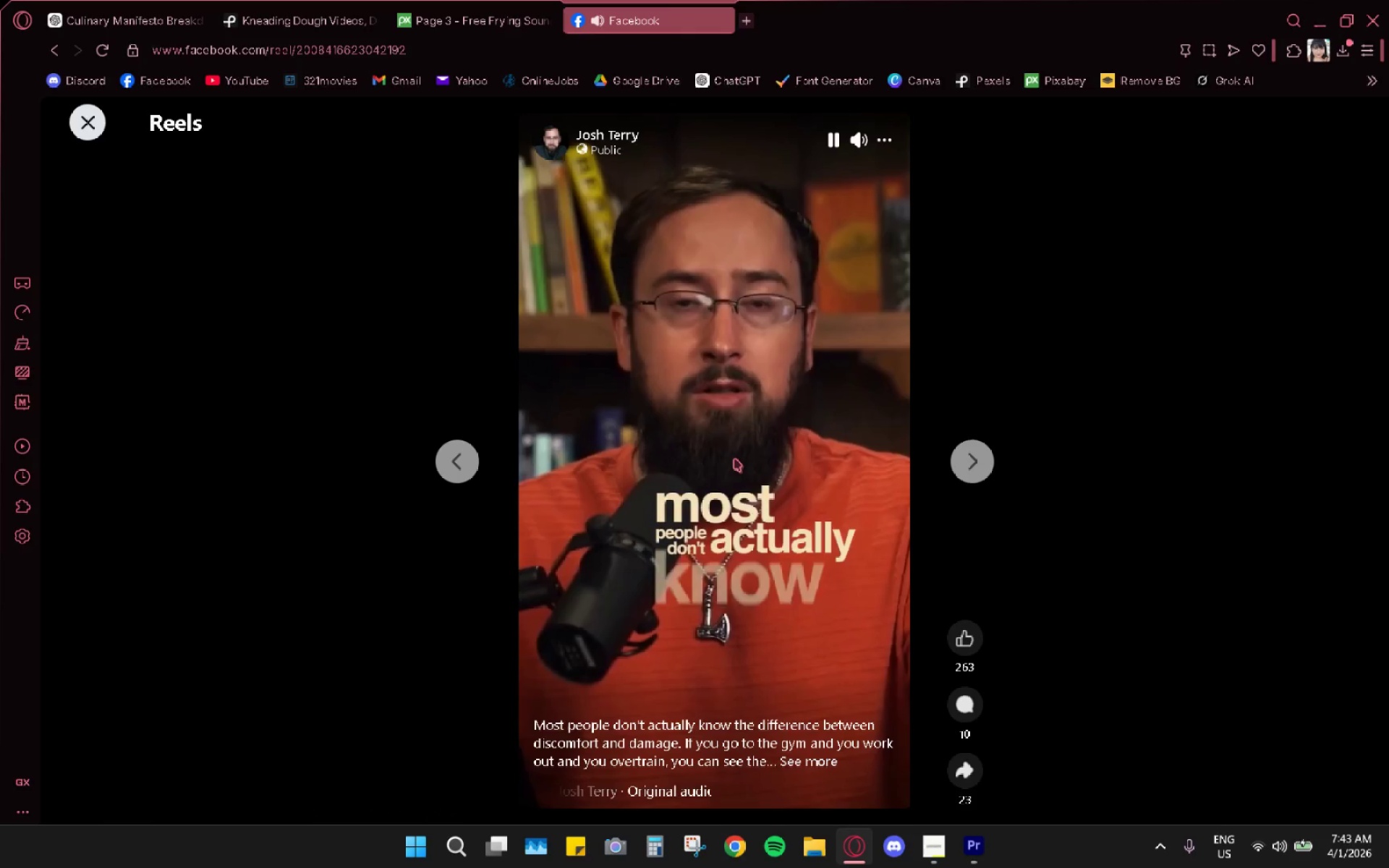 
double_click([734, 459])
 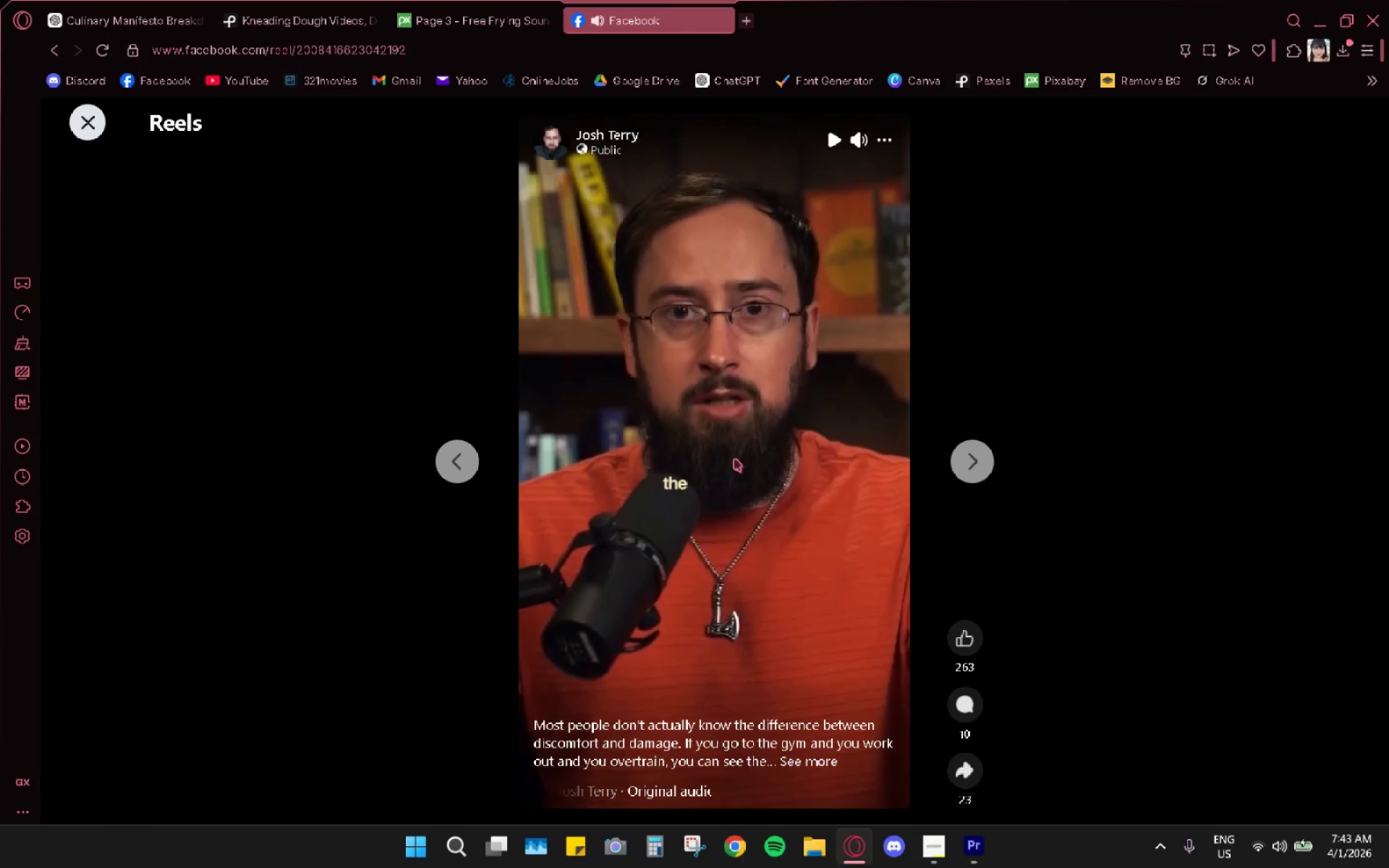 
left_click([734, 459])
 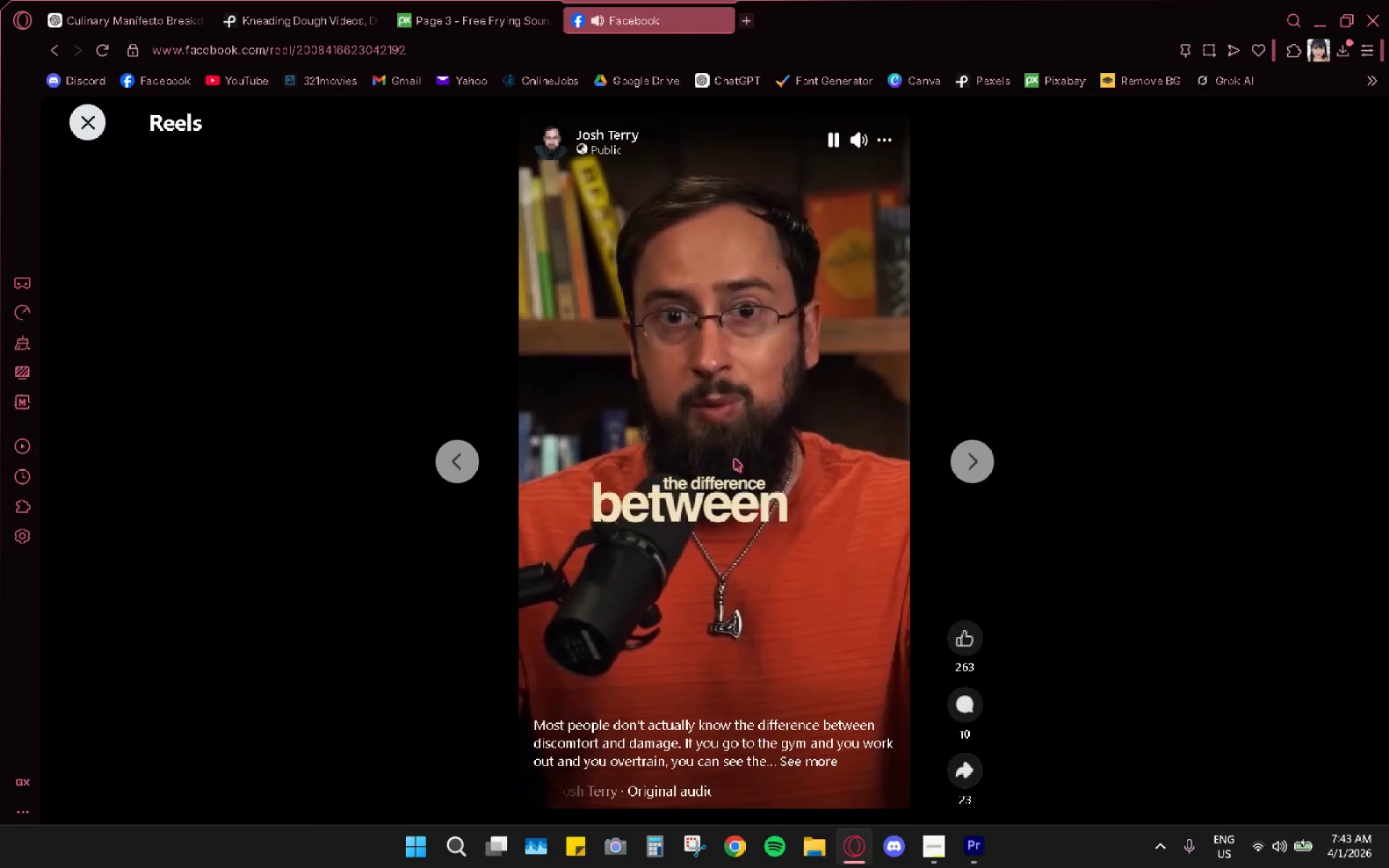 
left_click([734, 459])
 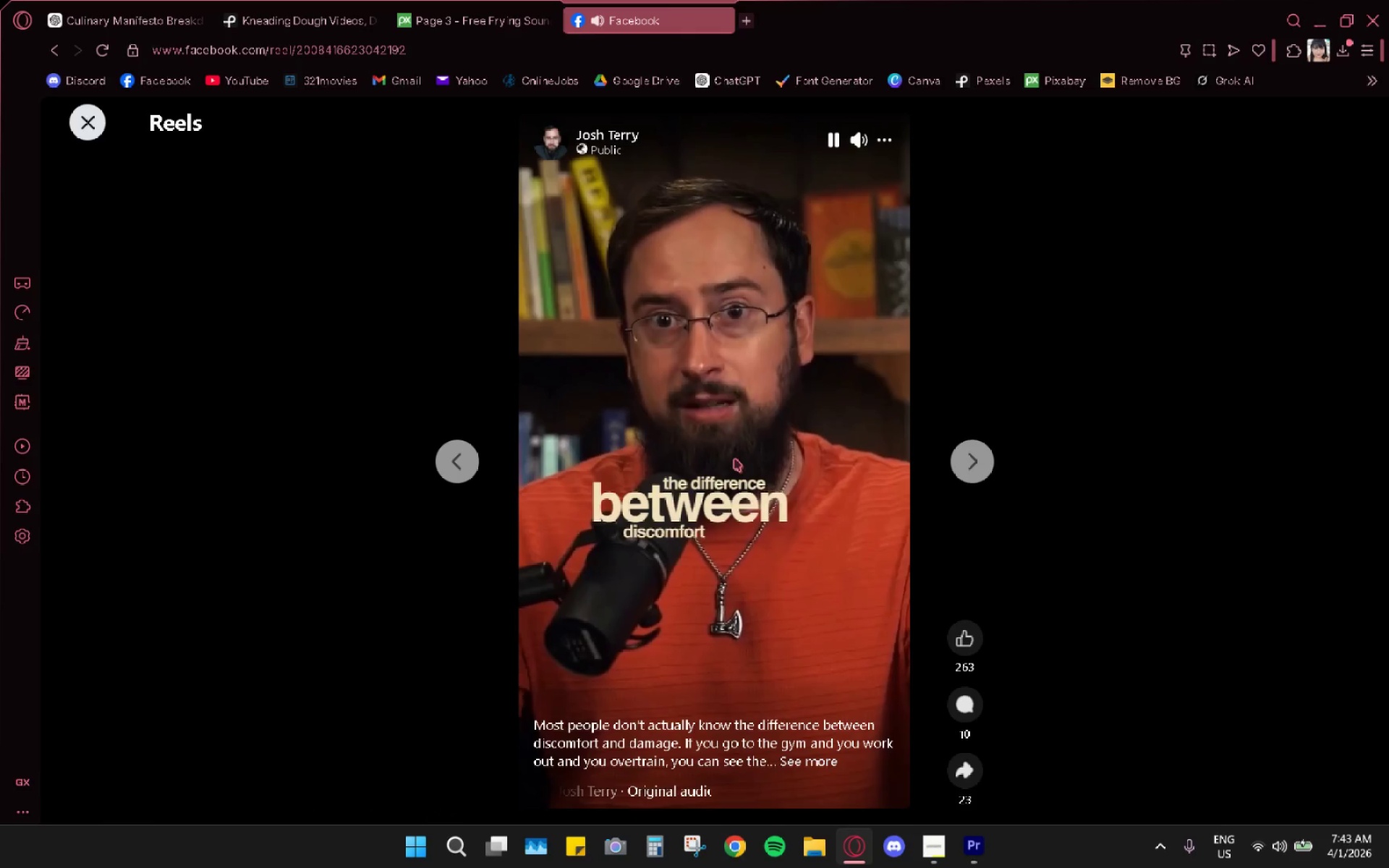 
double_click([734, 459])
 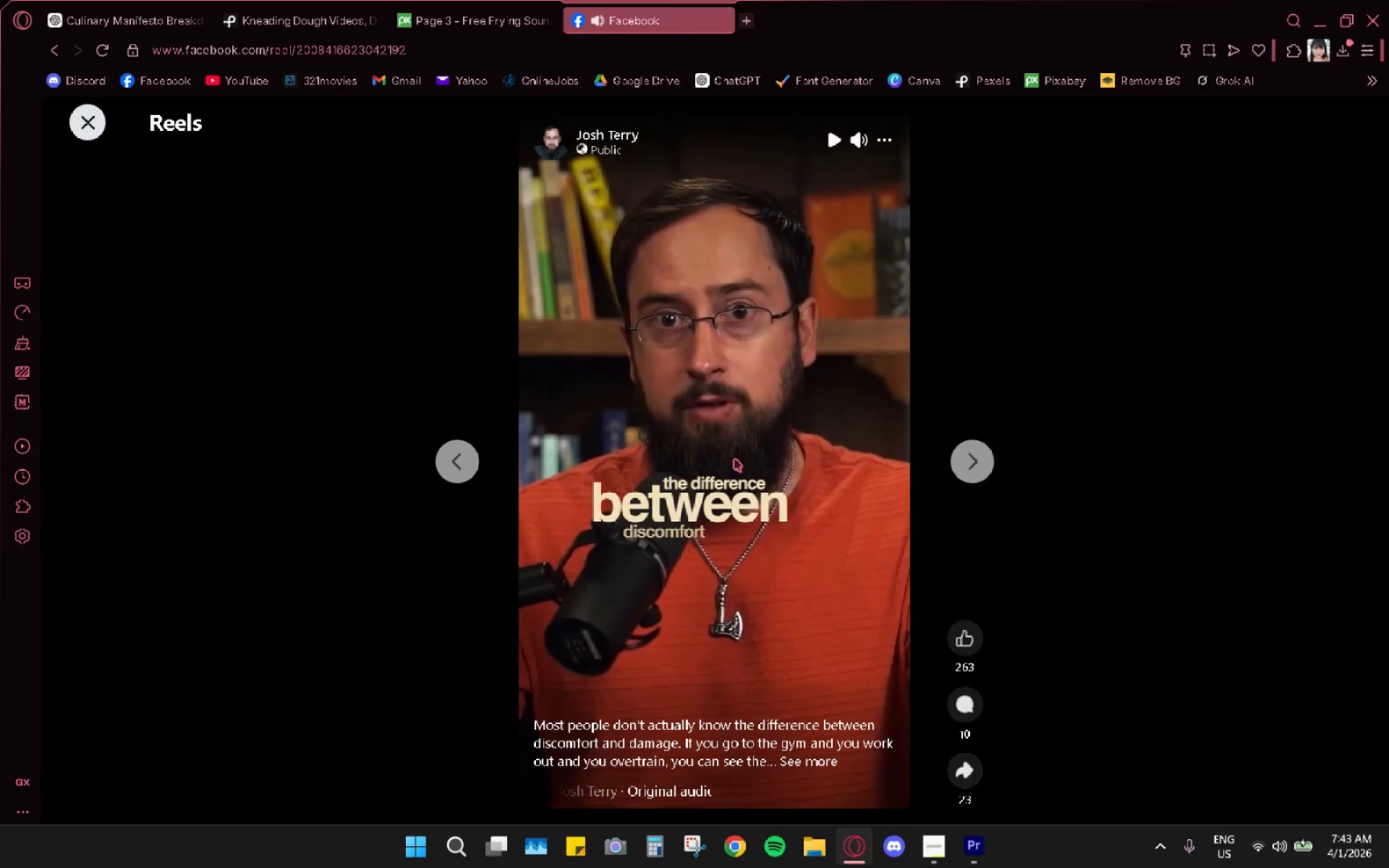 
triple_click([734, 459])
 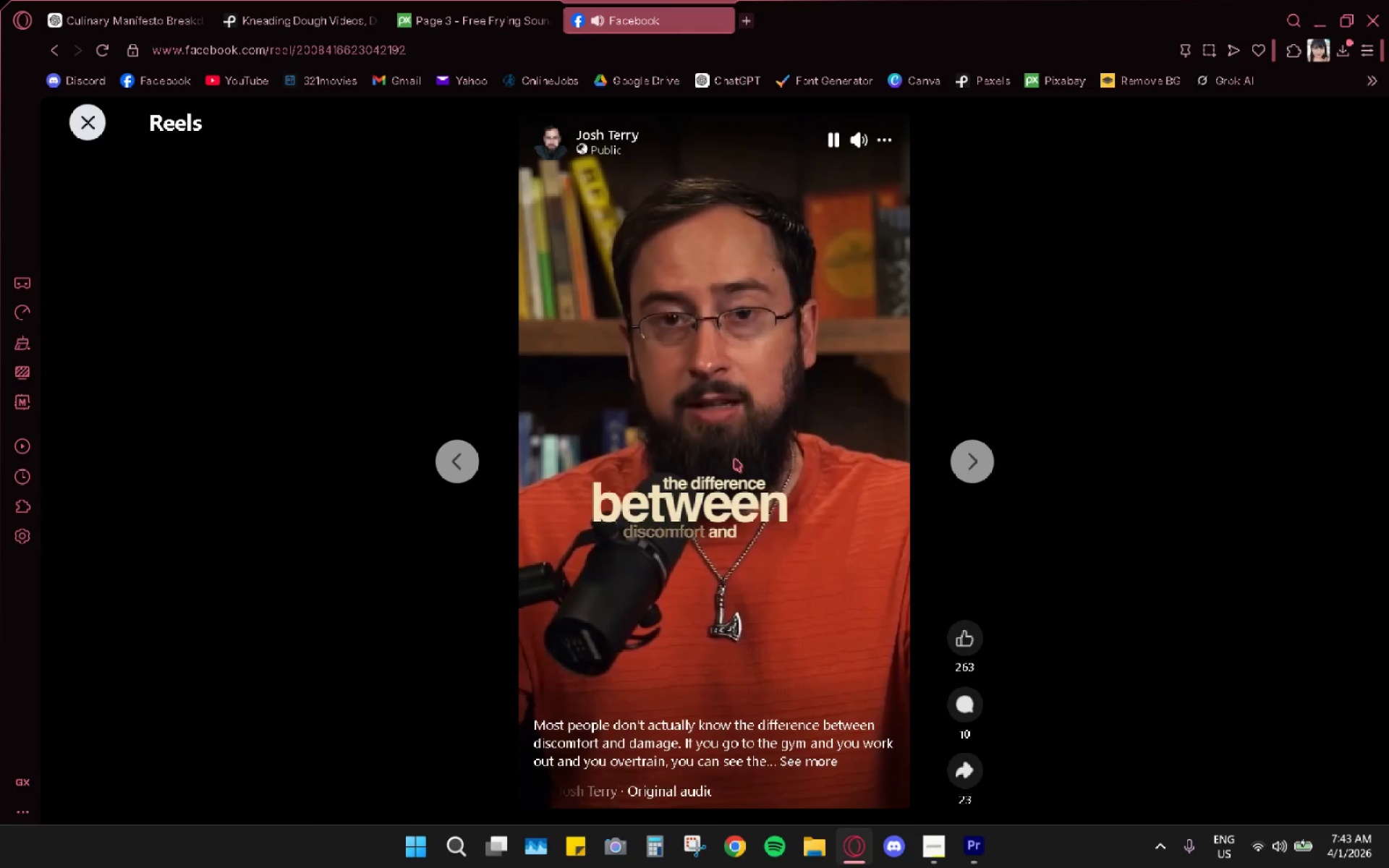 
triple_click([734, 459])
 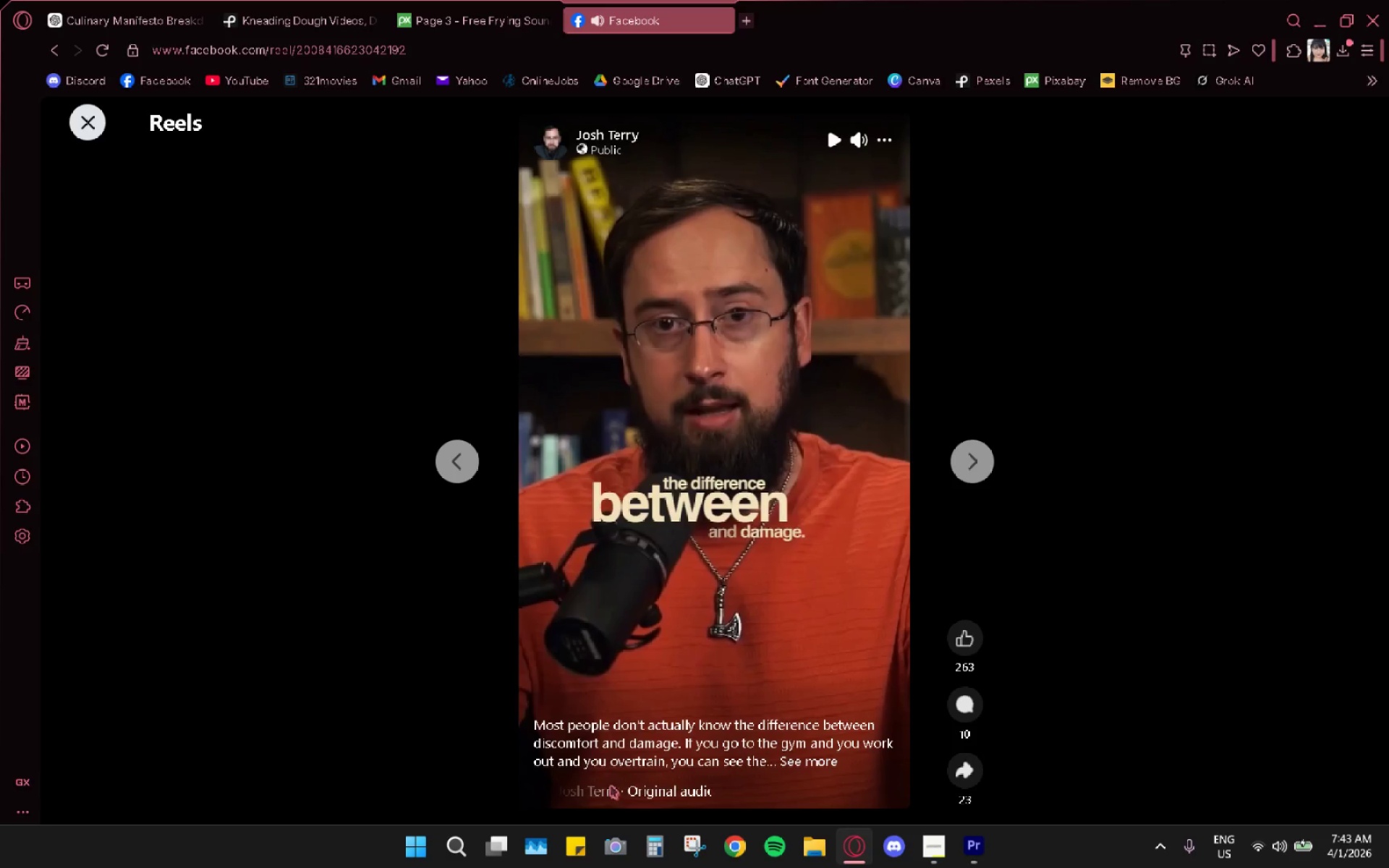 
double_click([669, 459])
 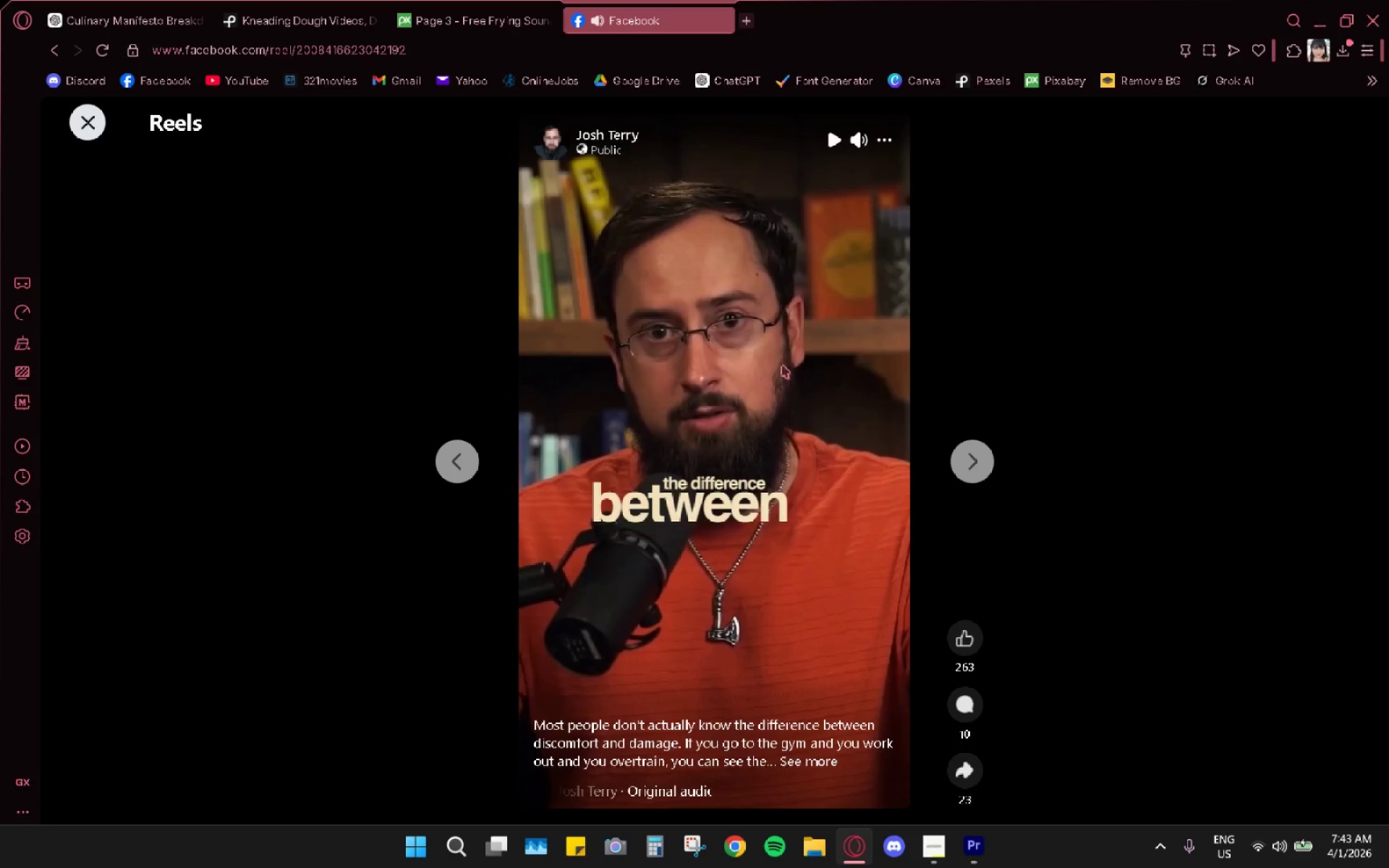 
scroll: coordinate [723, 503], scroll_direction: down, amount: 1.0
 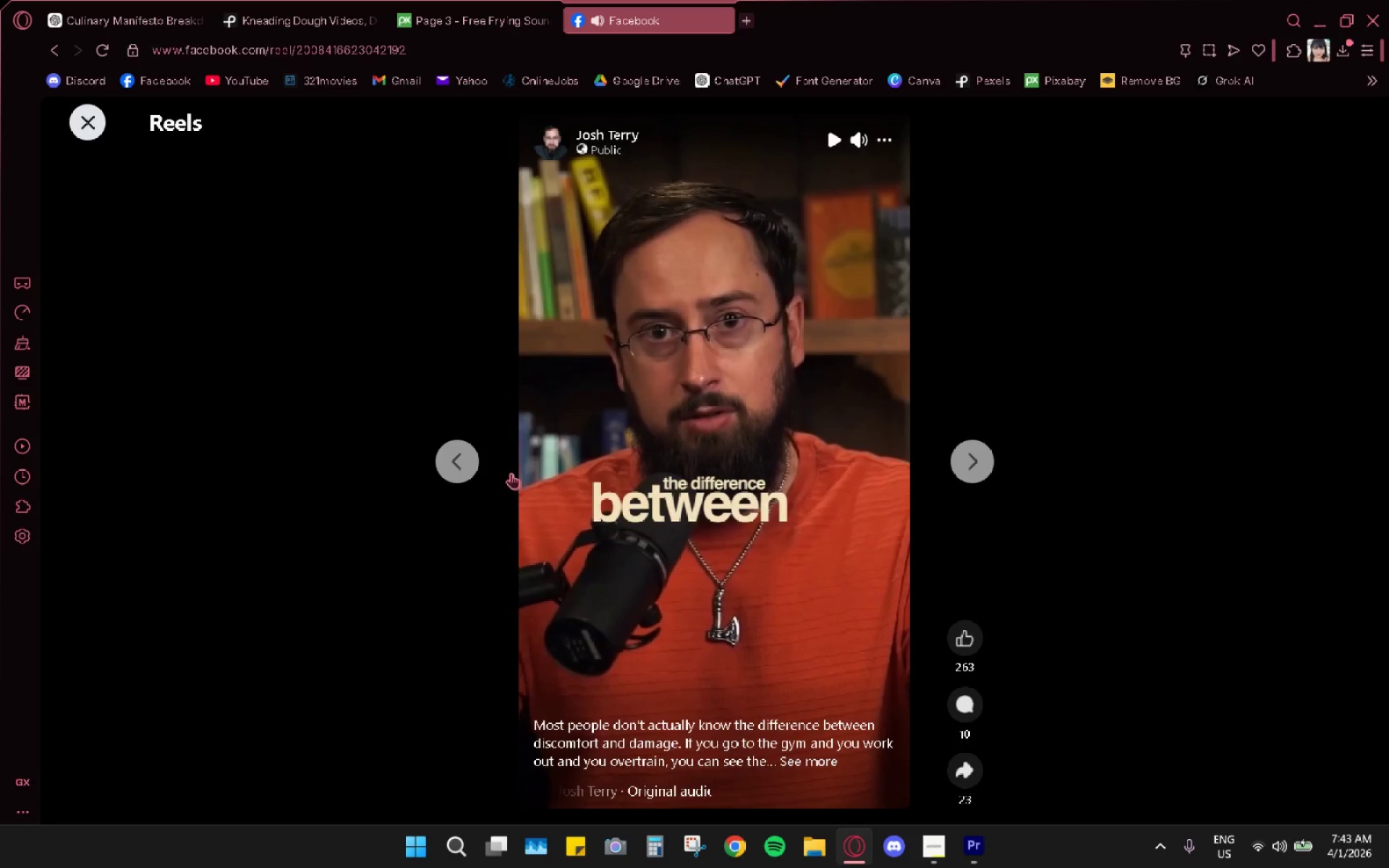 
left_click([460, 466])
 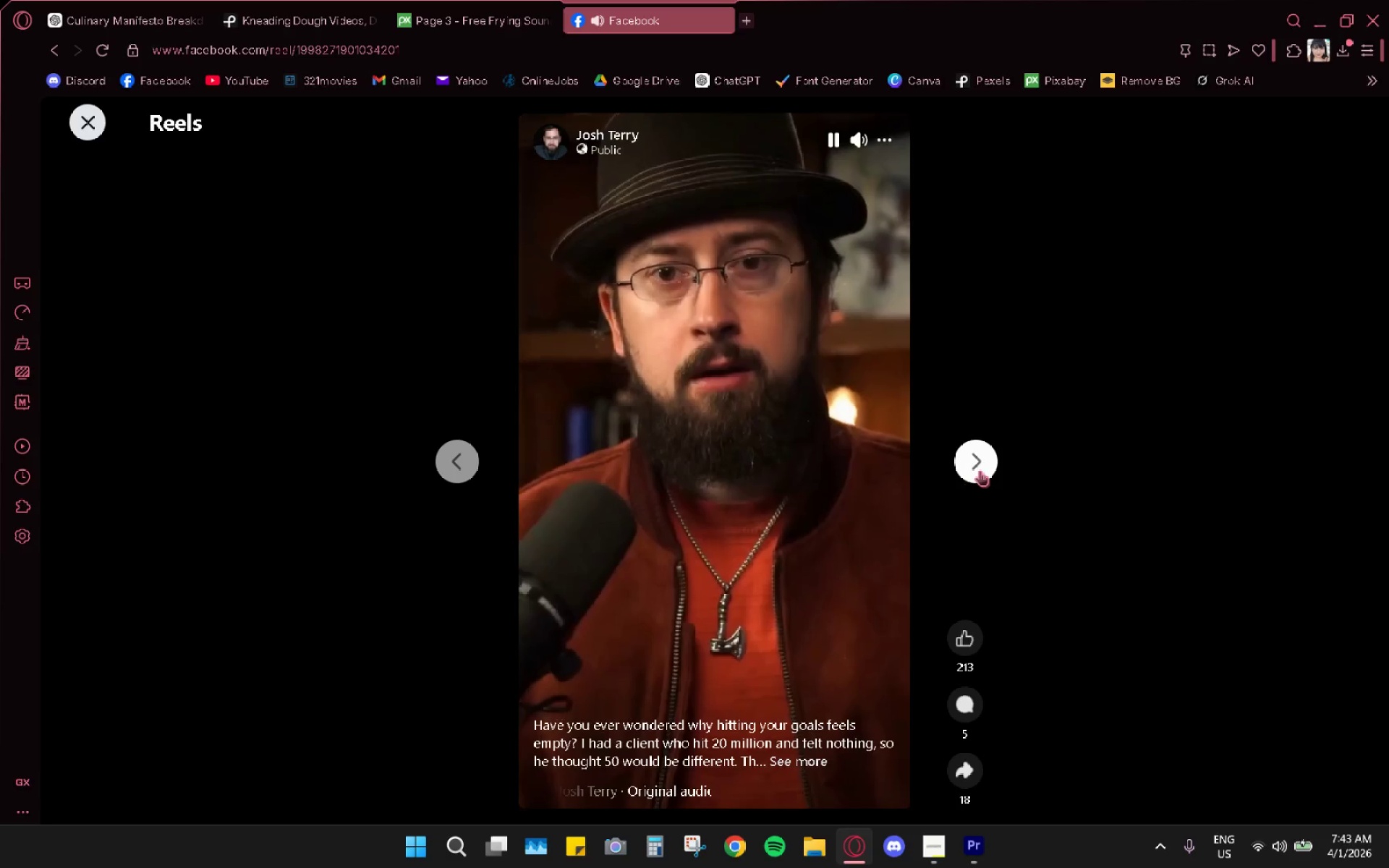 
left_click([980, 470])
 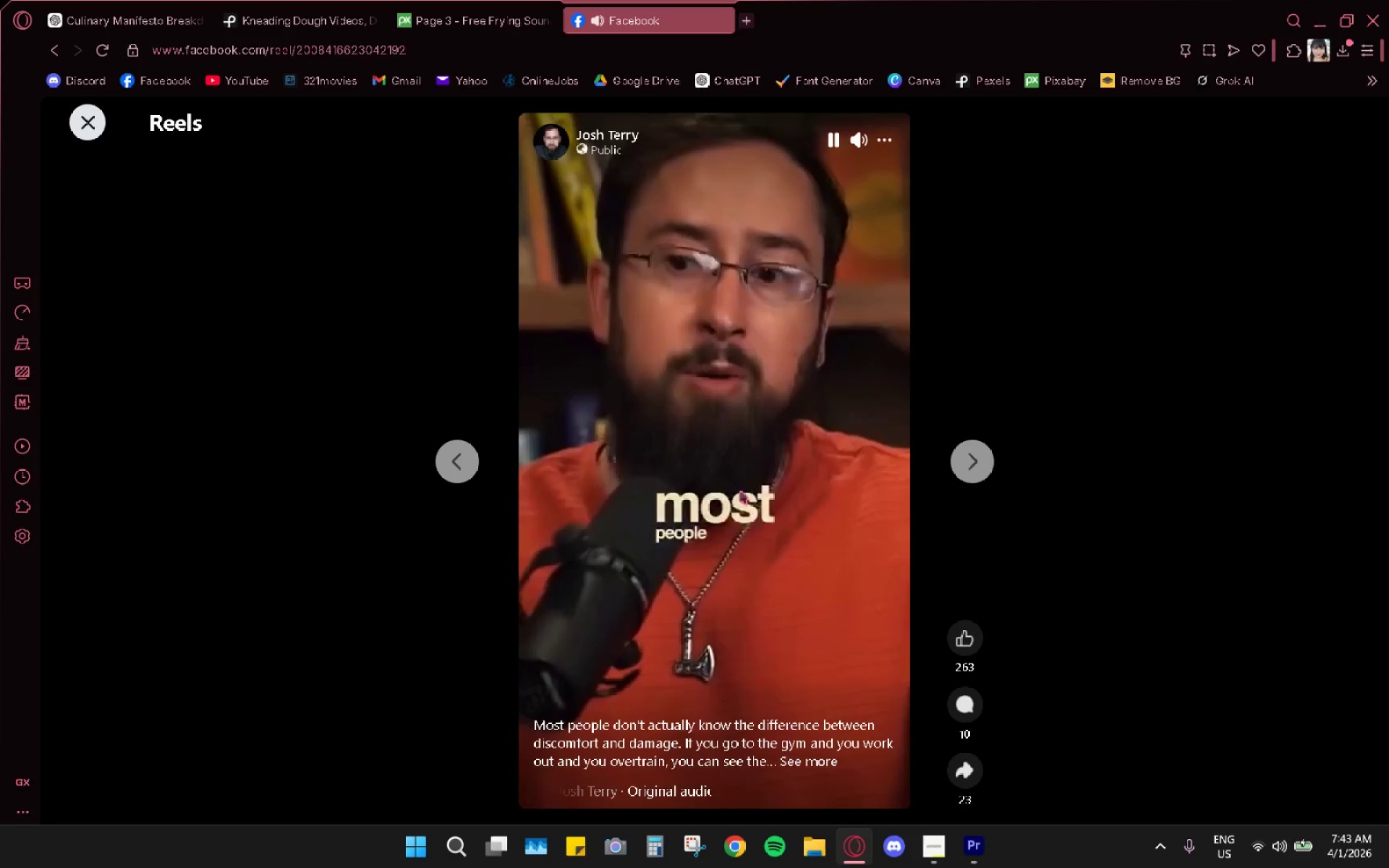 
left_click([778, 542])
 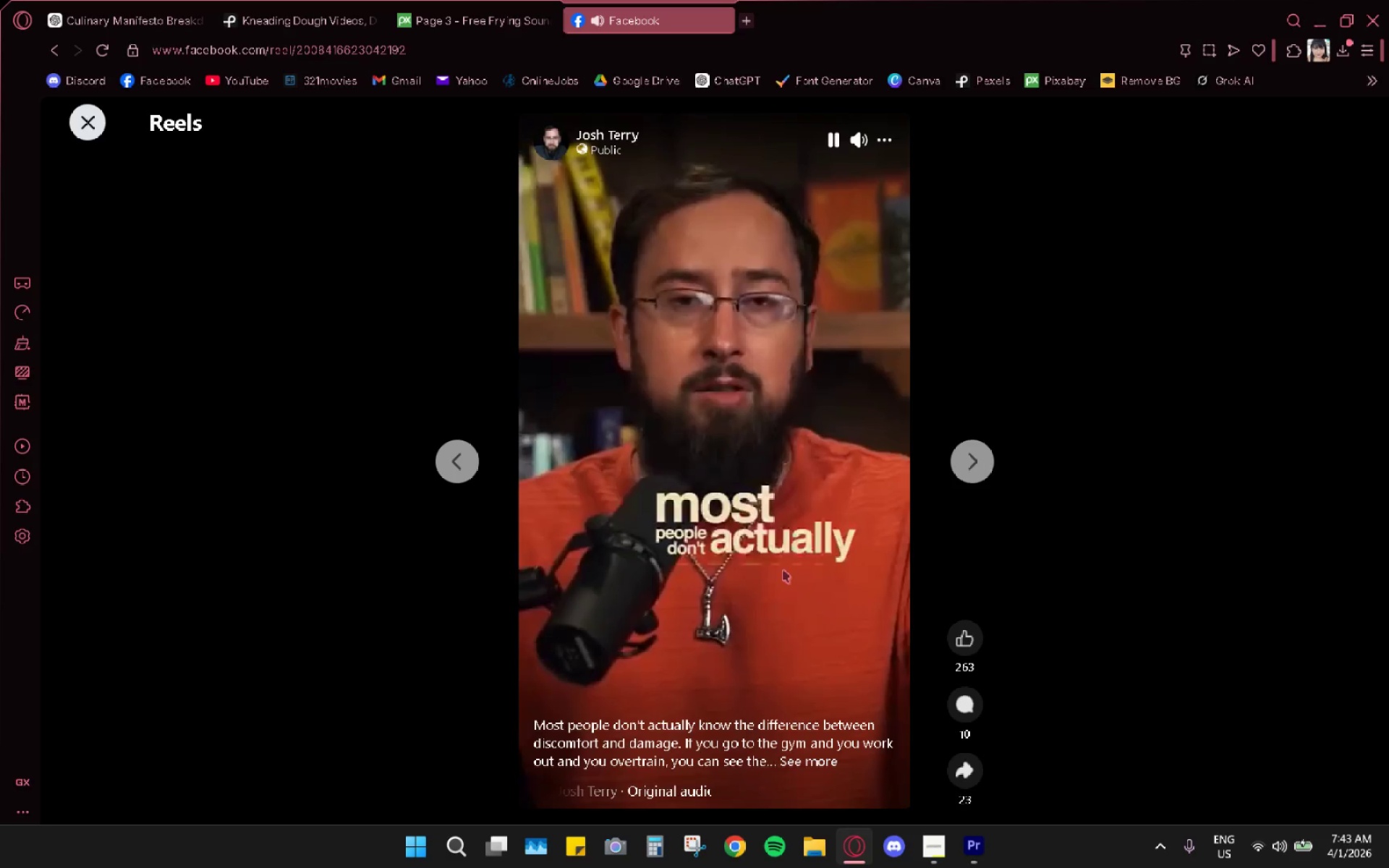 
double_click([783, 570])
 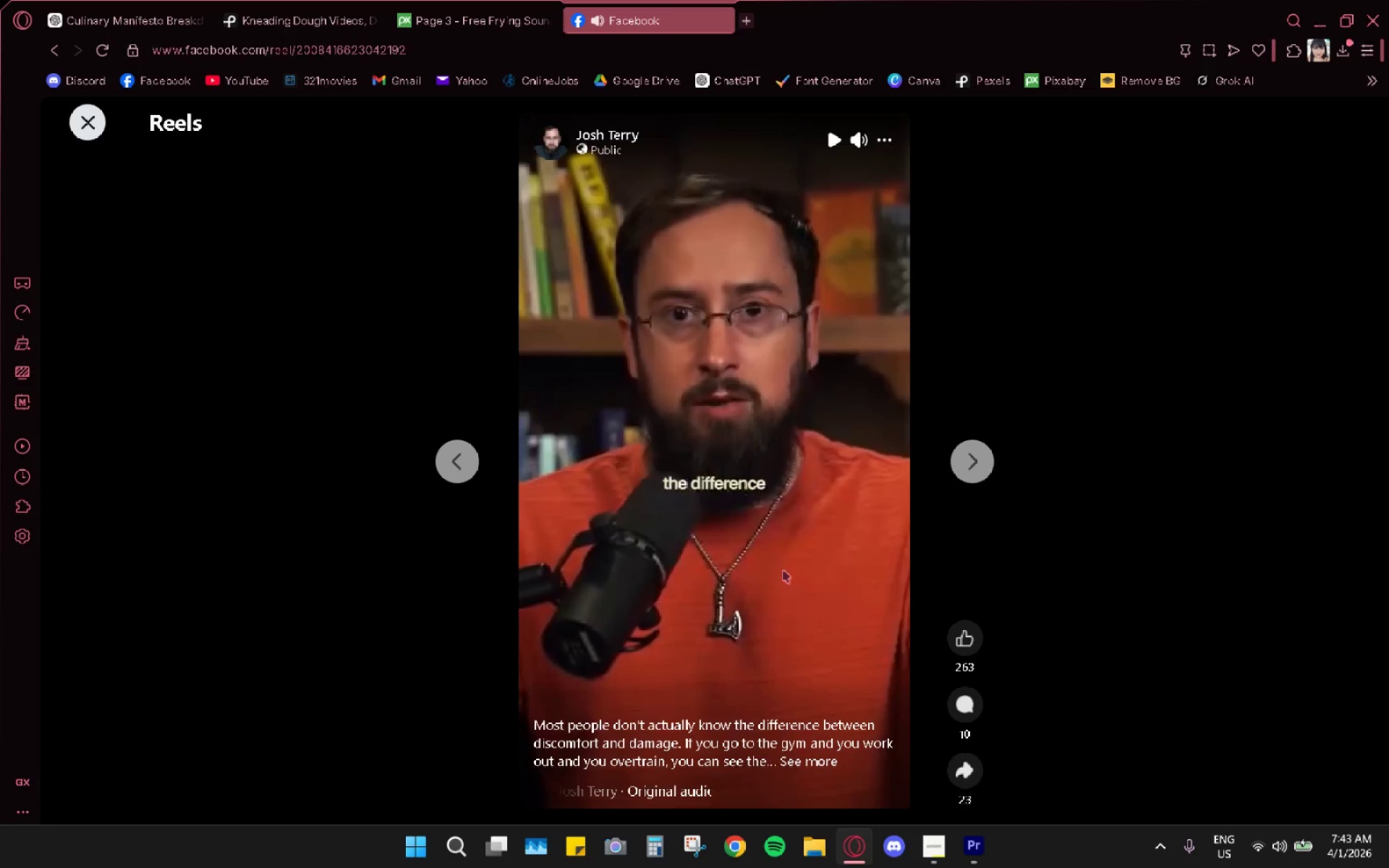 
left_click([783, 570])
 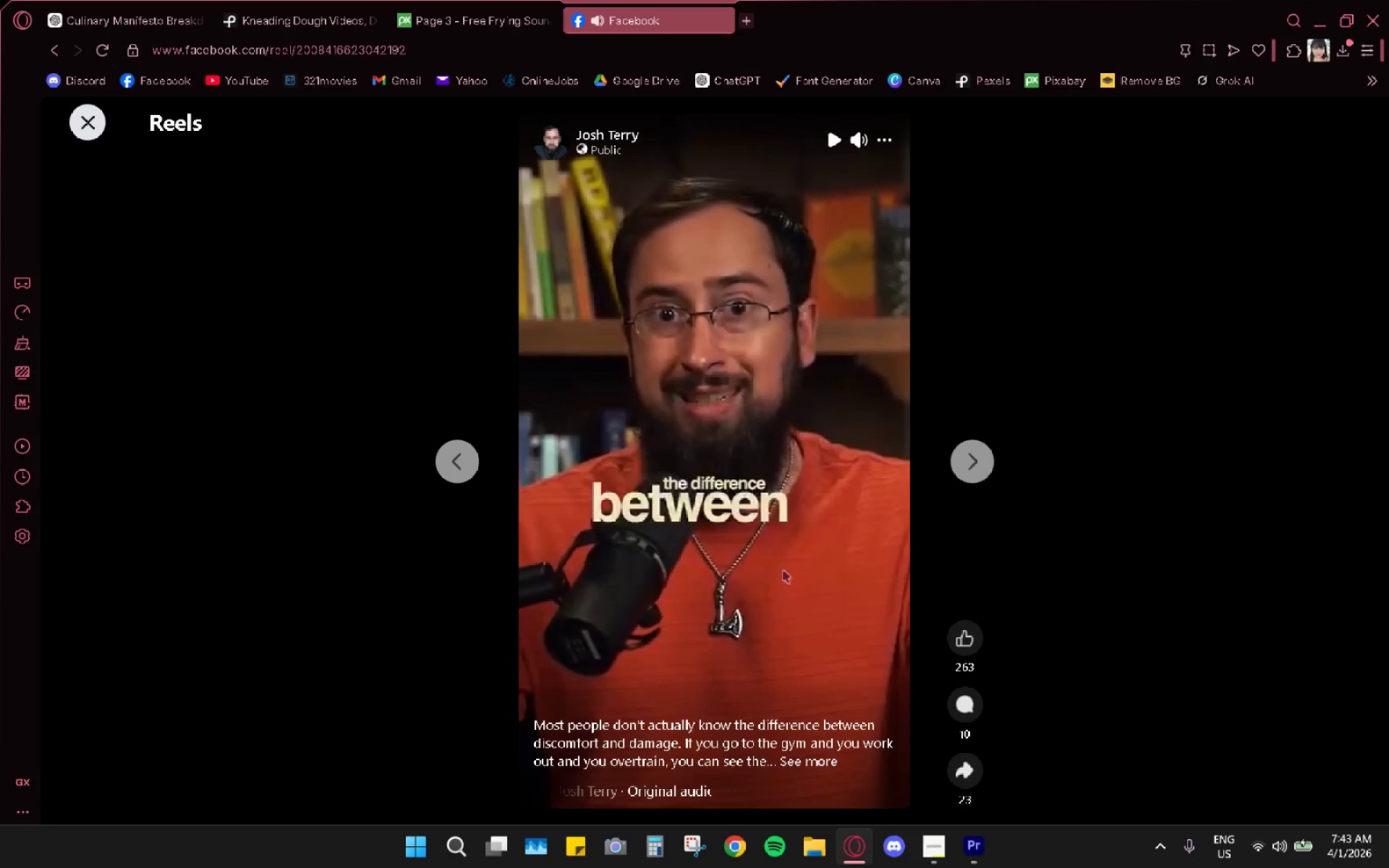 
double_click([783, 570])
 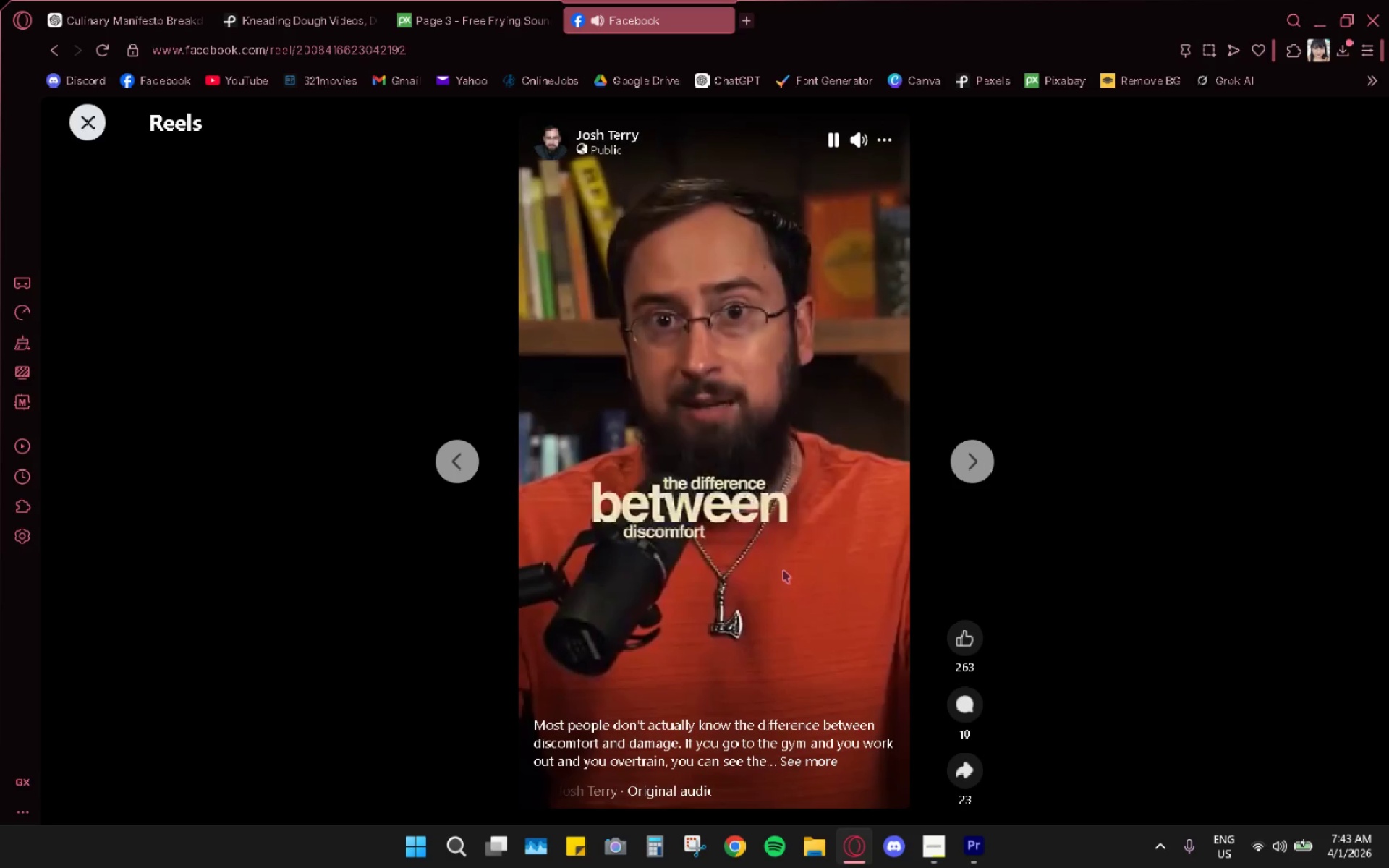 
triple_click([783, 570])
 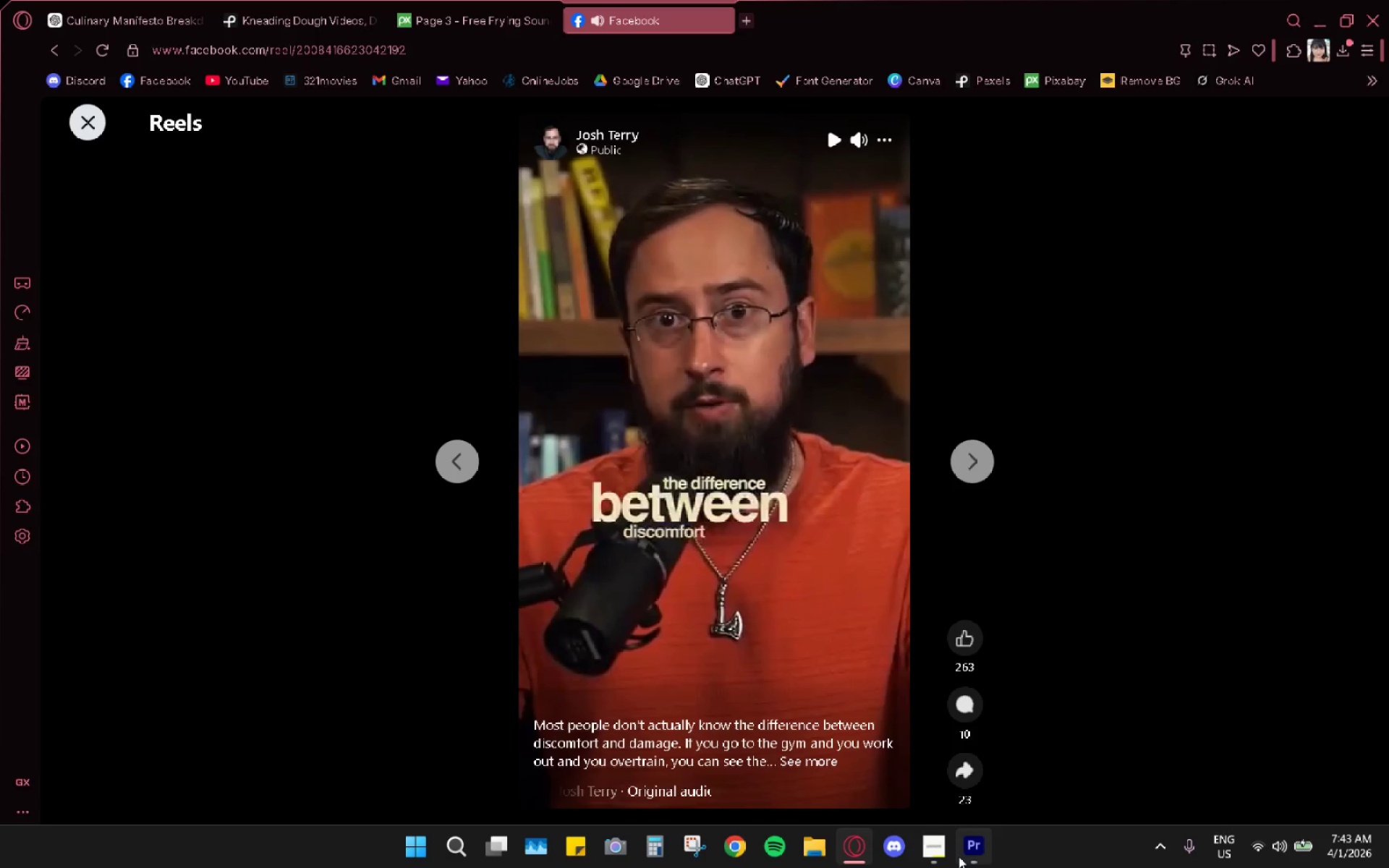 
left_click([973, 849])
 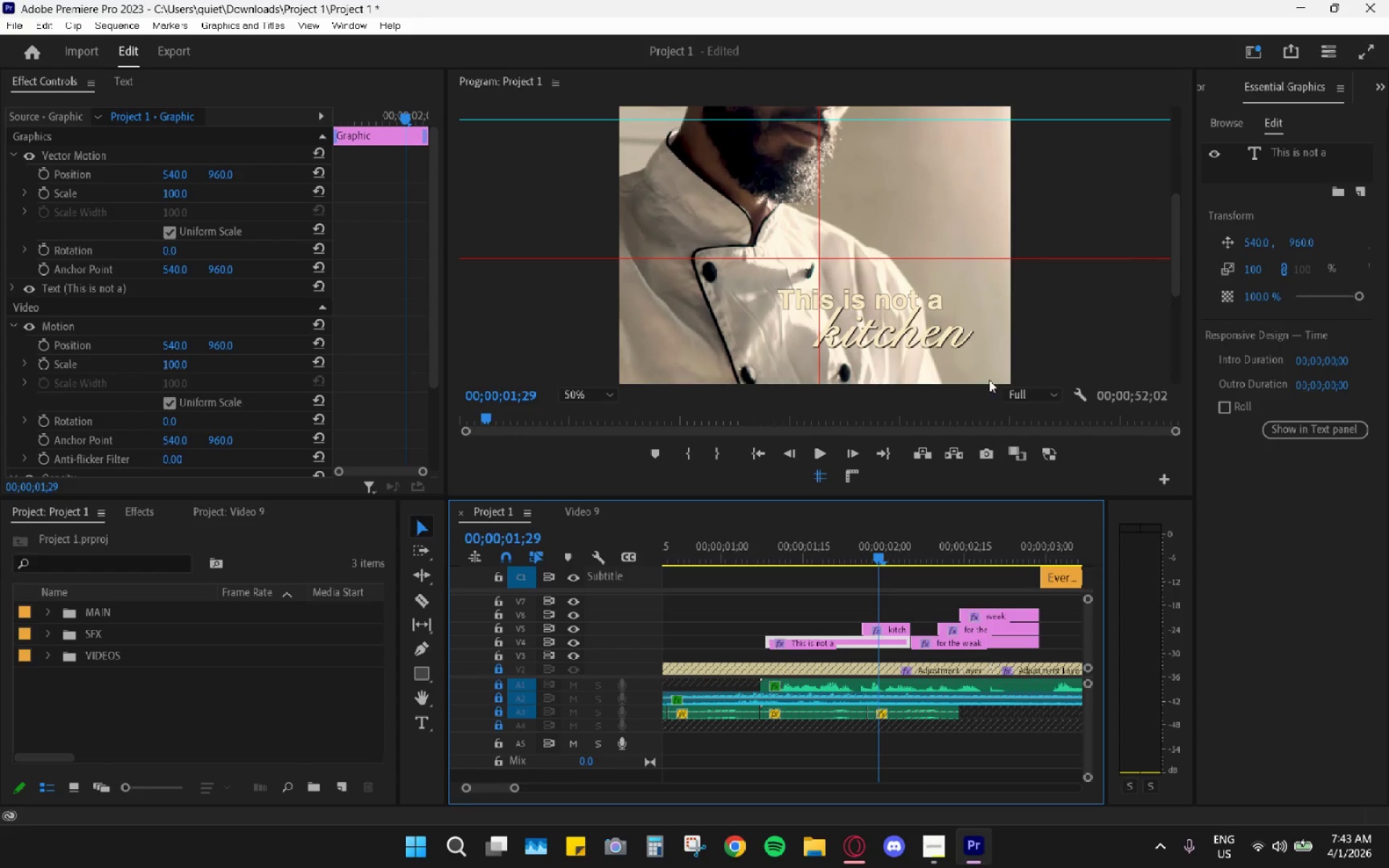 
left_click([955, 338])
 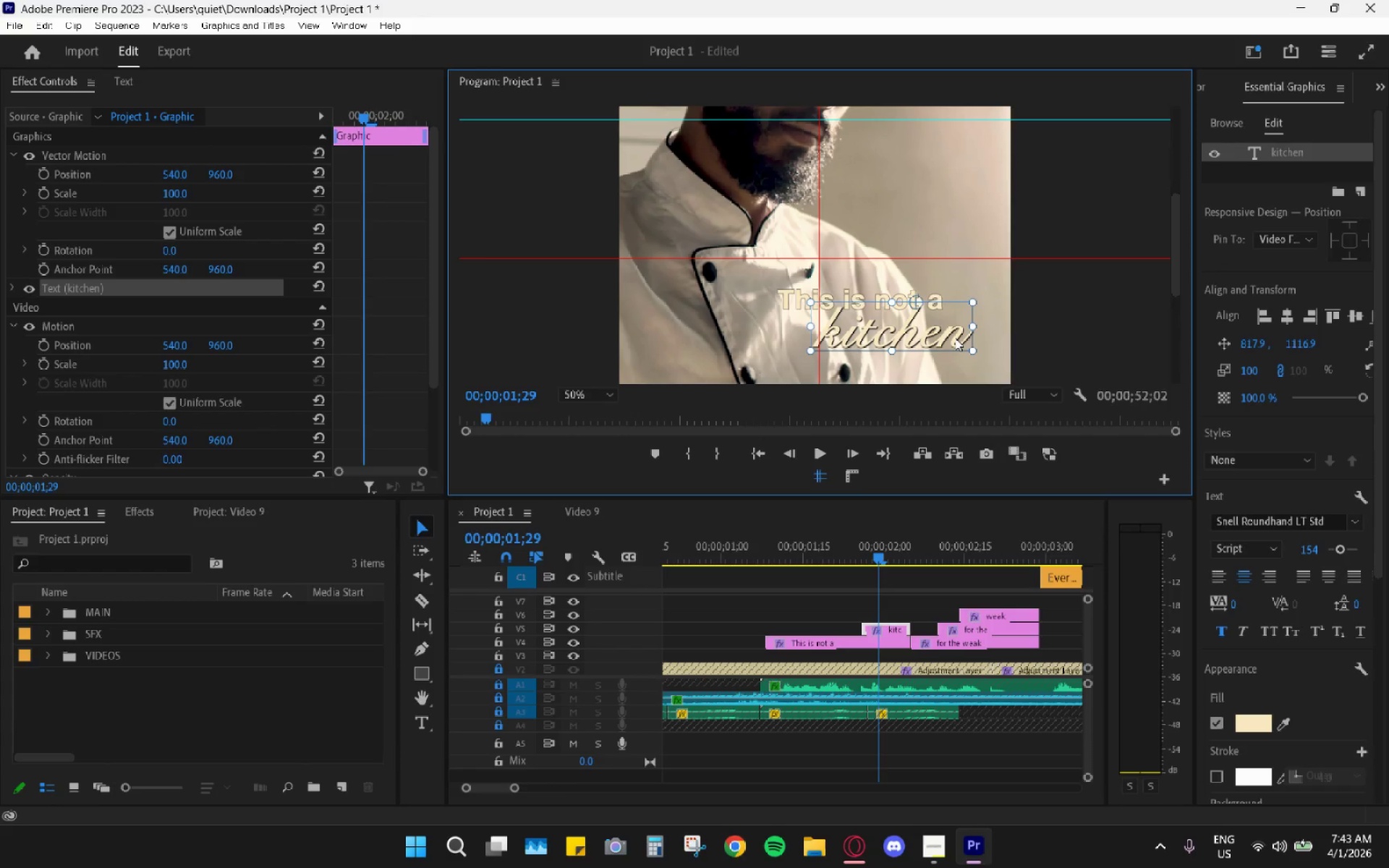 
key(H)
 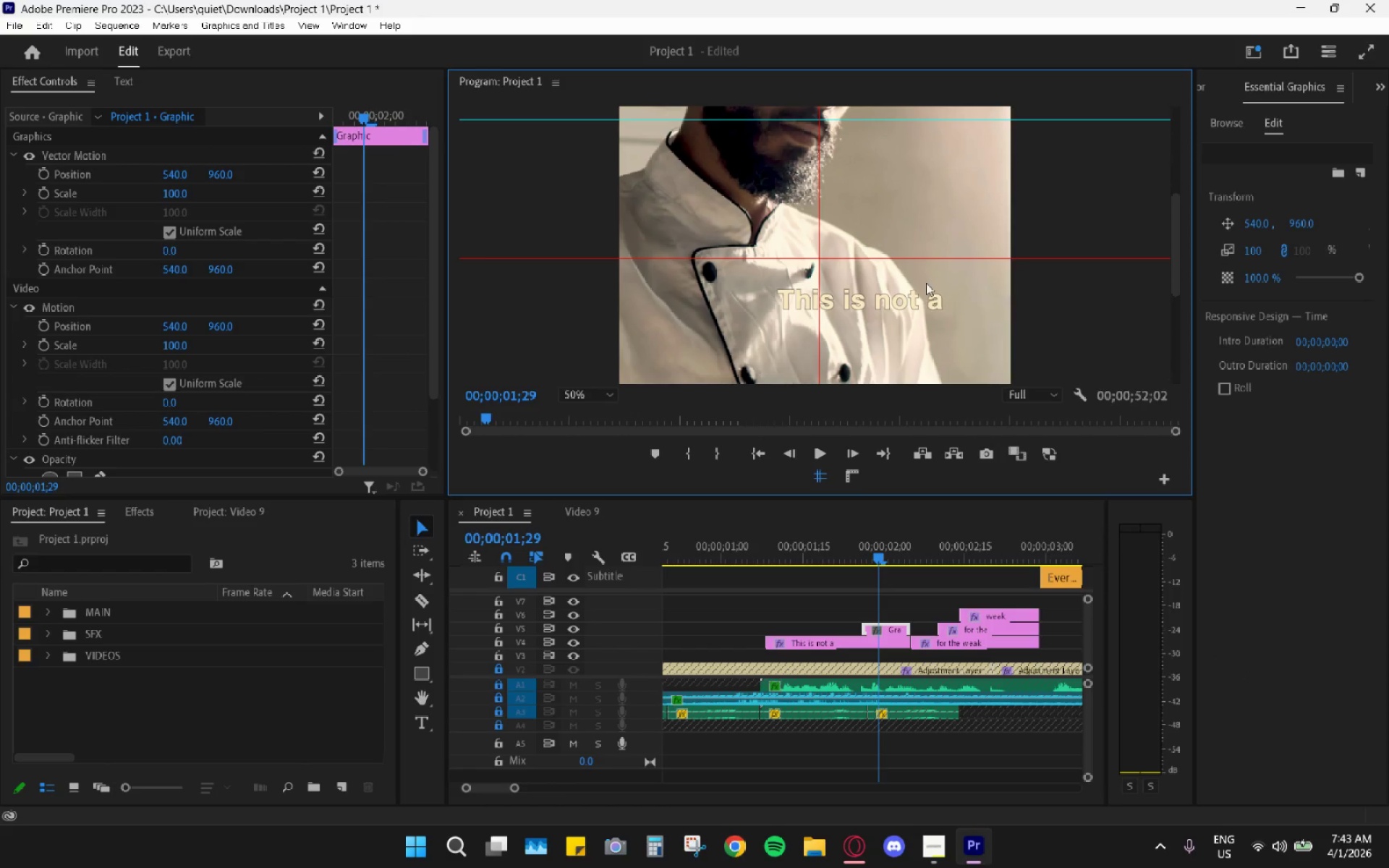 
left_click([892, 303])
 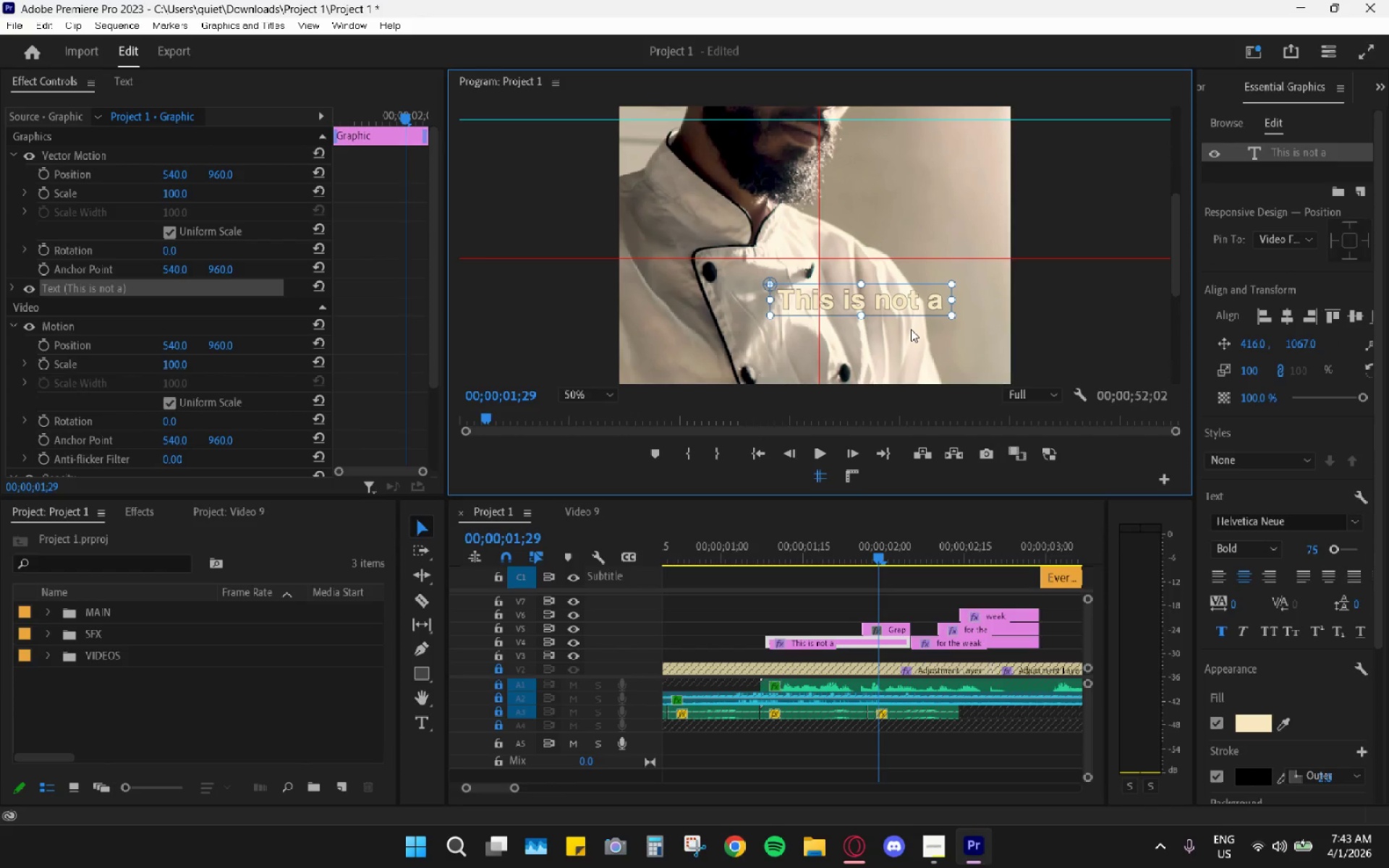 
key(Control+C)
 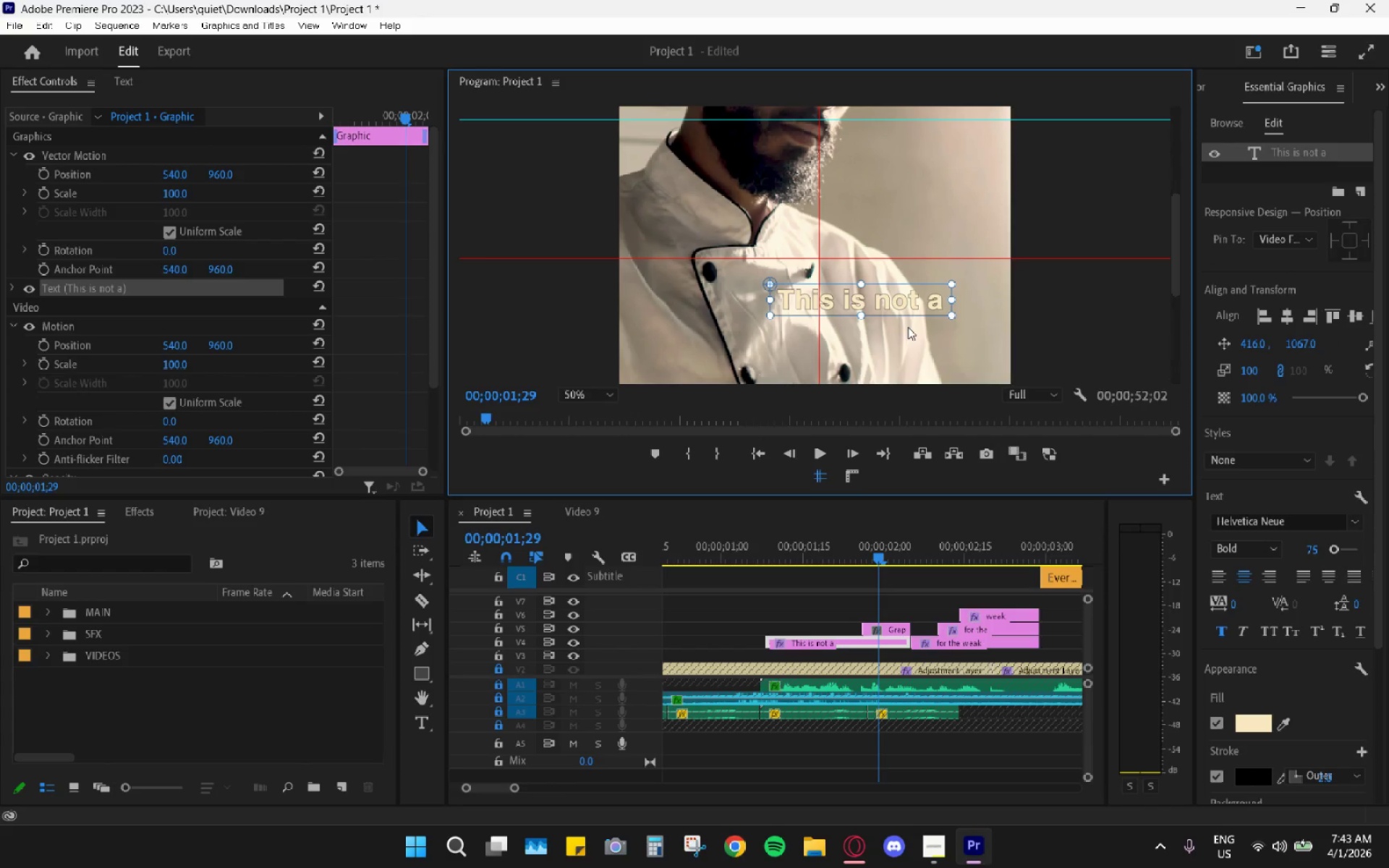 
key(Control+V)
 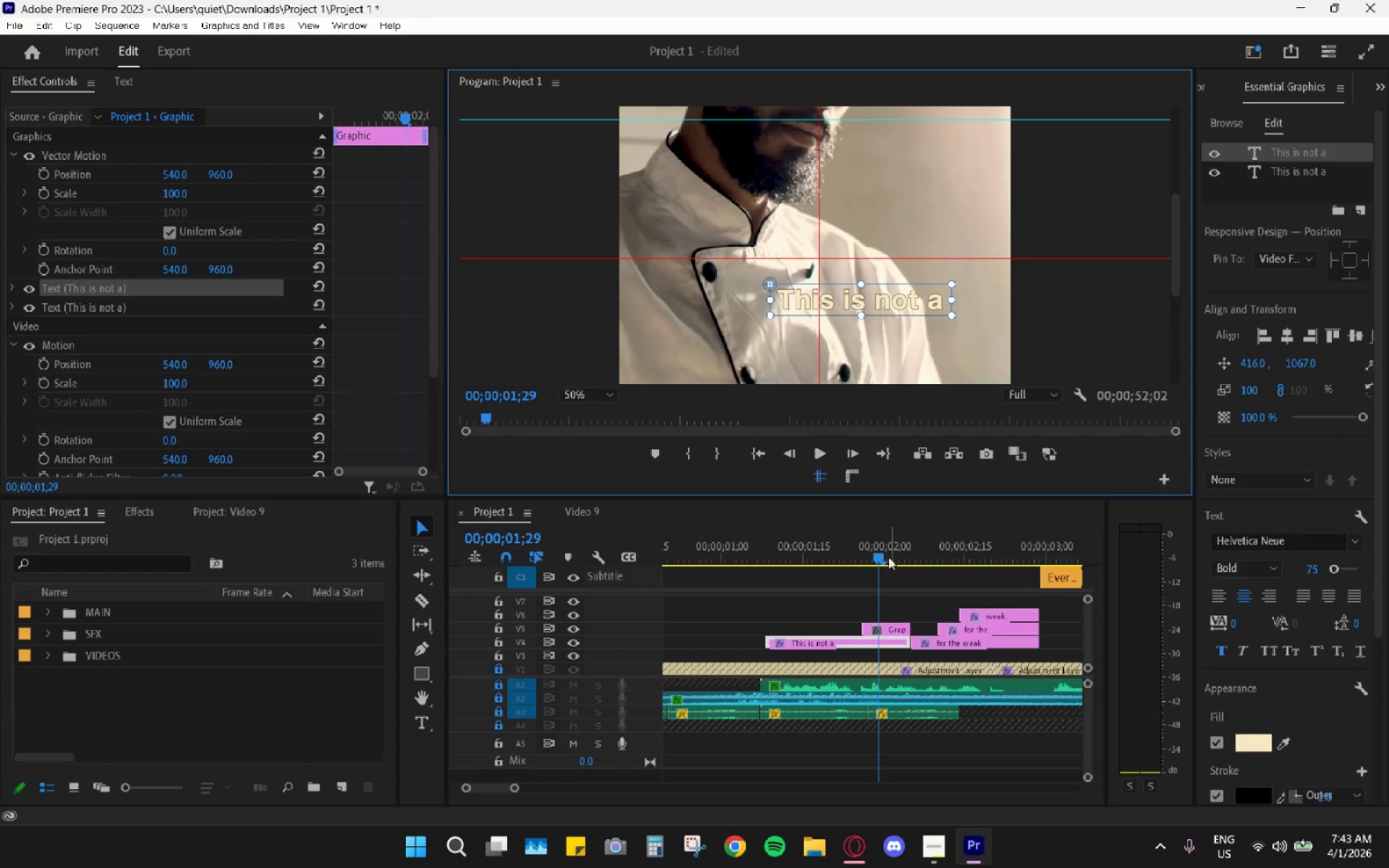 
left_click([892, 628])
 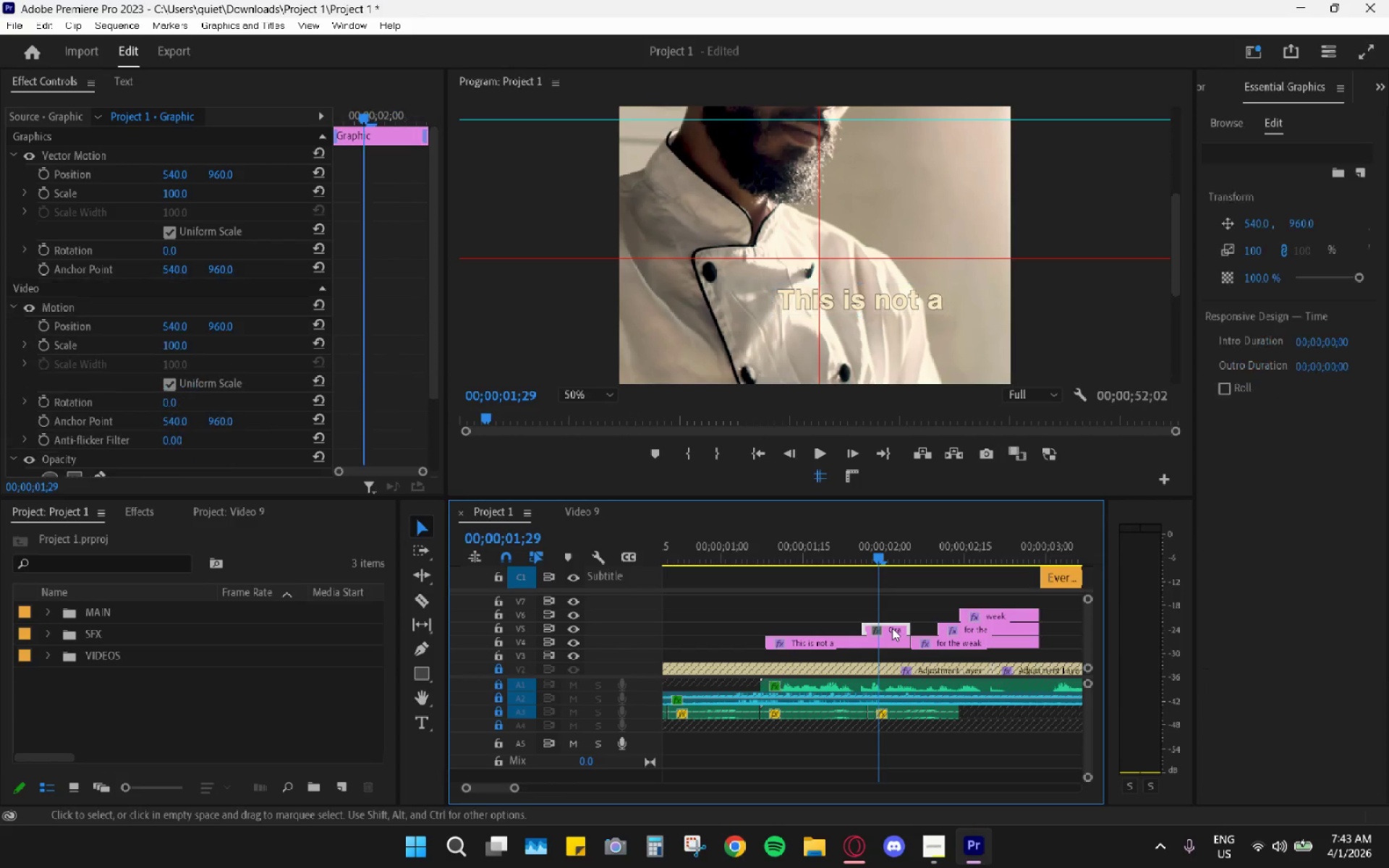 
key(Control+Z)
 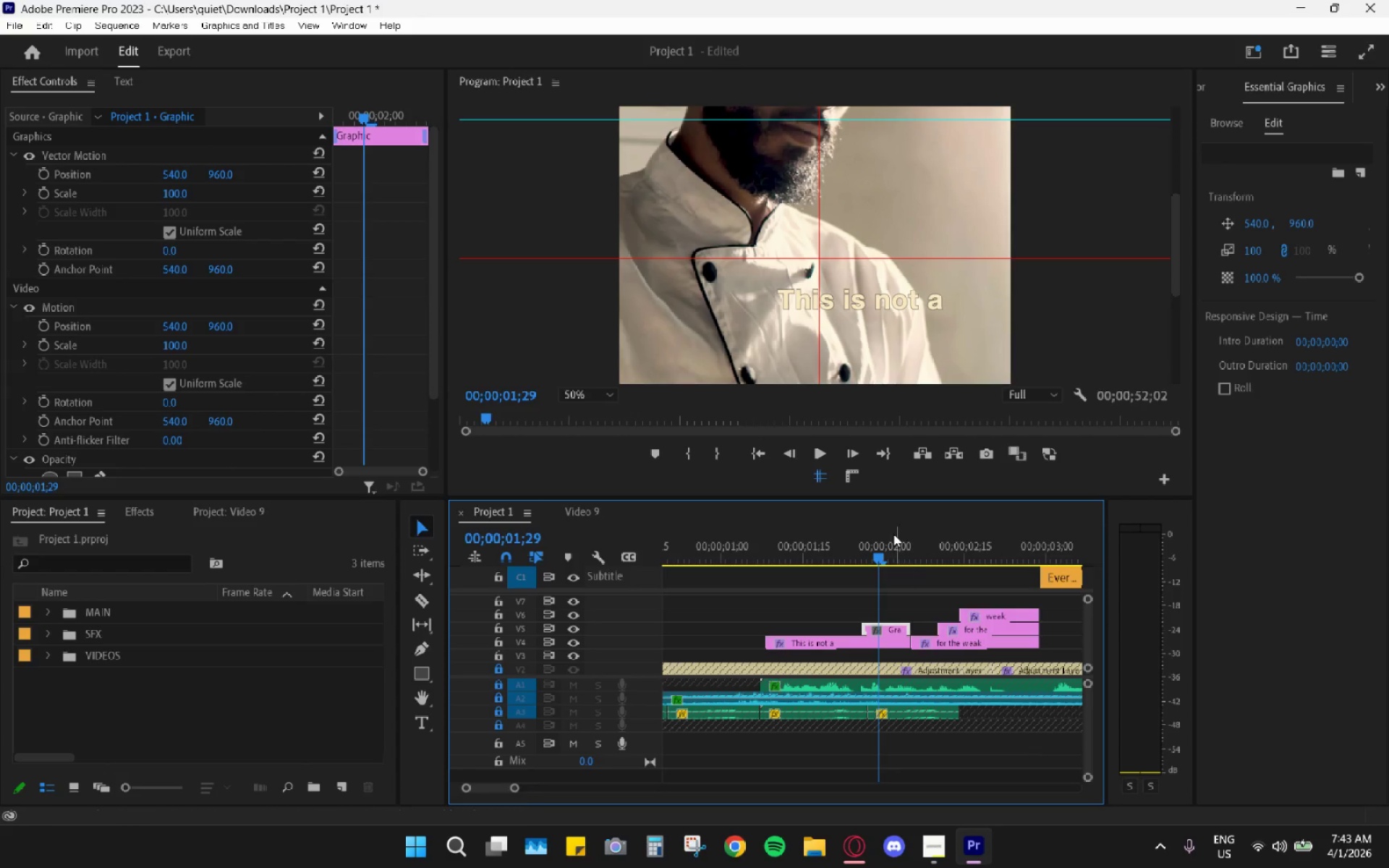 
left_click_drag(start_coordinate=[889, 553], to_coordinate=[878, 558])
 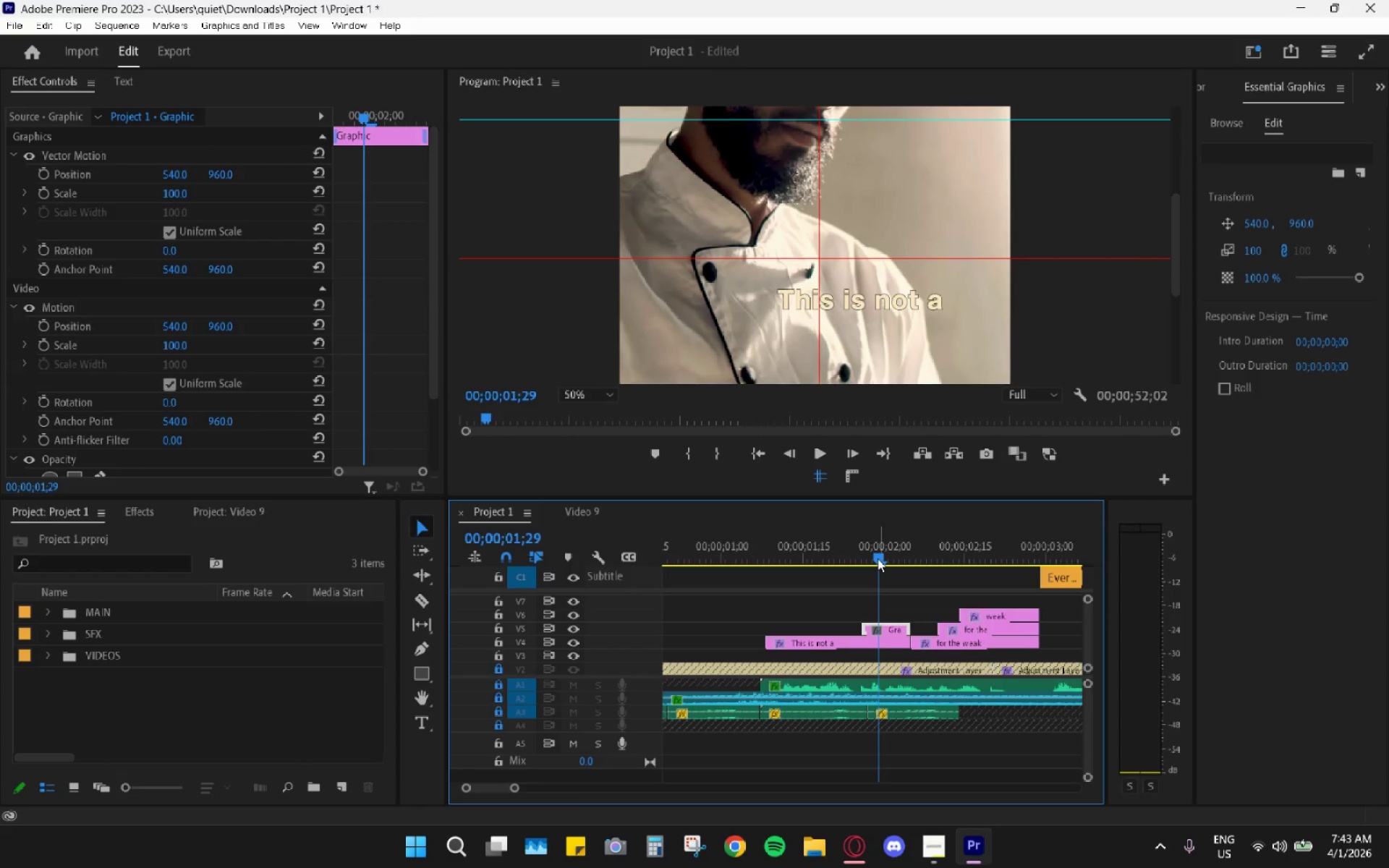 
key(Control+Z)
 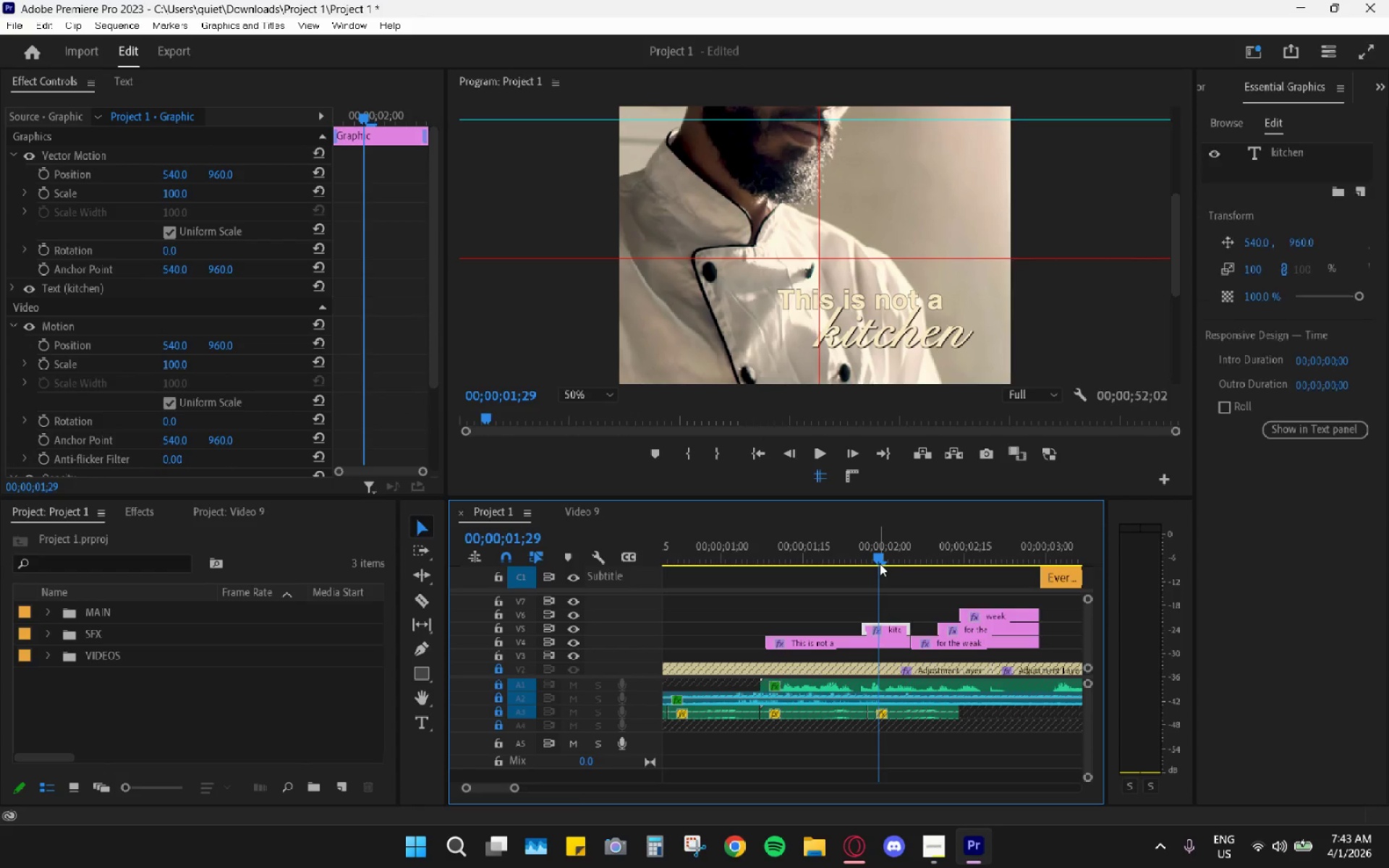 
key(Control+Z)
 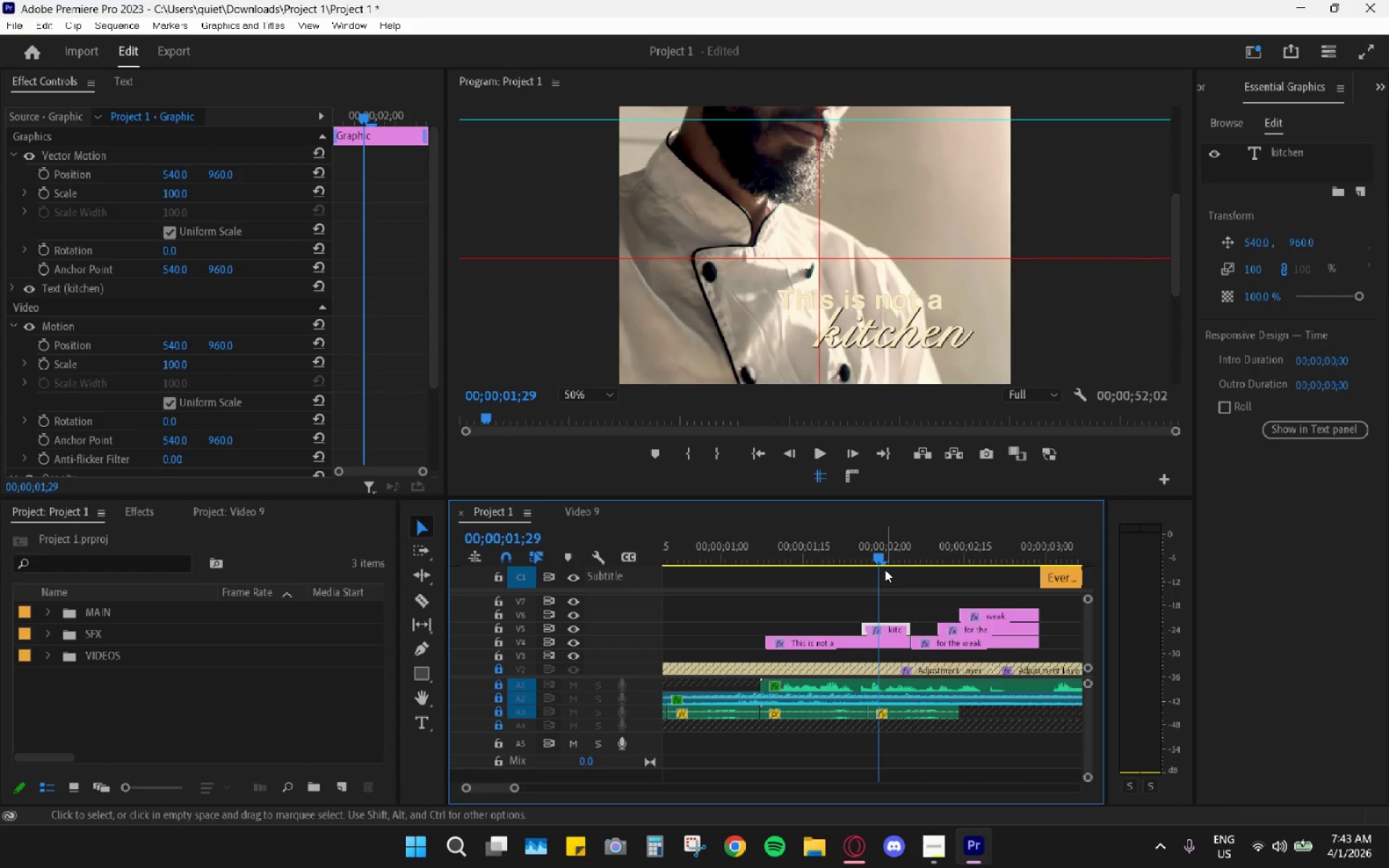 
key(Control+Z)
 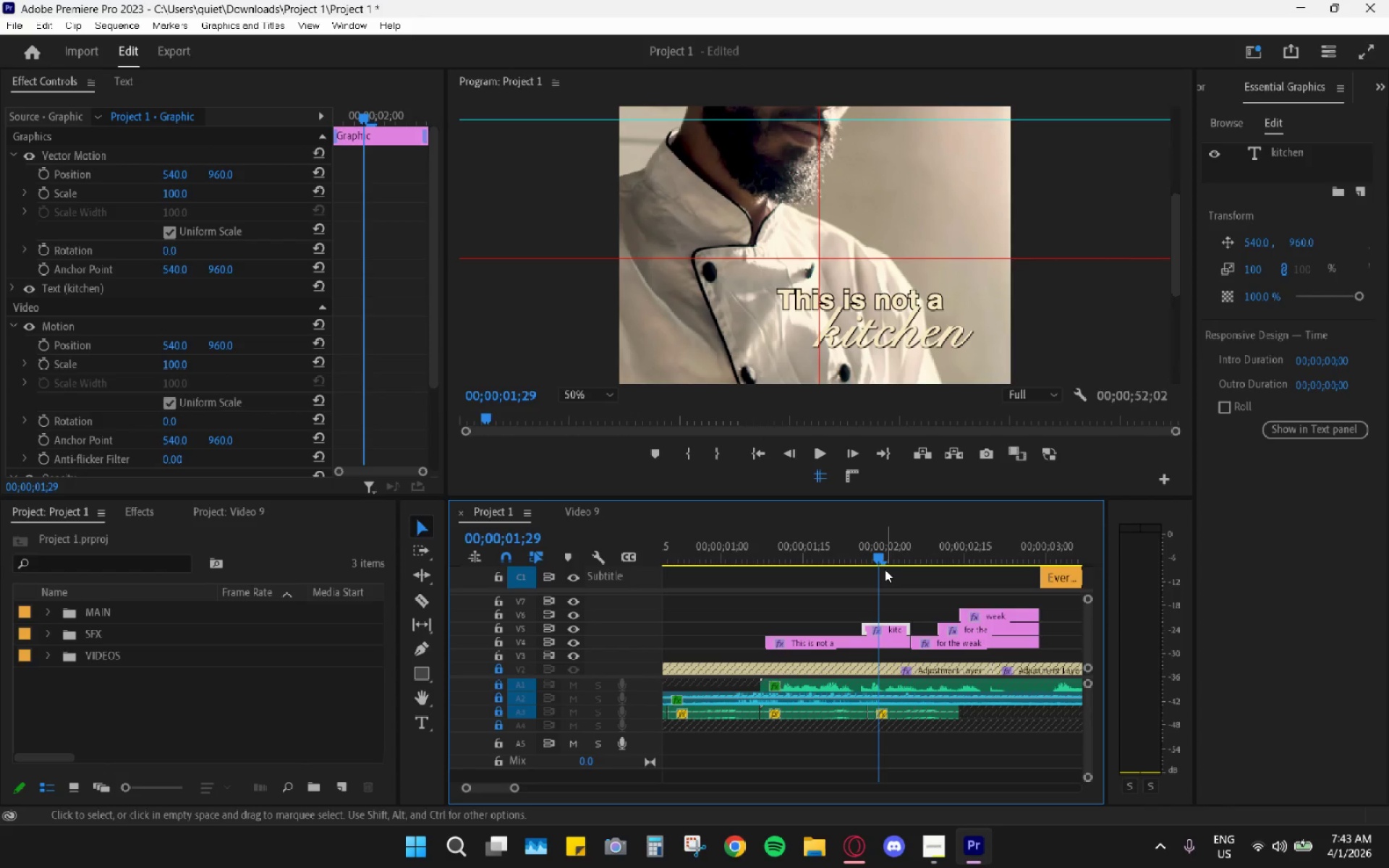 
key(Control+Z)
 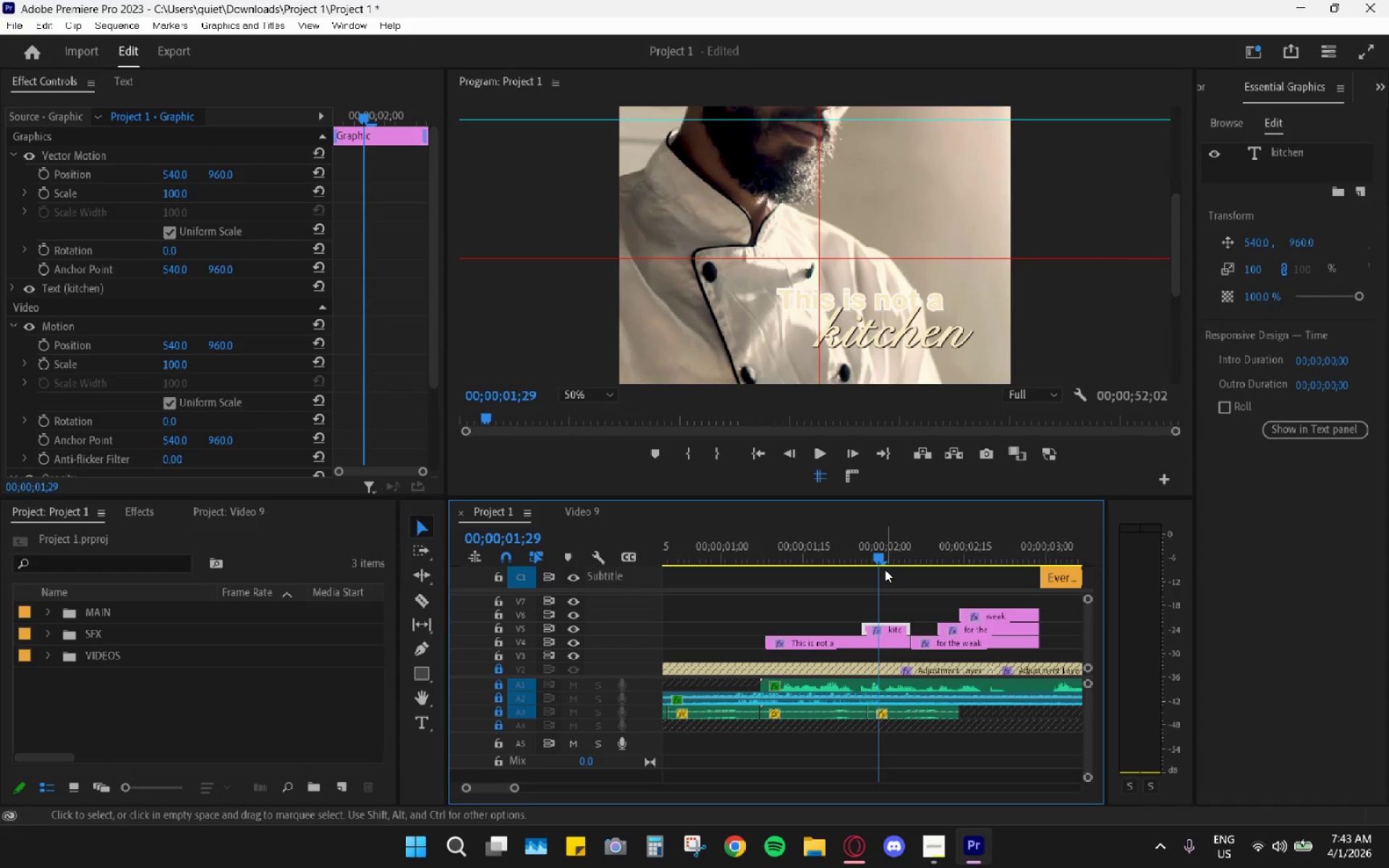 
key(Control+Z)
 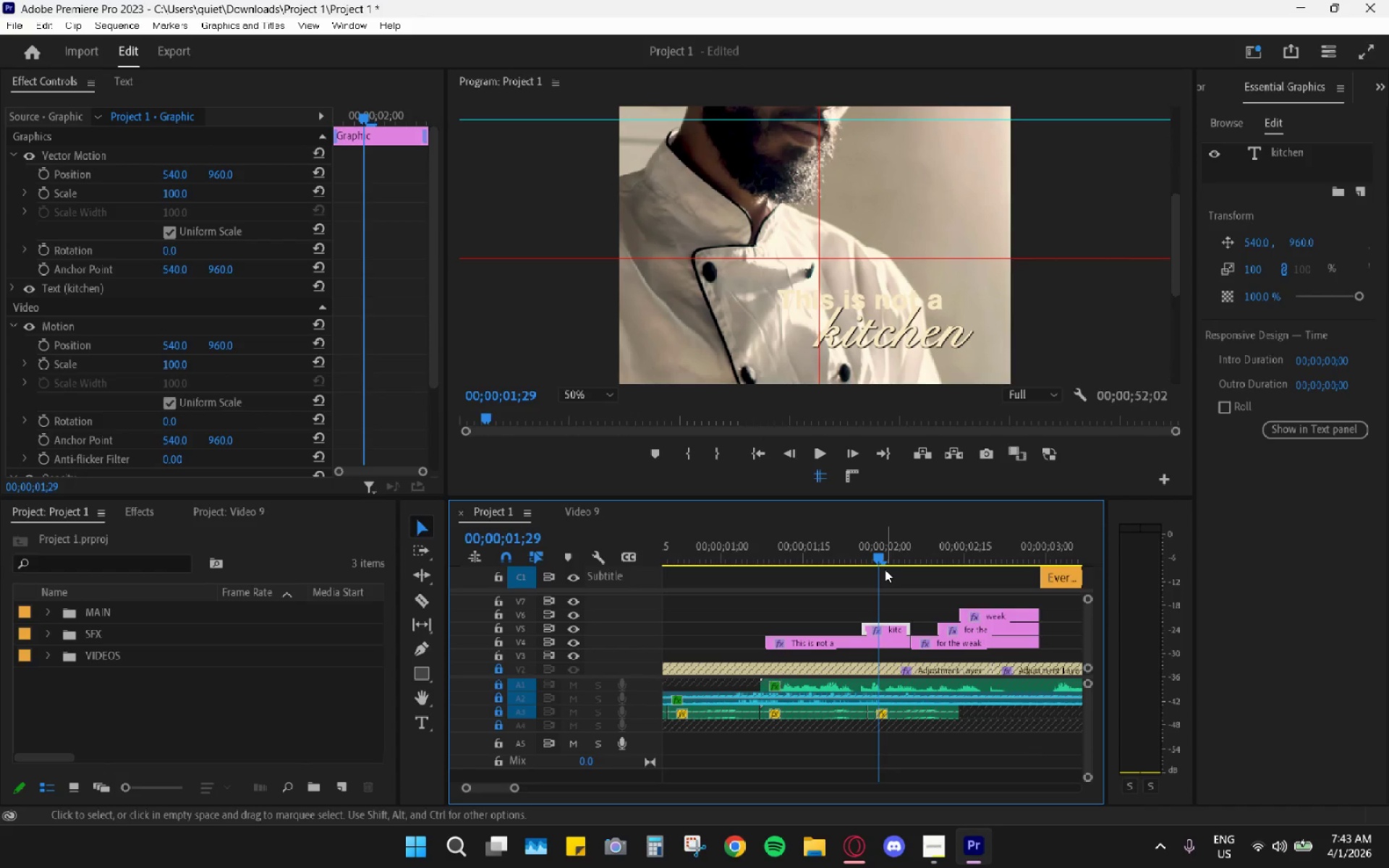 
key(Control+Z)
 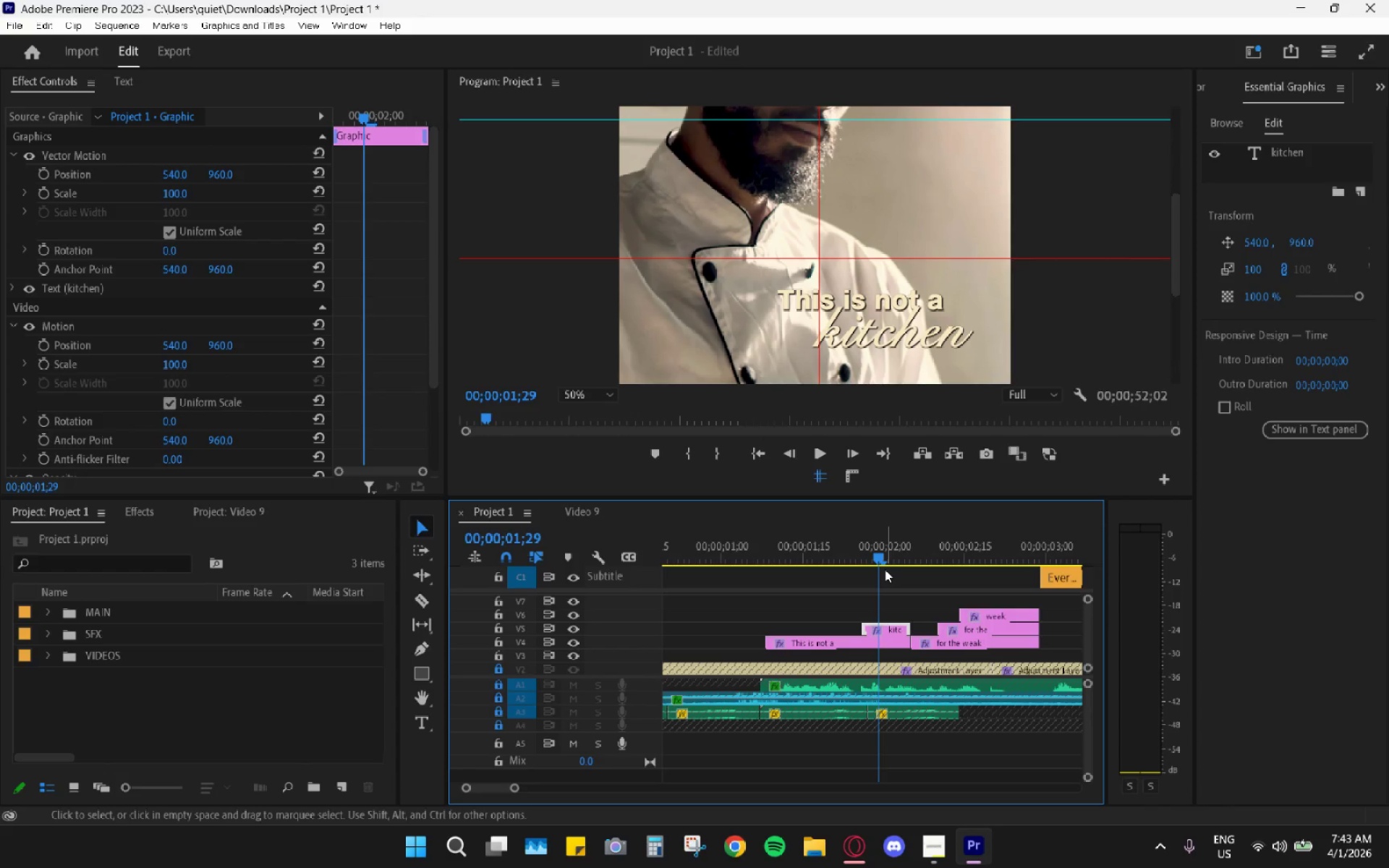 
key(Control+Z)
 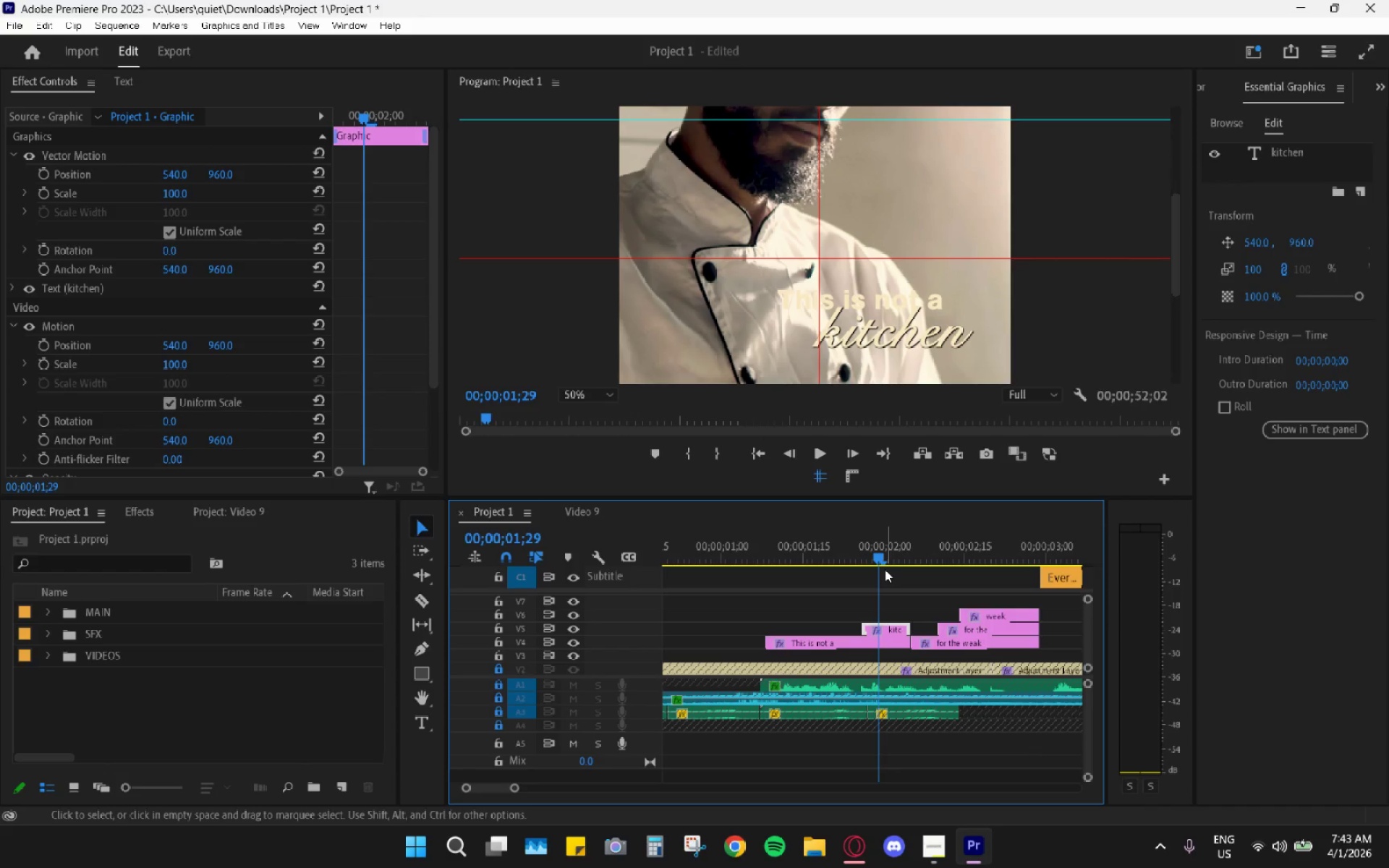 
key(Control+Z)
 